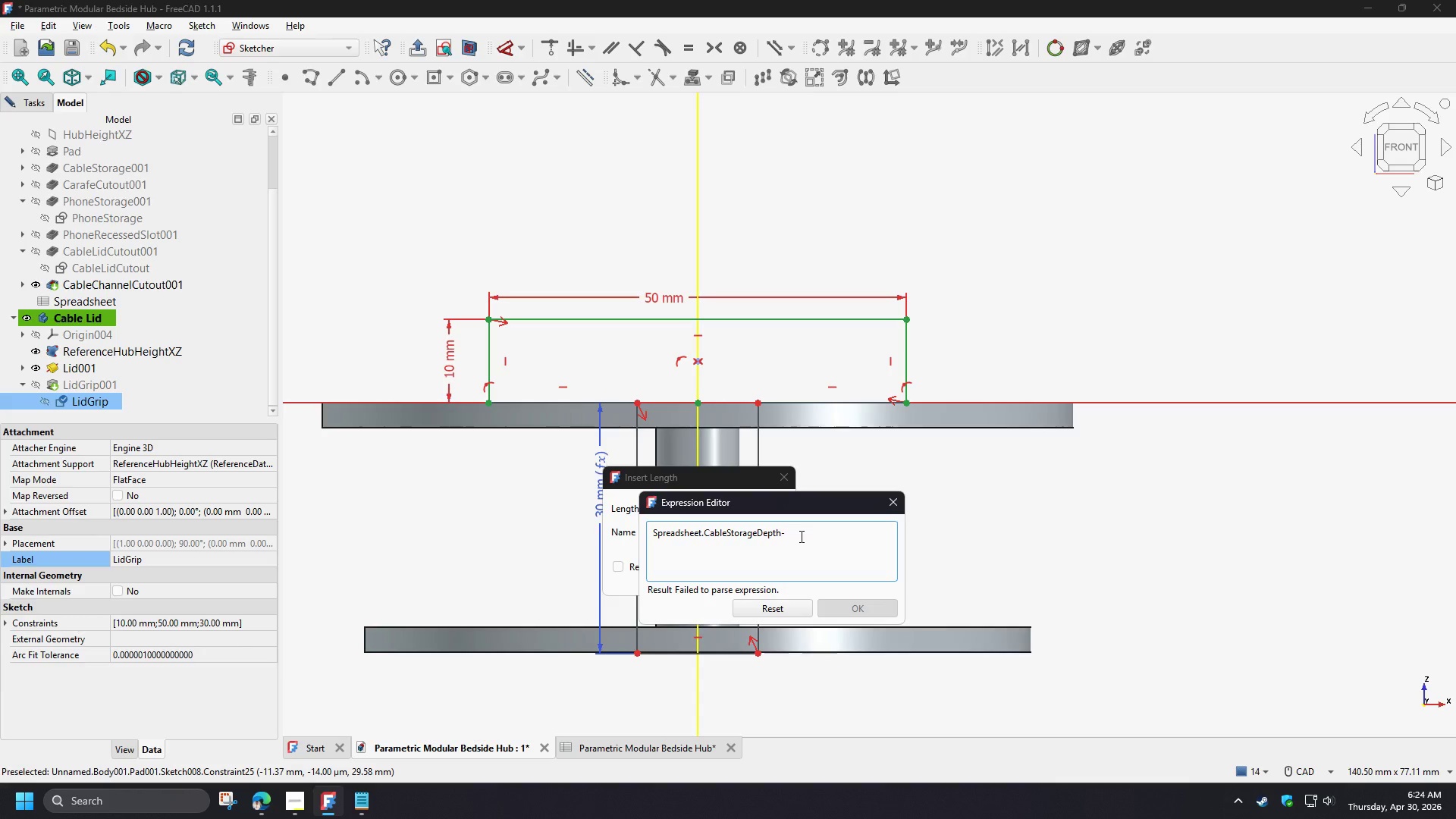 
key(NumpadDecimal)
 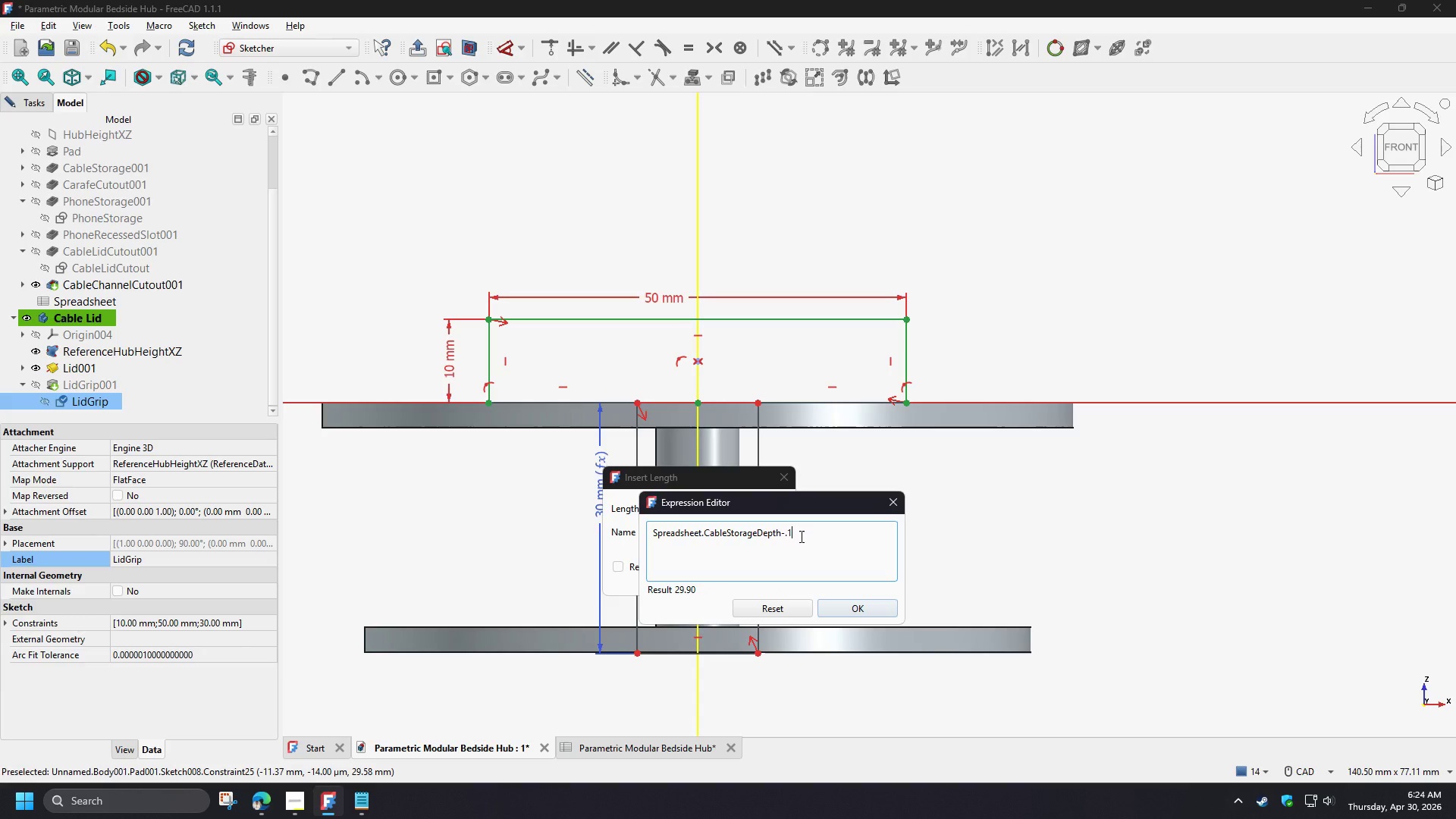 
key(Numpad1)
 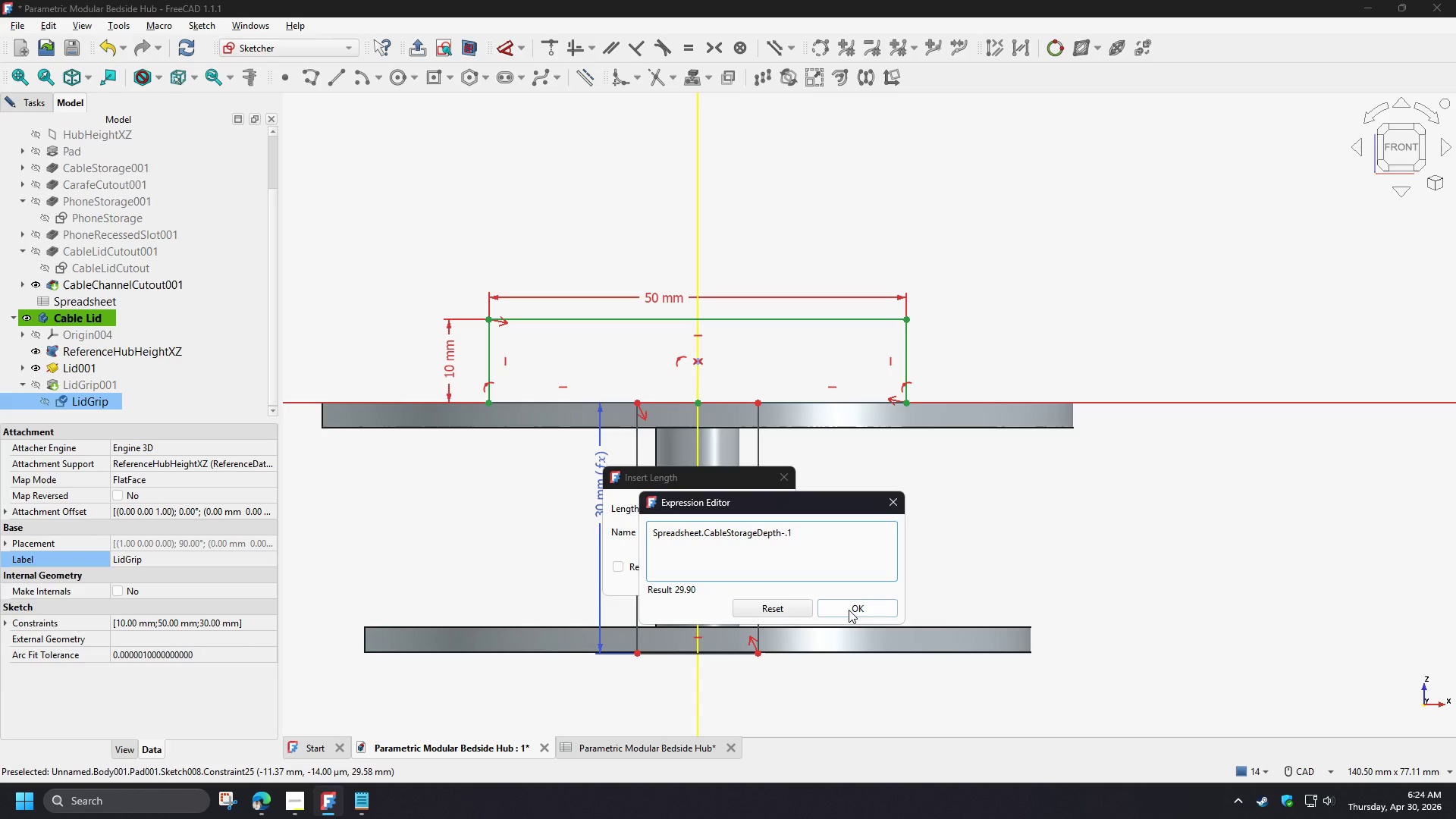 
left_click([849, 610])
 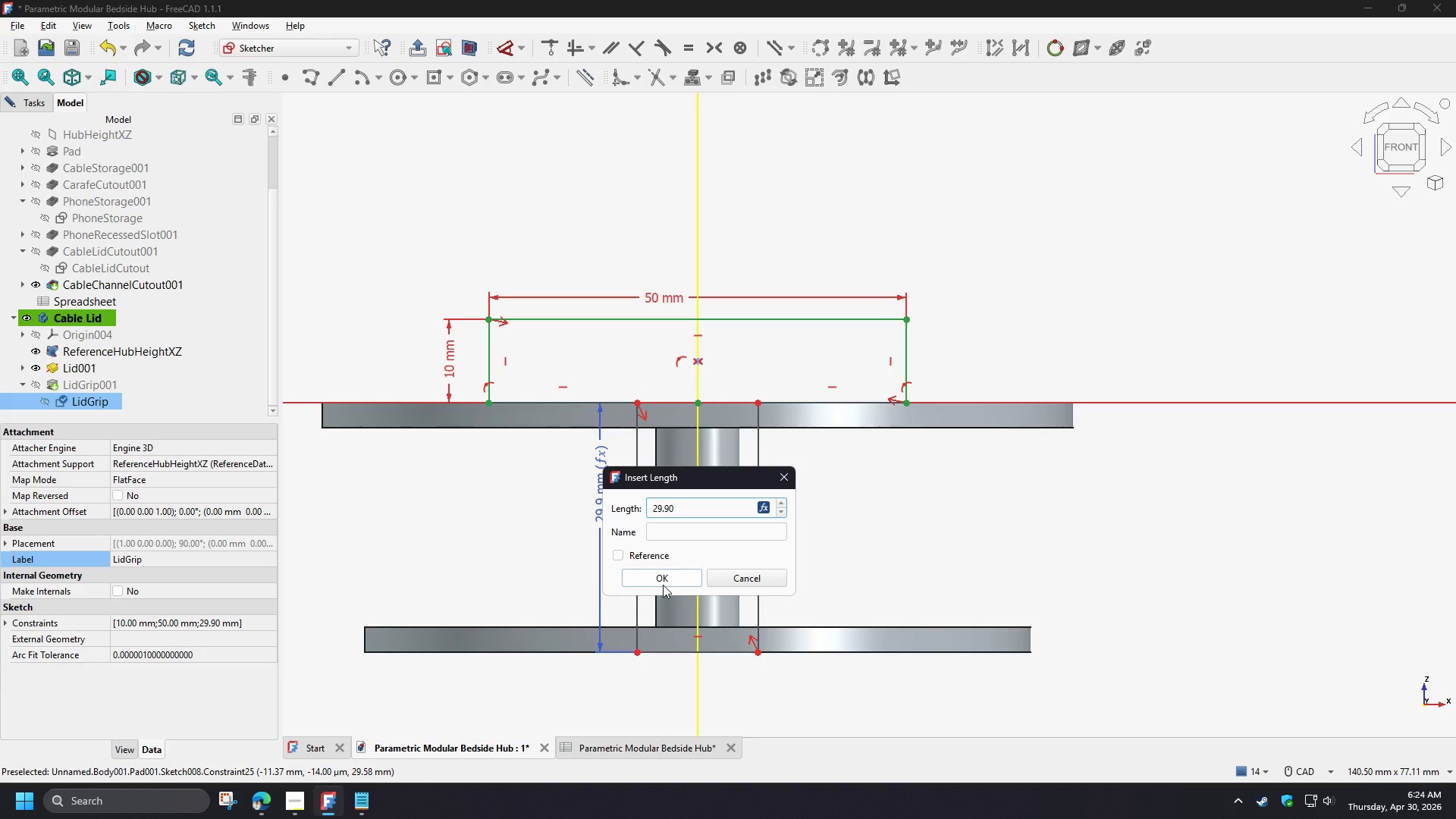 
left_click([663, 585])
 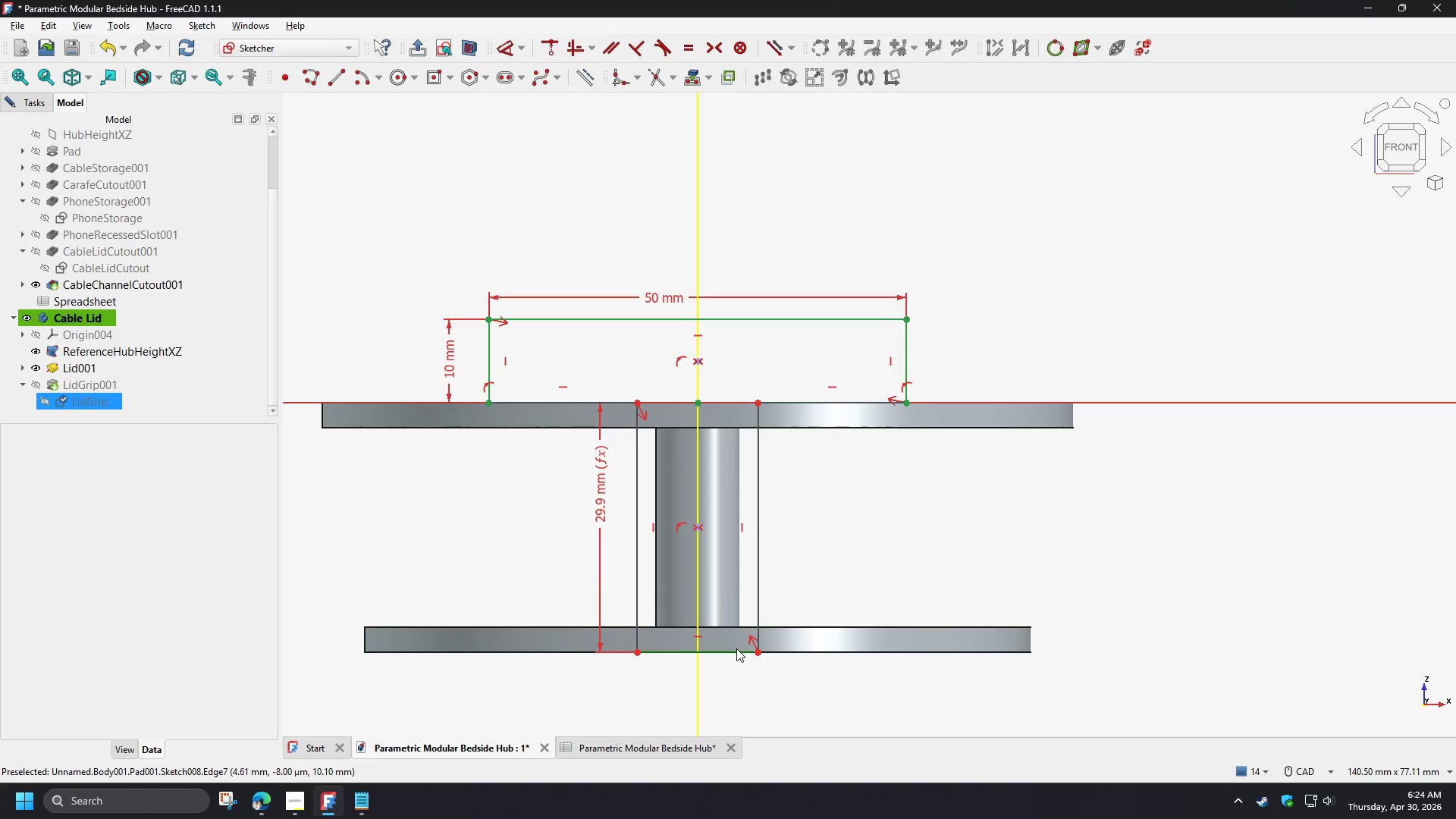 
key(D)
 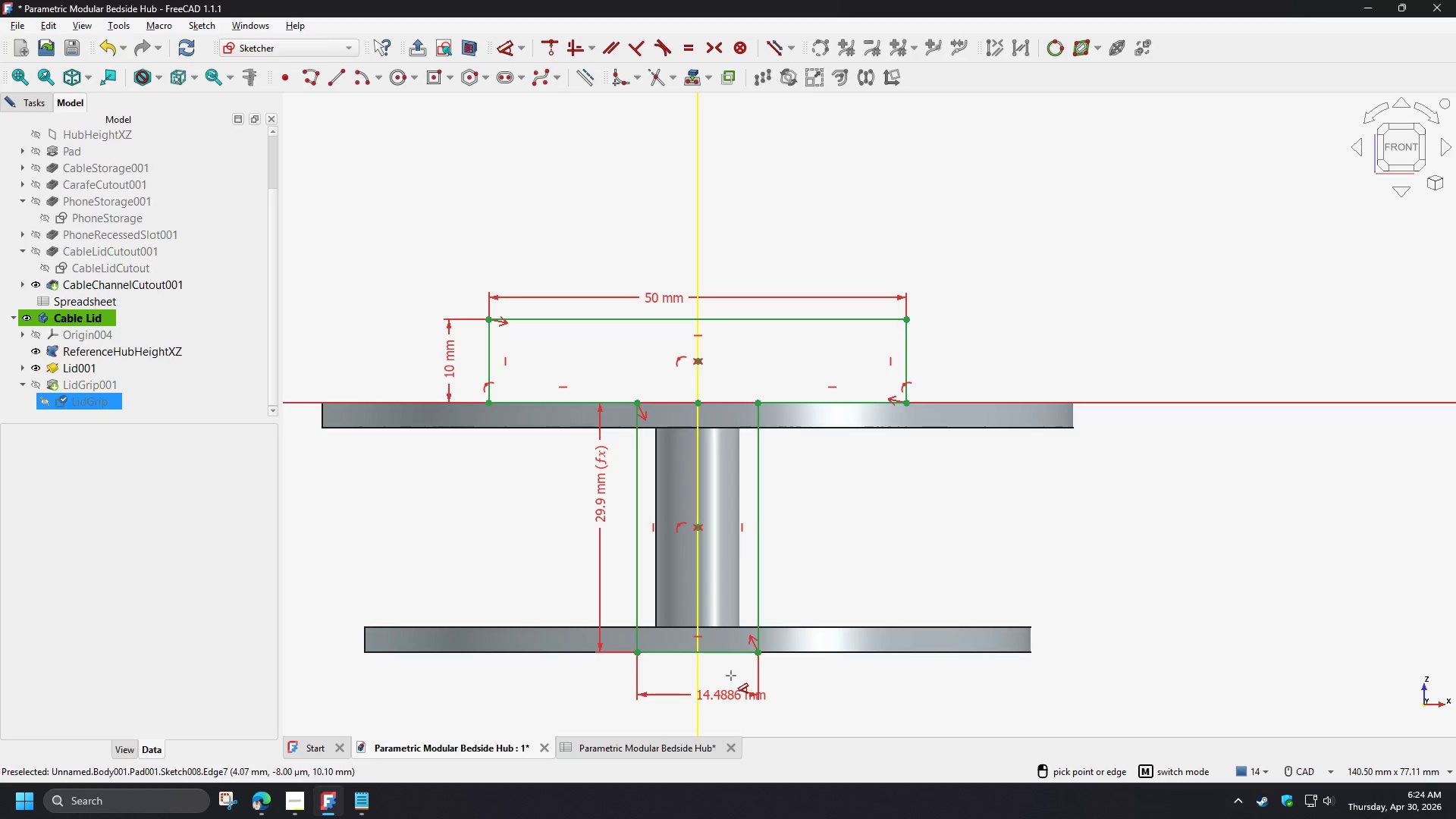 
left_click([731, 675])
 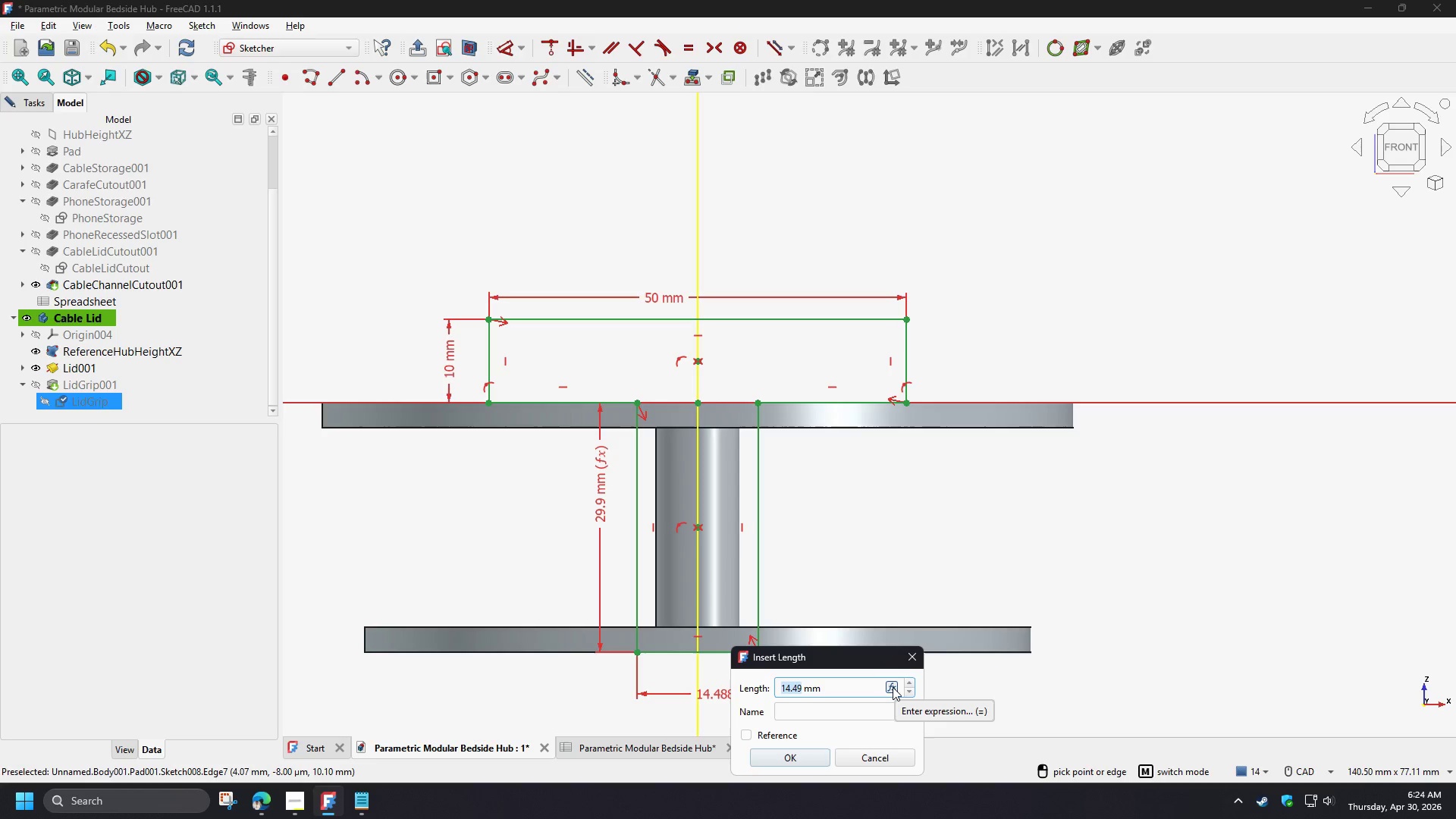 
wait(7.88)
 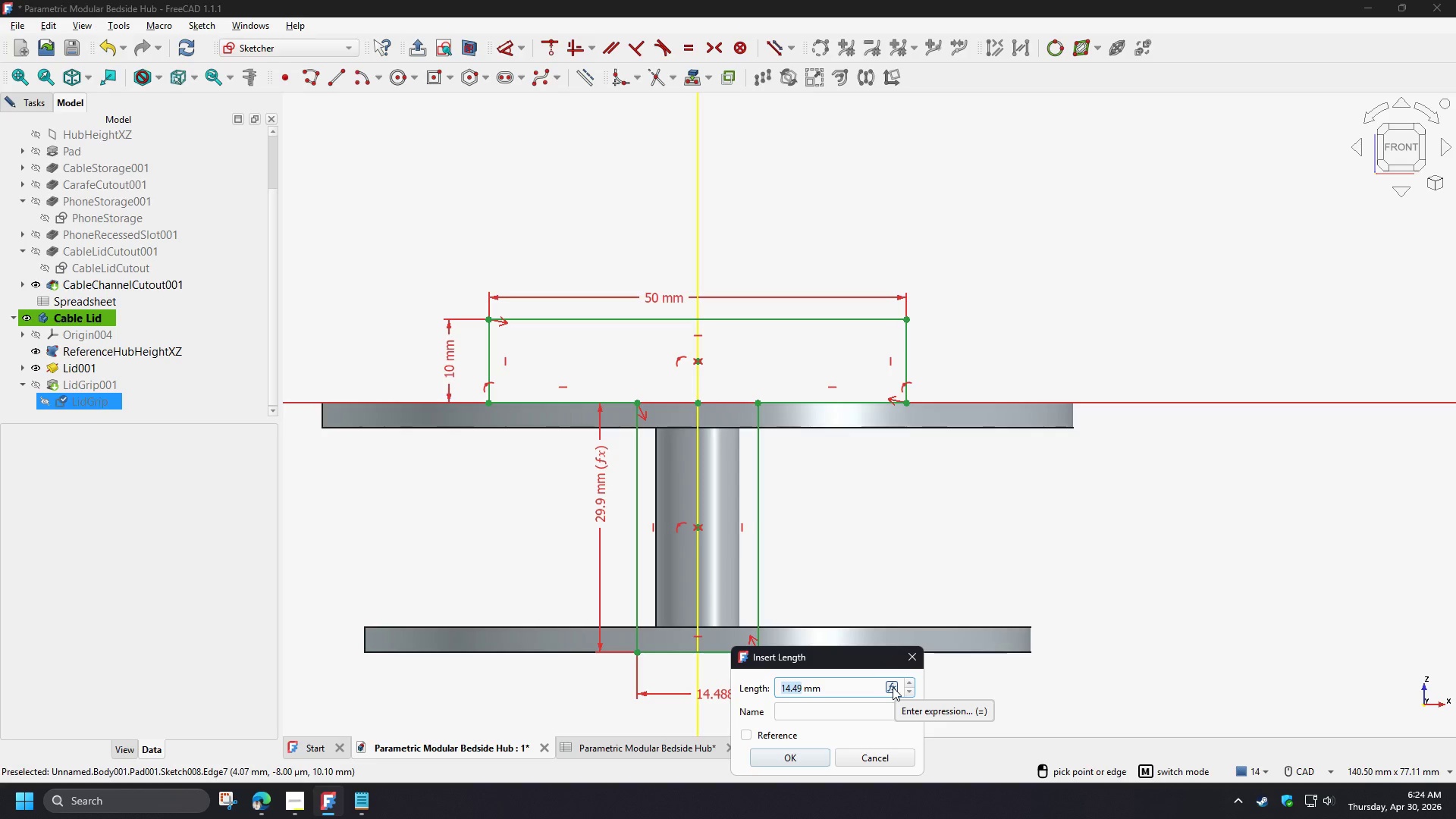 
left_click([893, 687])
 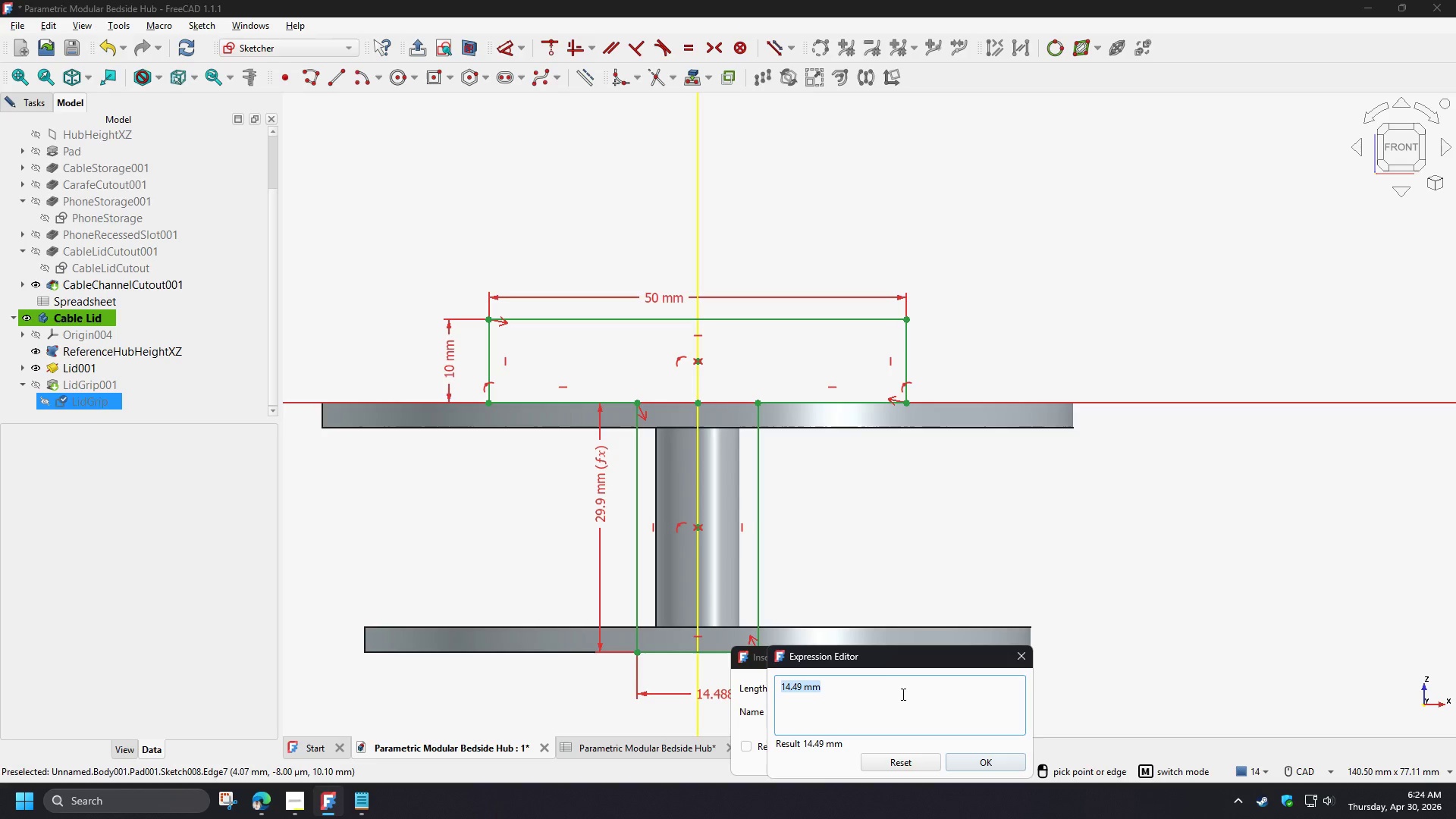 
key(Numpad2)
 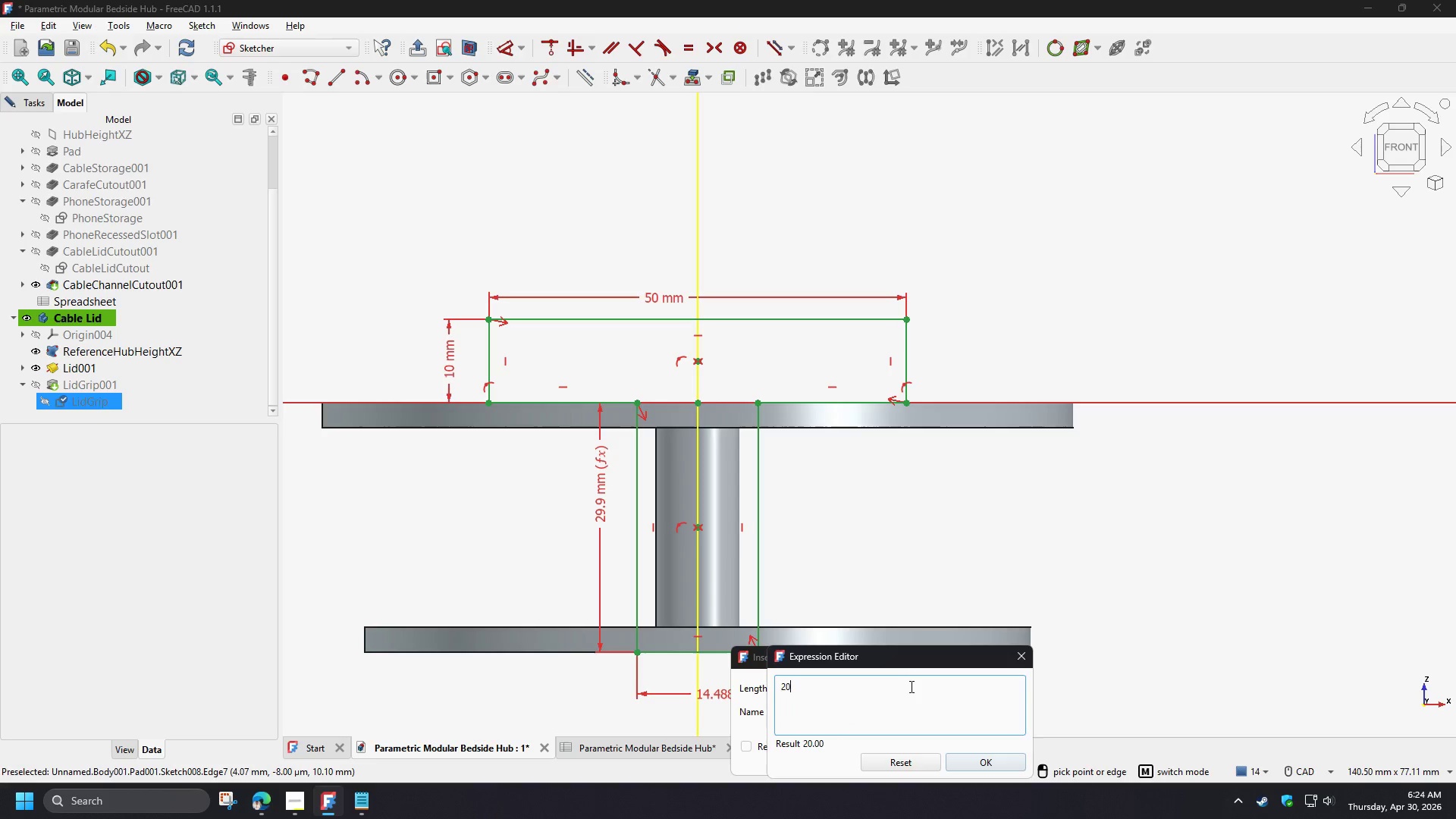 
key(Numpad0)
 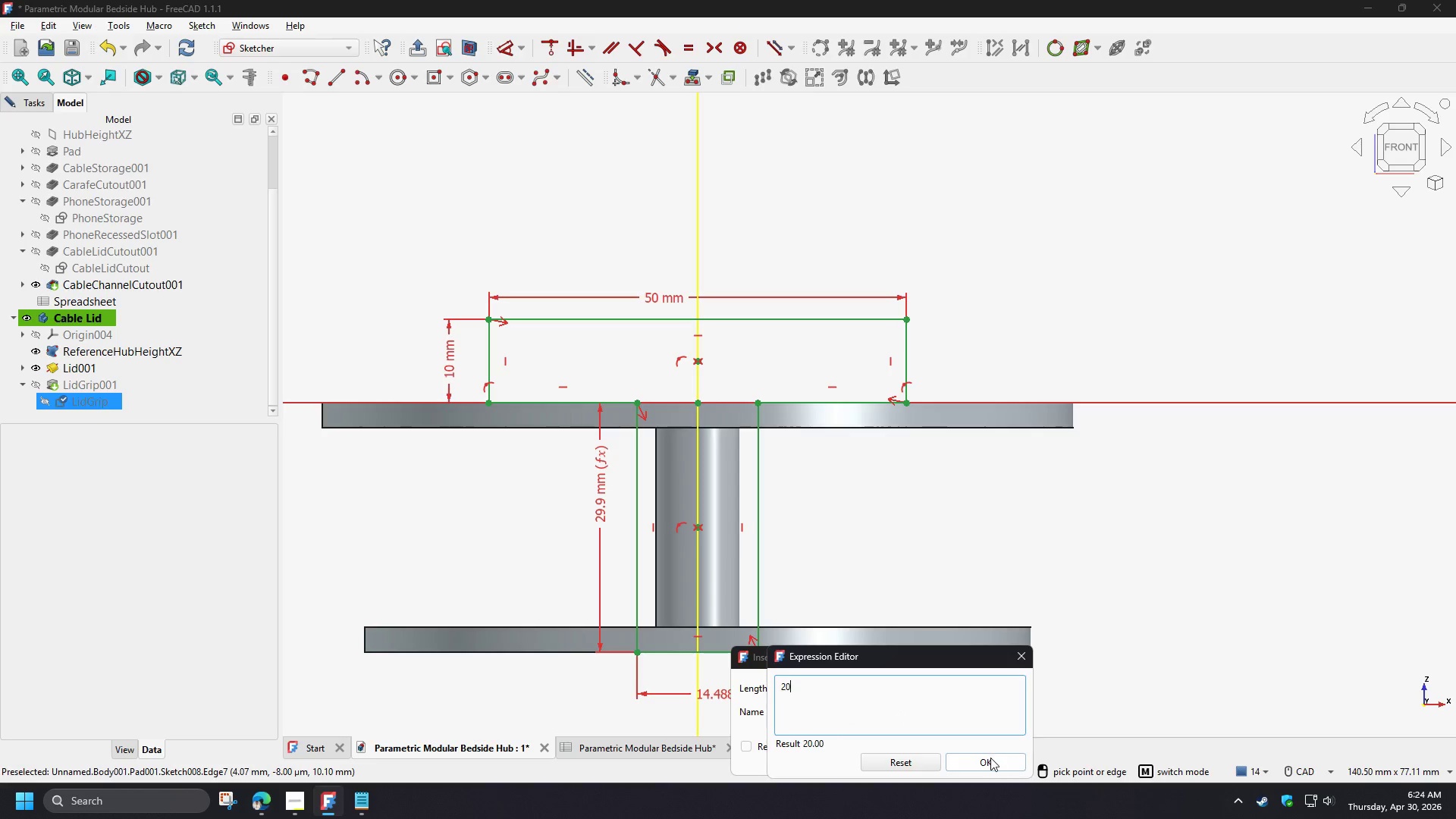 
left_click([989, 762])
 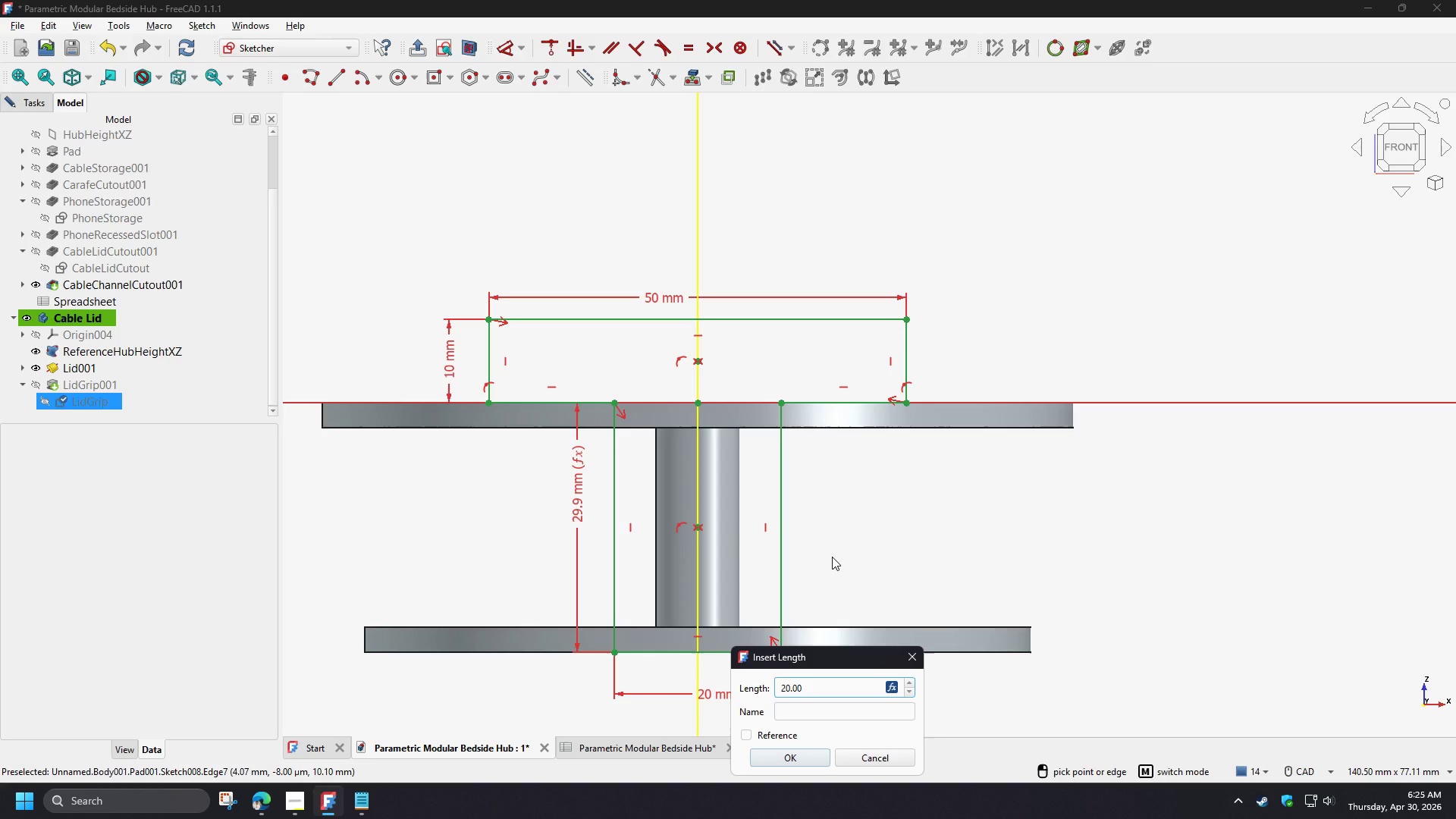 
left_click([832, 557])
 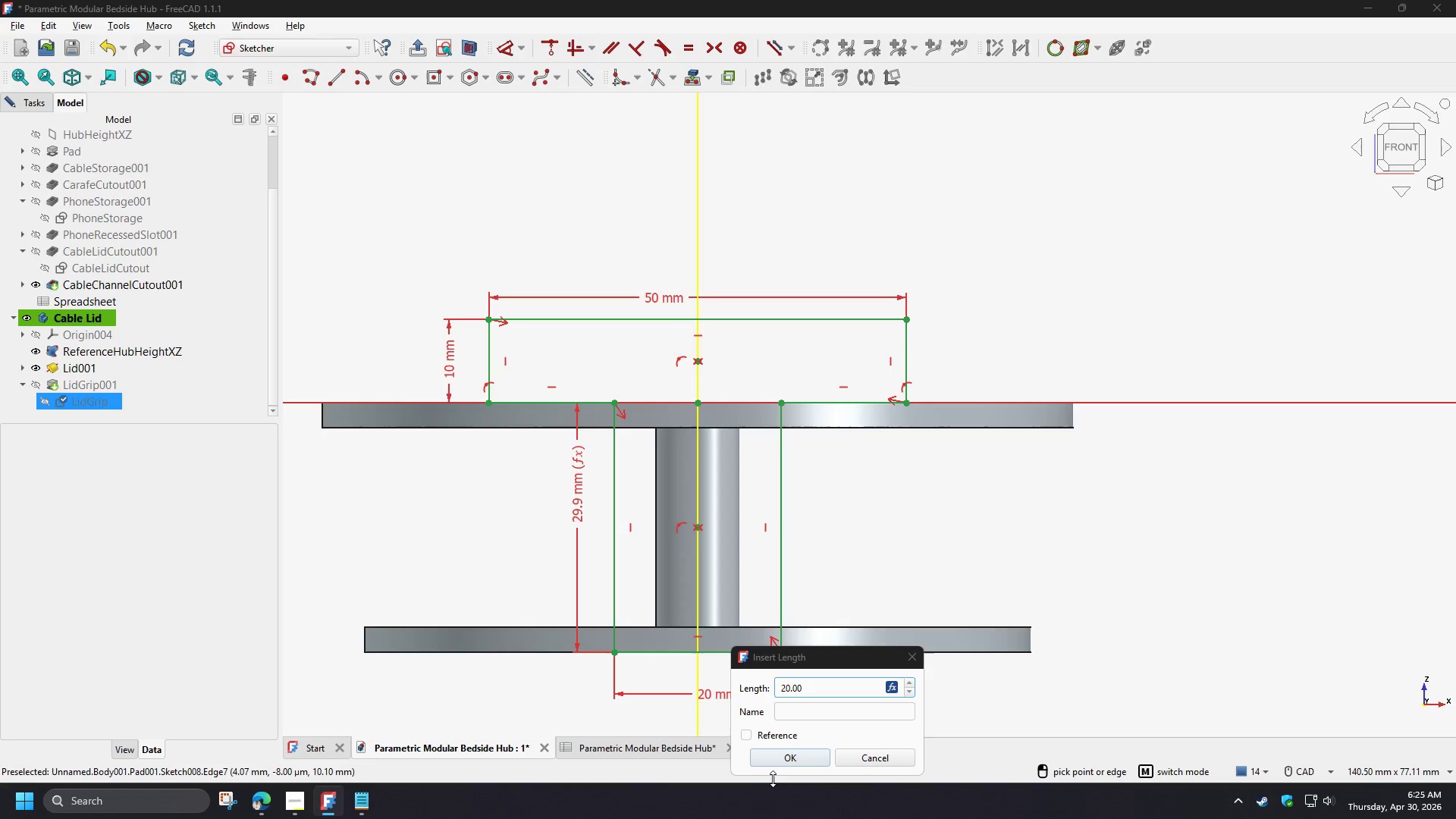 
left_click([788, 766])
 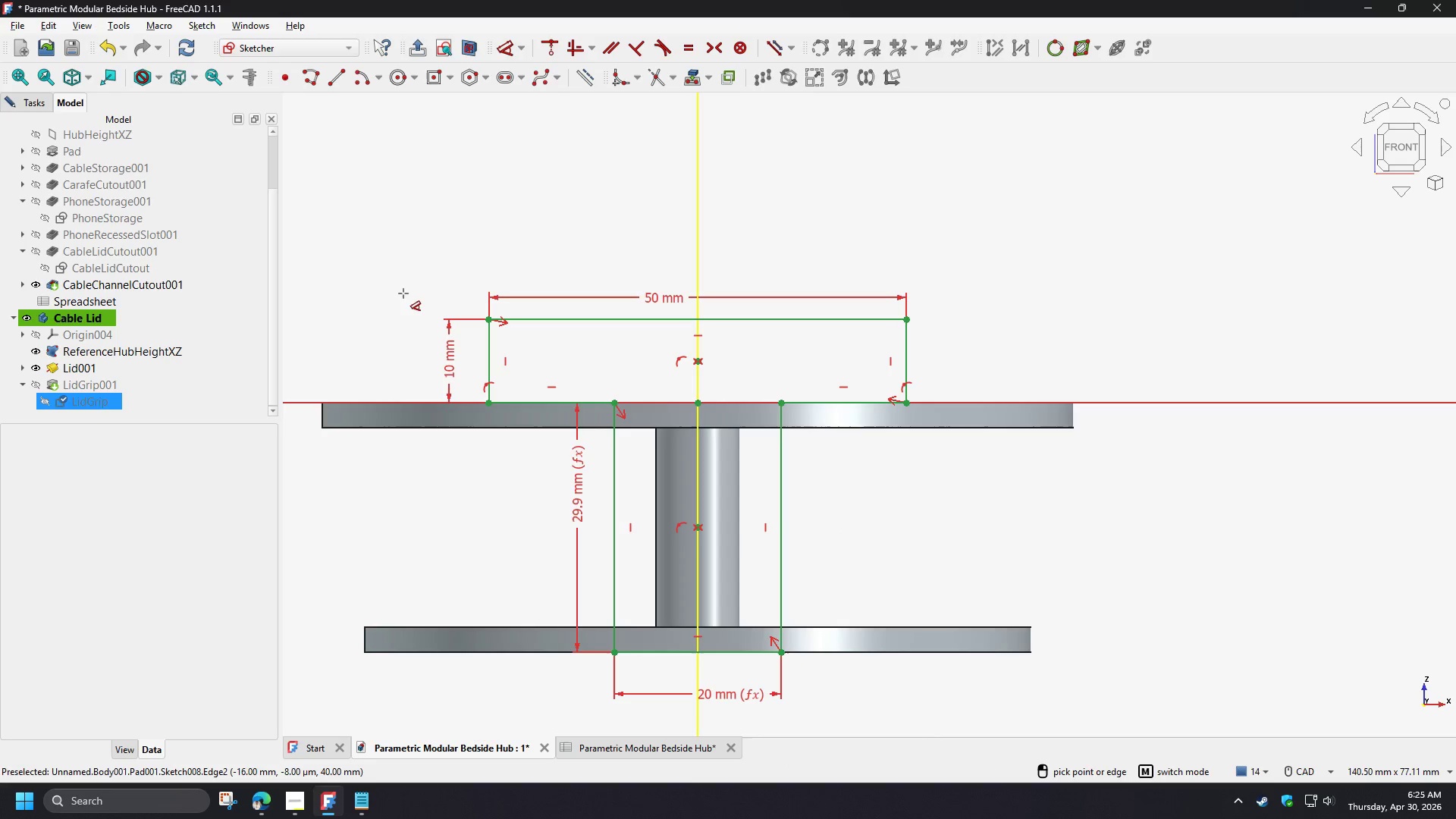 
right_click([401, 291])
 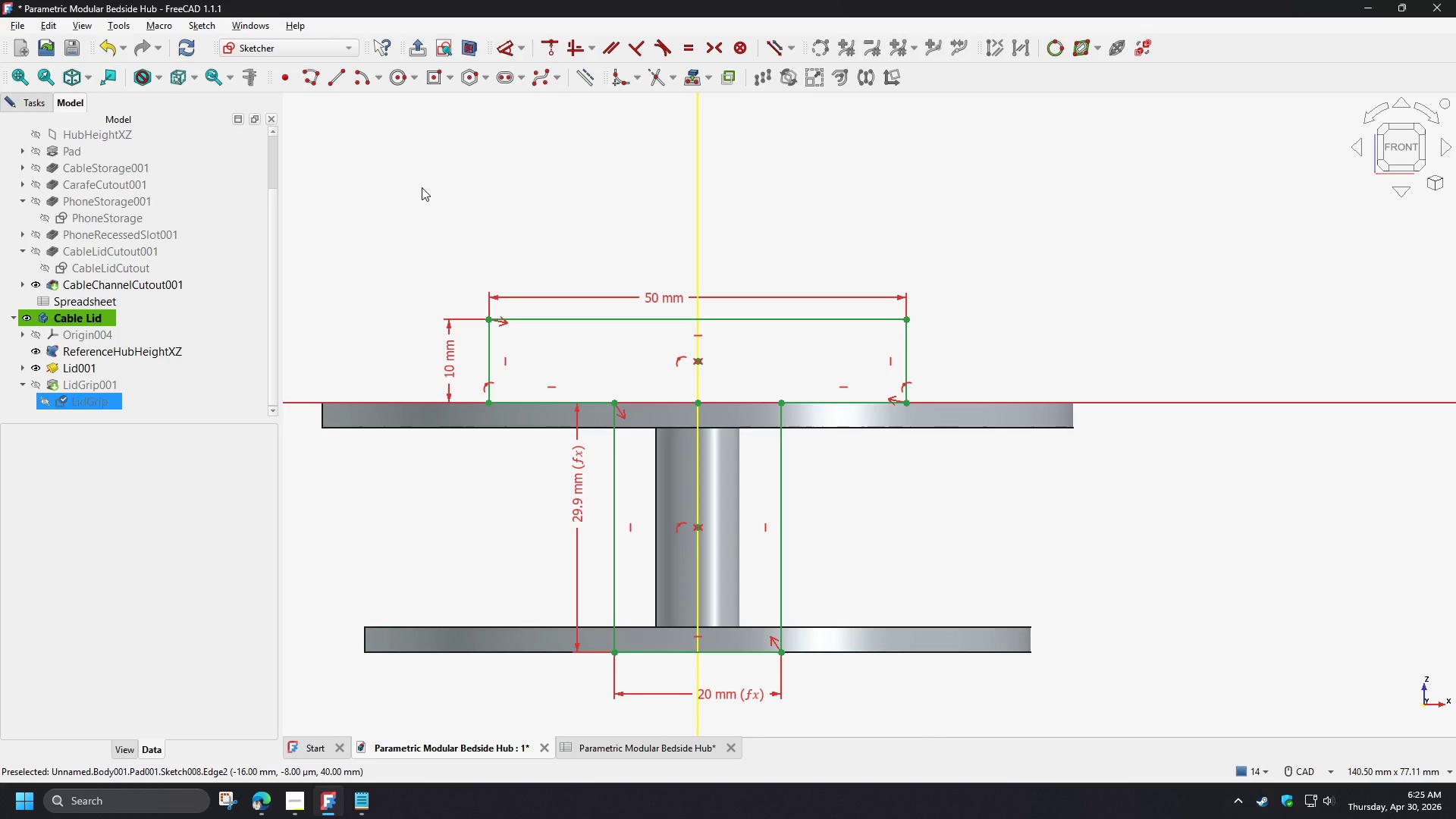 
wait(11.36)
 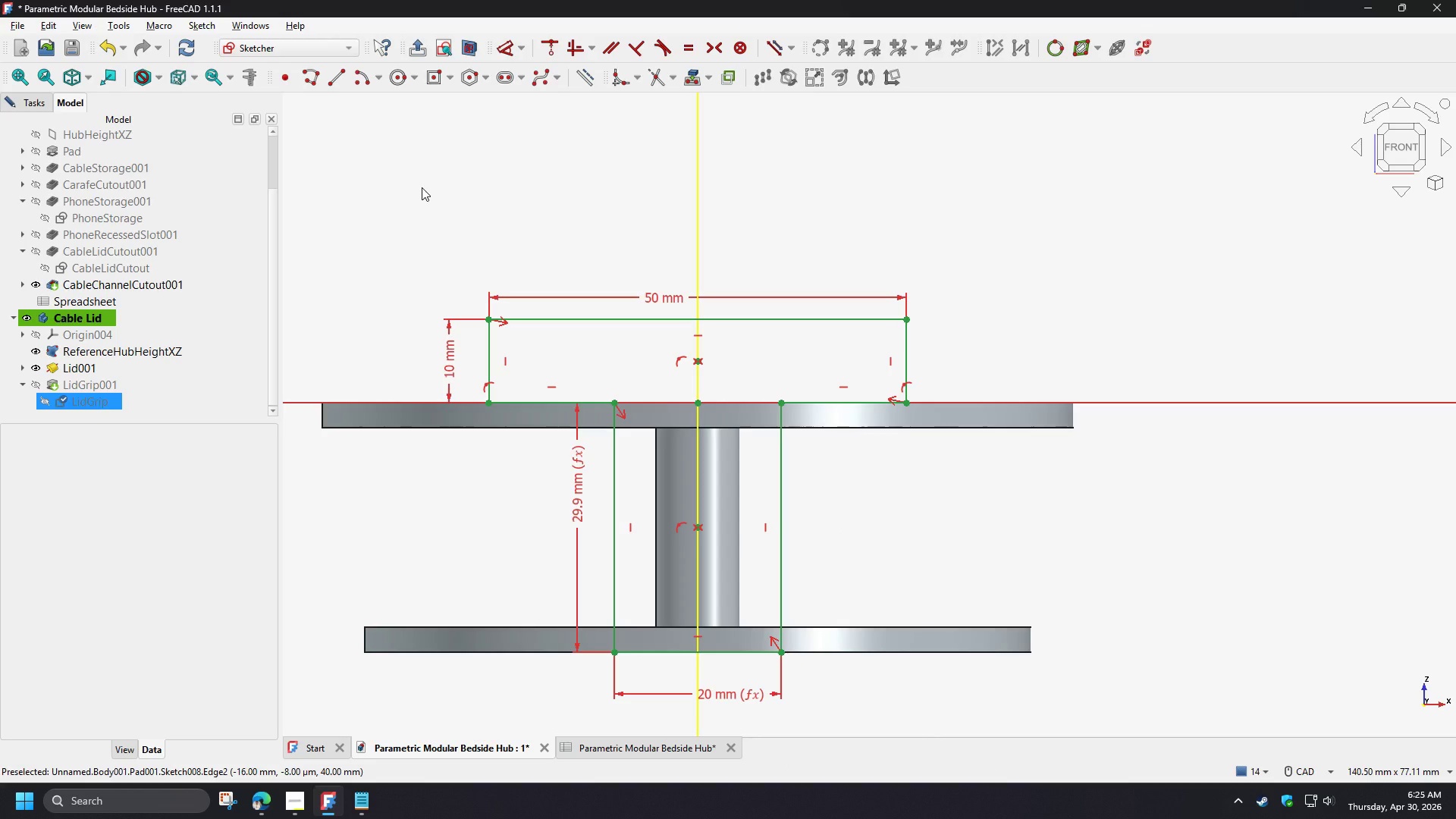 
left_click([30, 109])
 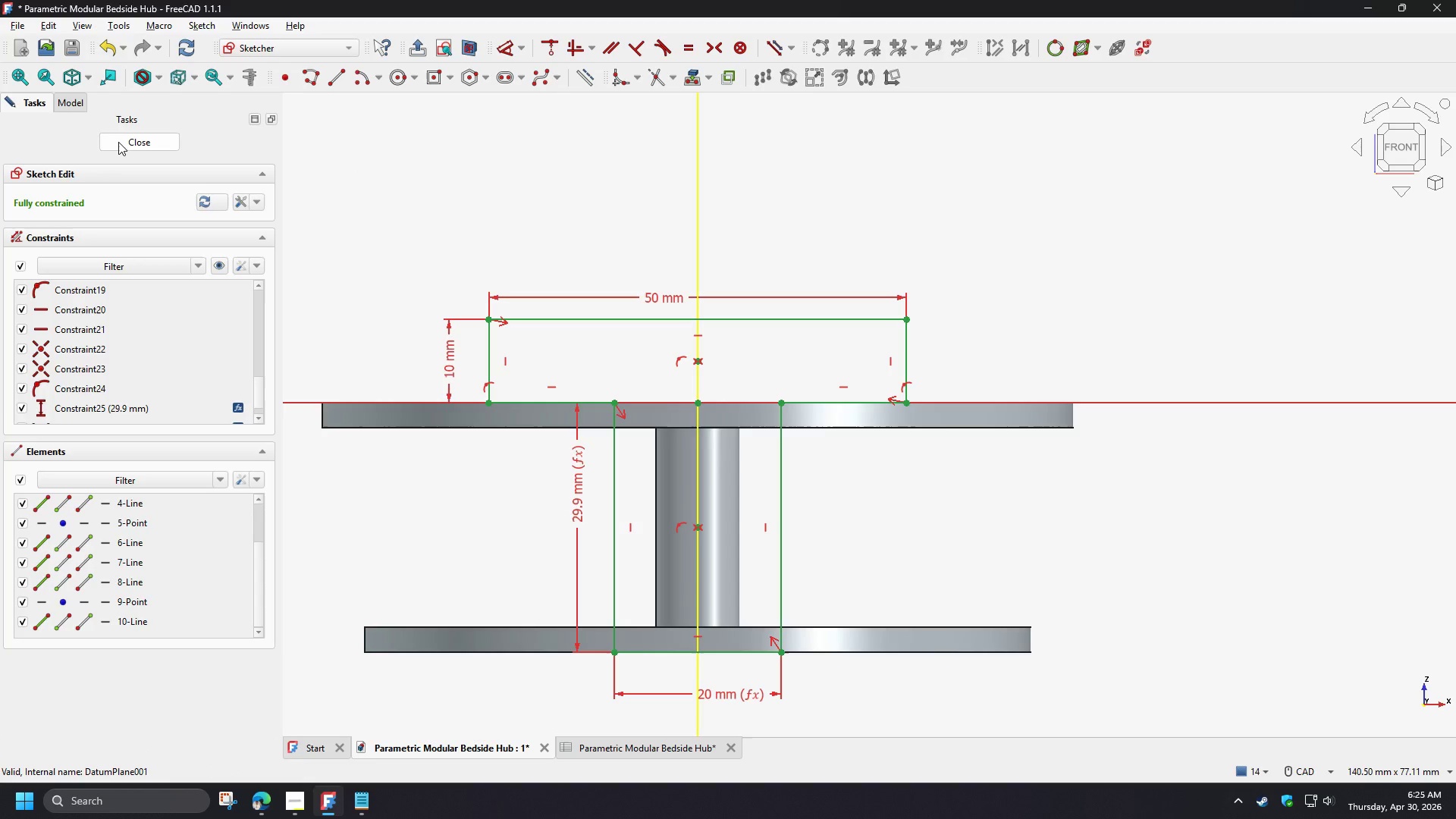 
left_click([118, 142])
 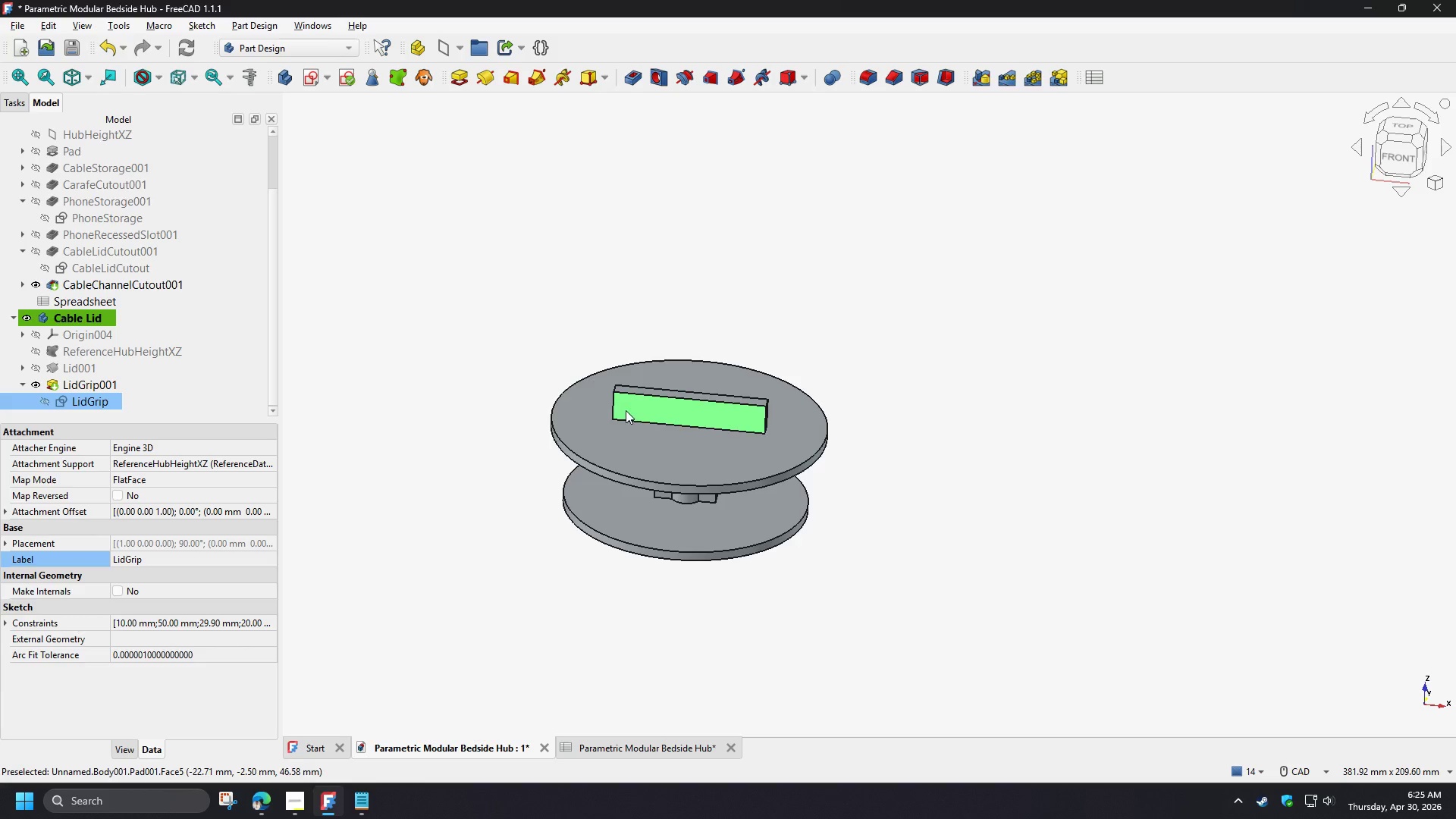 
scroll: coordinate [691, 472], scroll_direction: up, amount: 4.0
 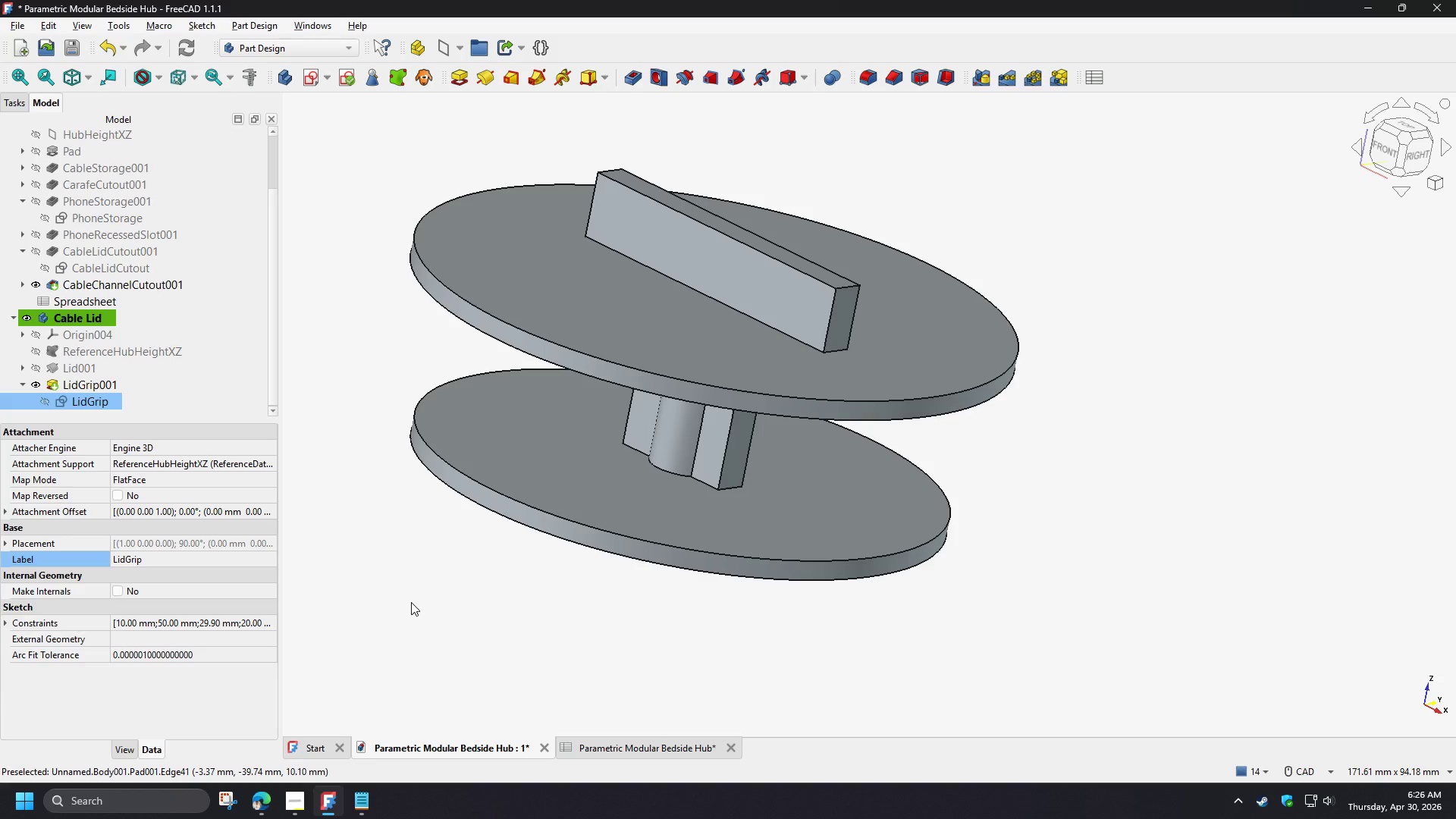 
wait(61.33)
 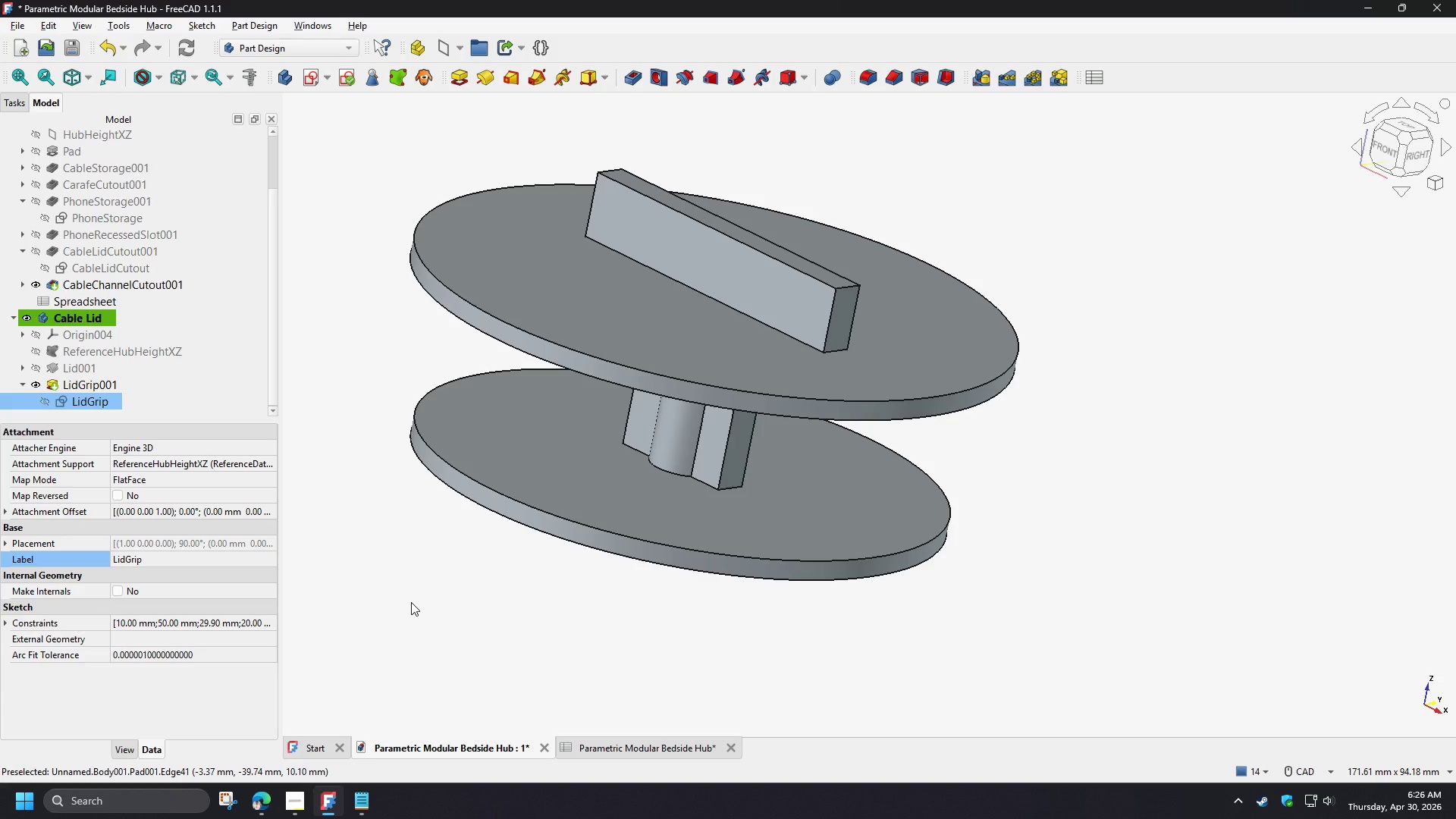 
hold_key(key=ControlLeft, duration=0.34)
 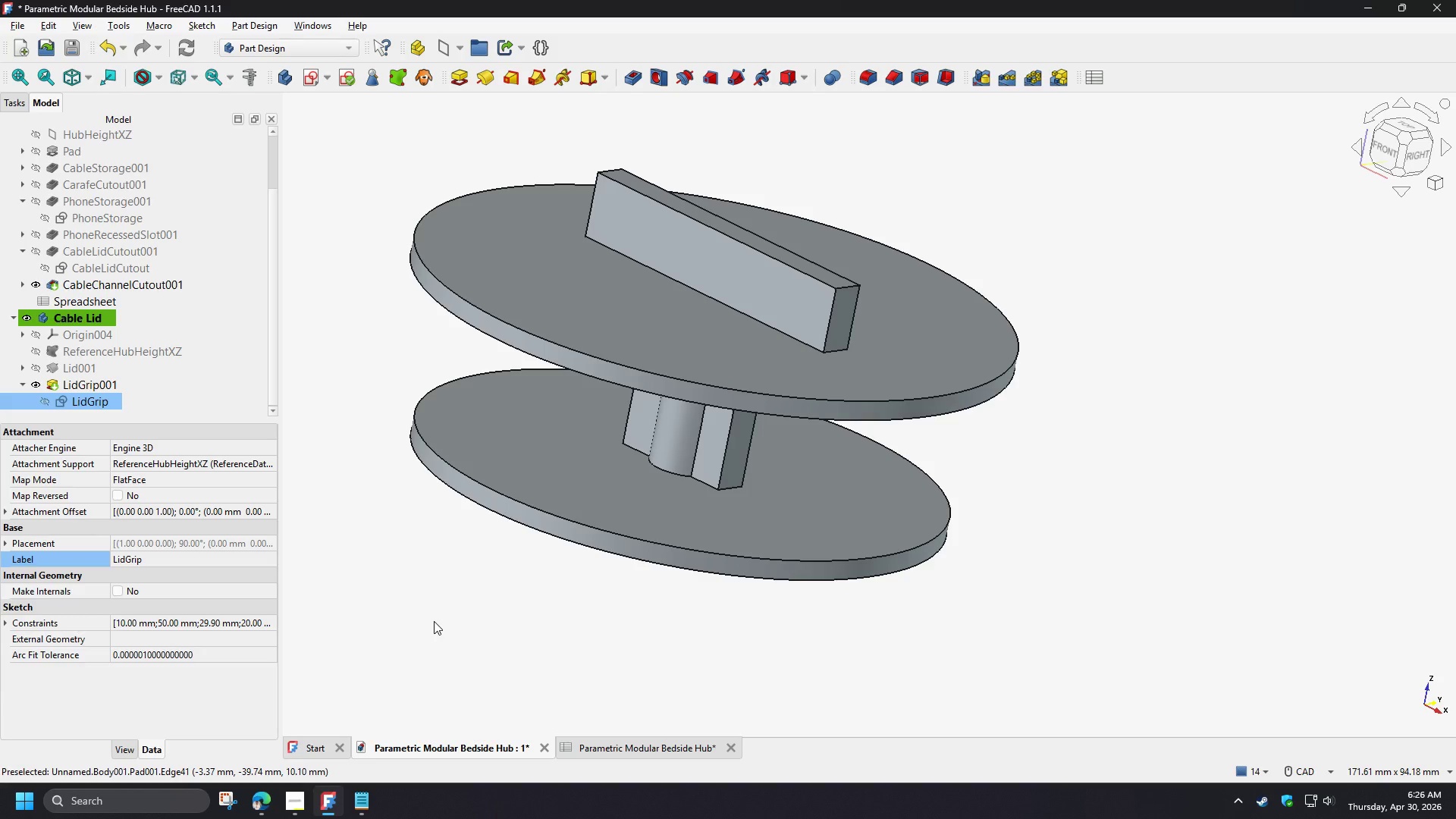 
left_click([434, 621])
 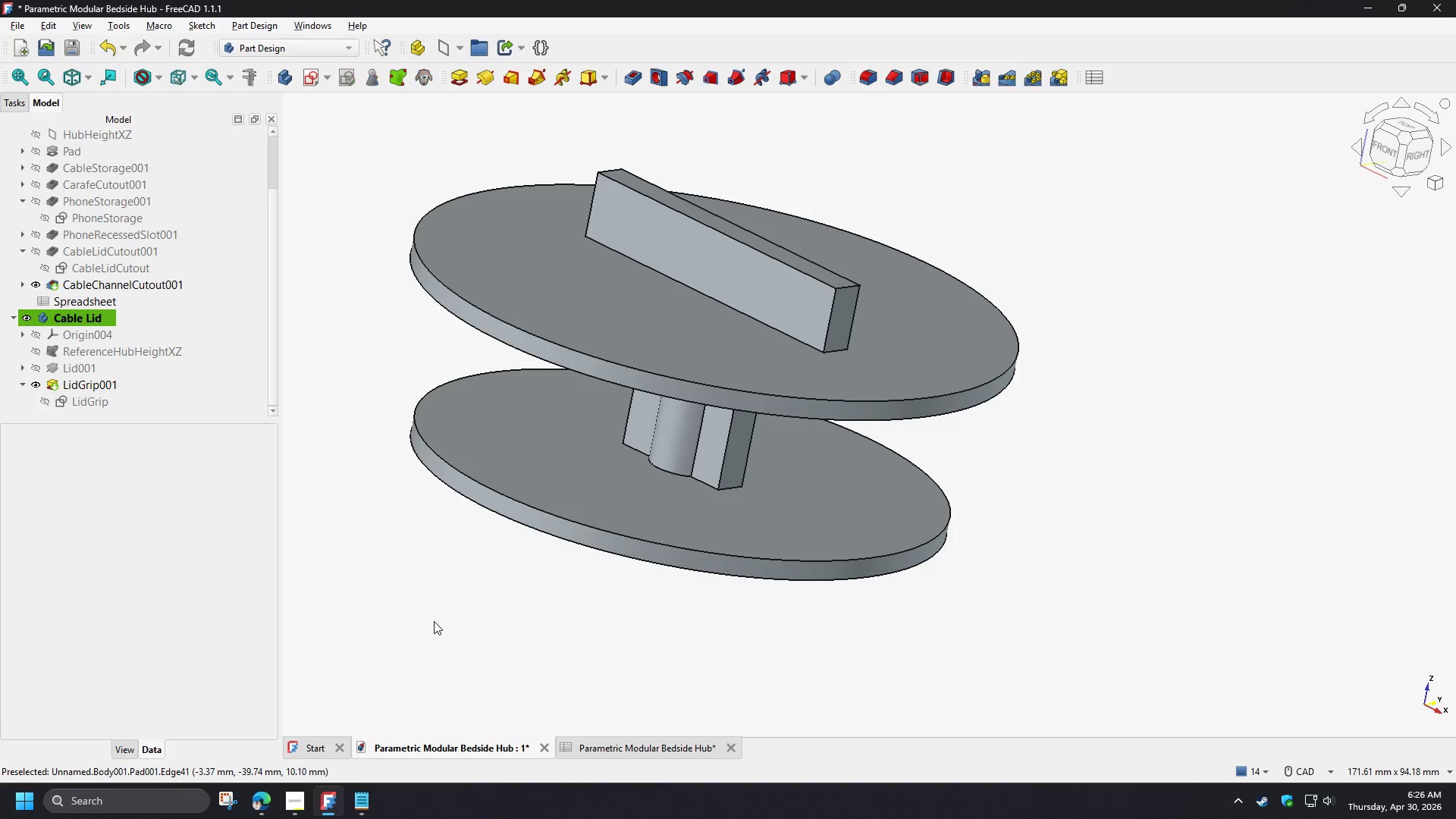 
key(Control+S)
 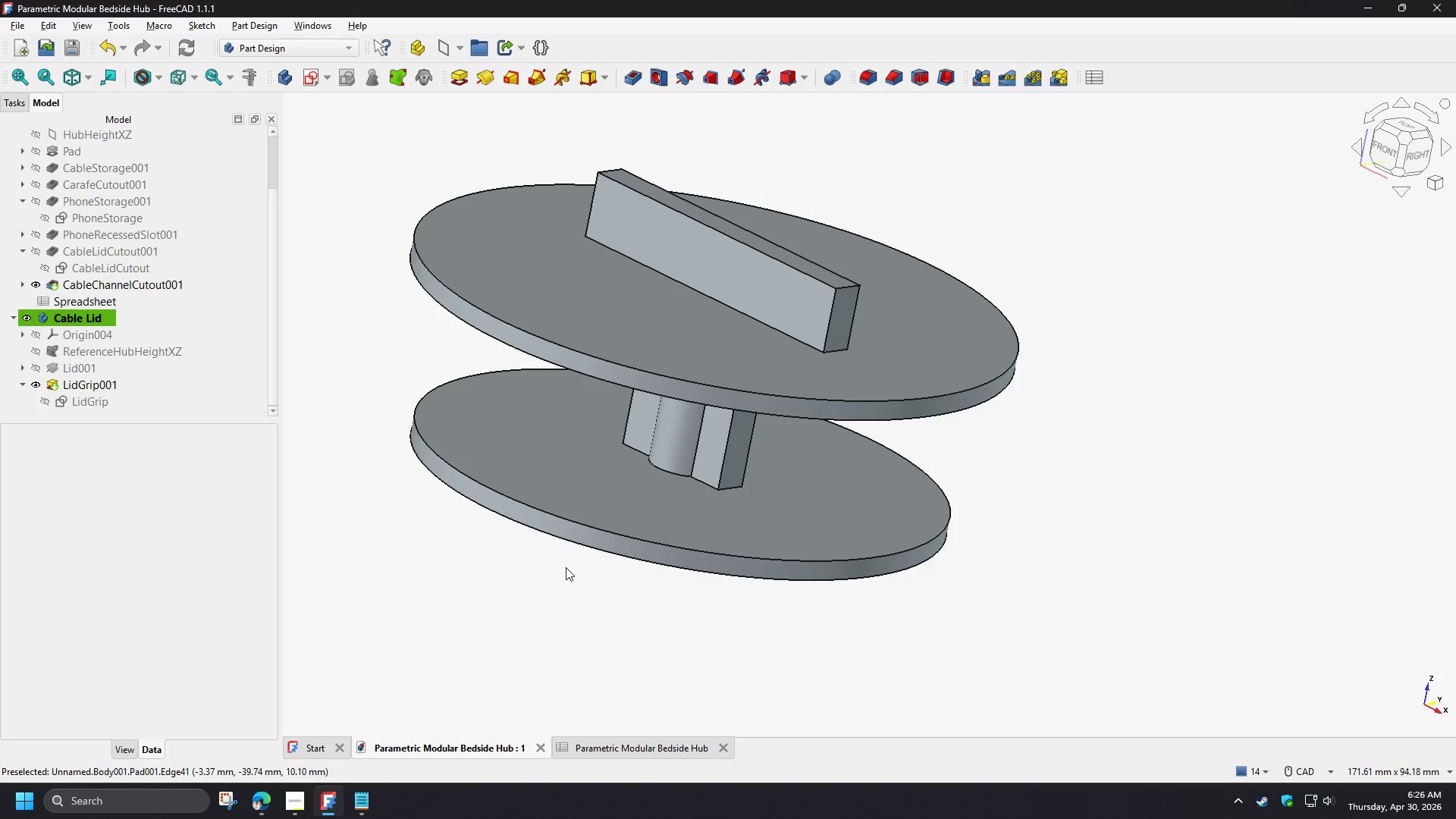 
scroll: coordinate [547, 620], scroll_direction: down, amount: 3.0
 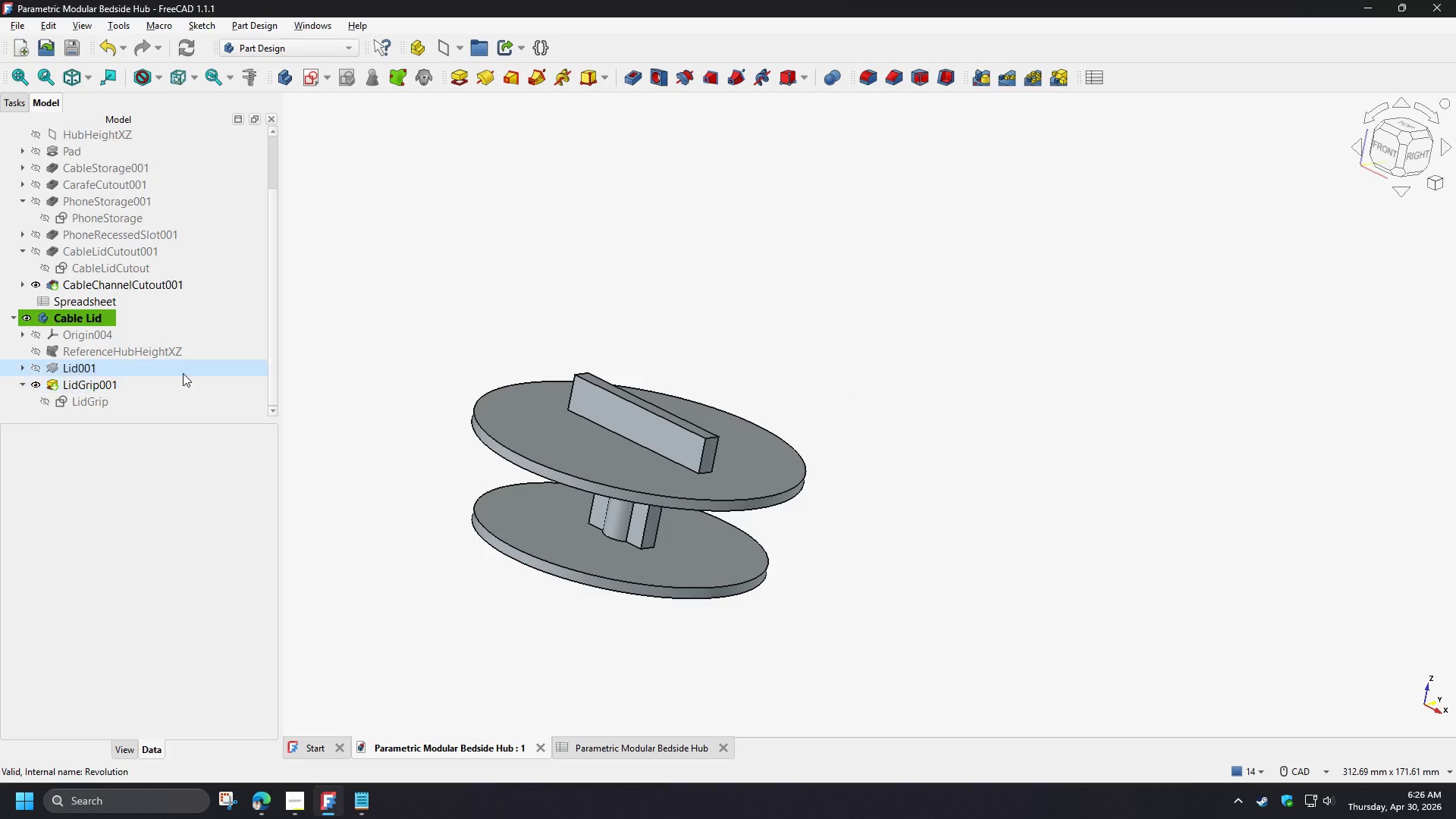 
scroll: coordinate [180, 359], scroll_direction: up, amount: 9.0
 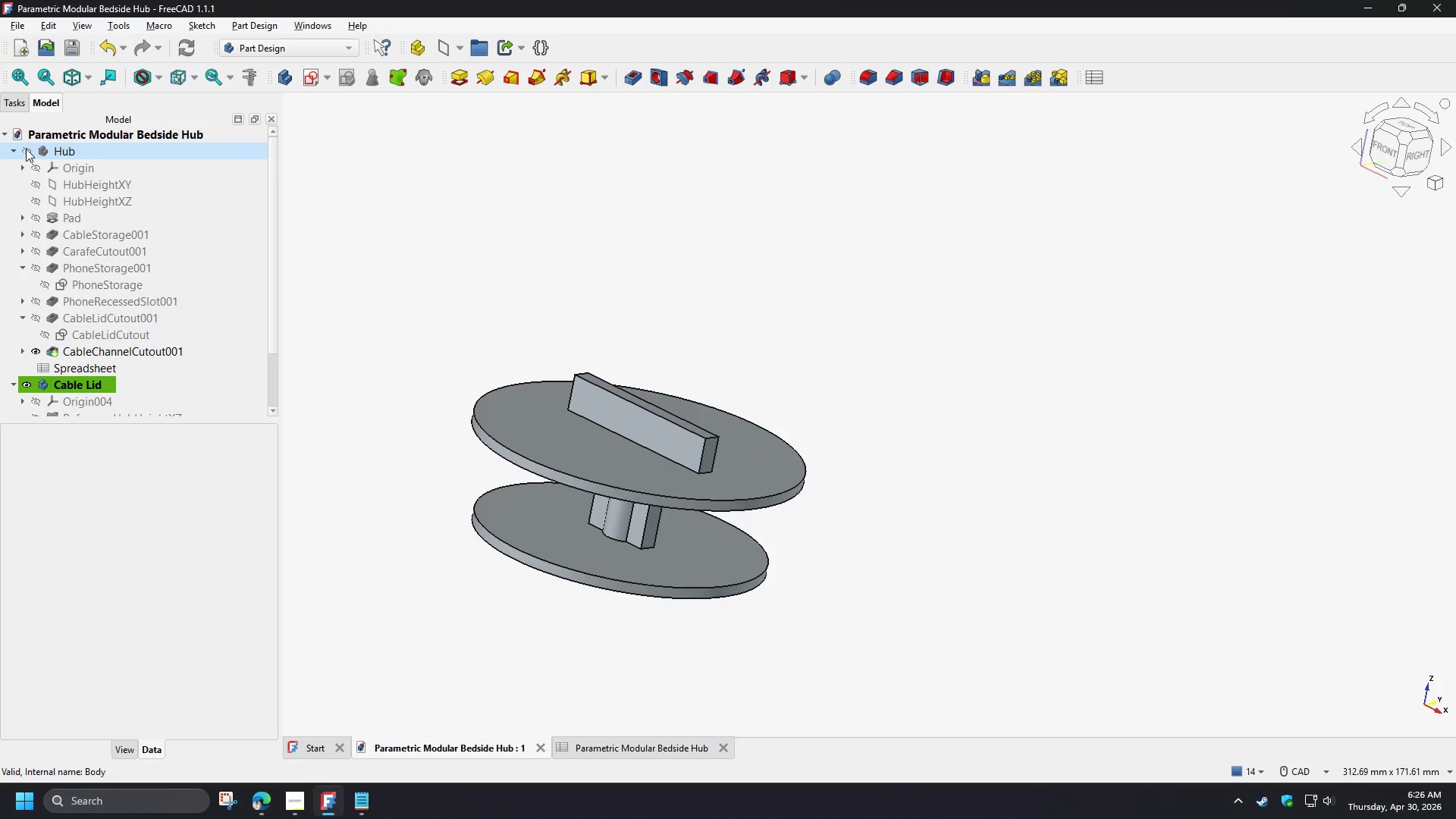 
left_click([27, 149])
 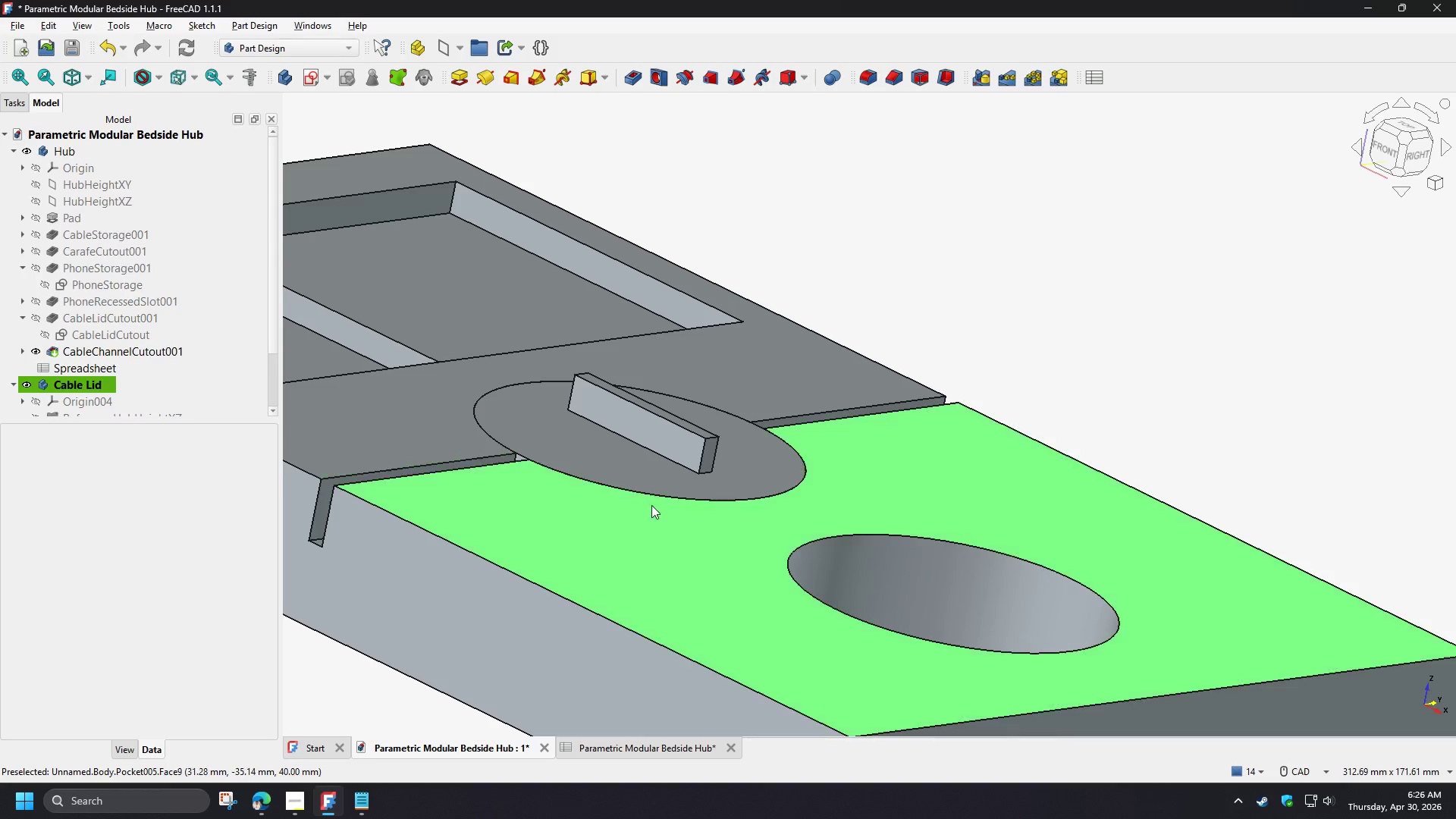 
scroll: coordinate [645, 652], scroll_direction: down, amount: 5.0
 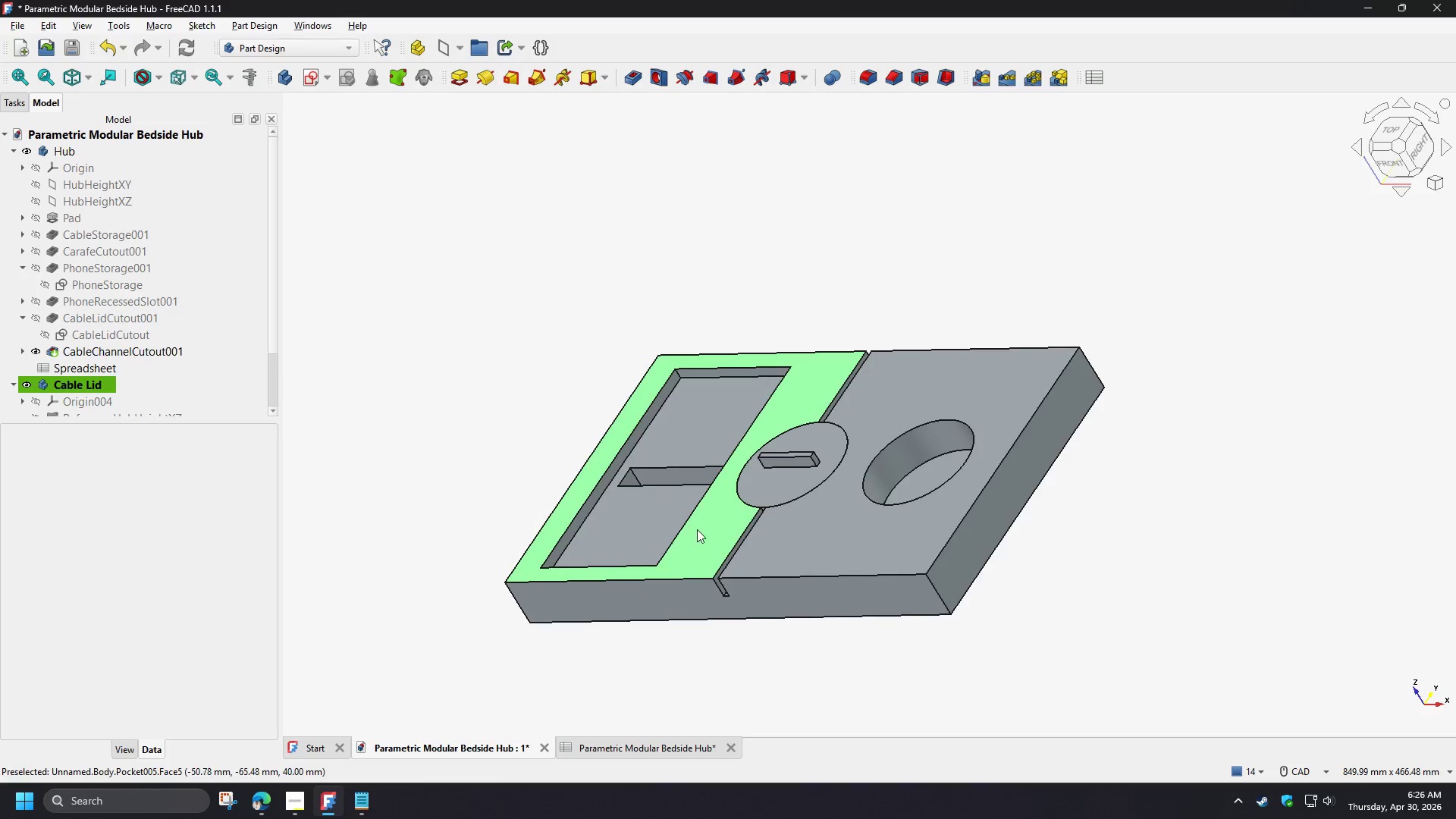 
scroll: coordinate [697, 529], scroll_direction: up, amount: 2.0
 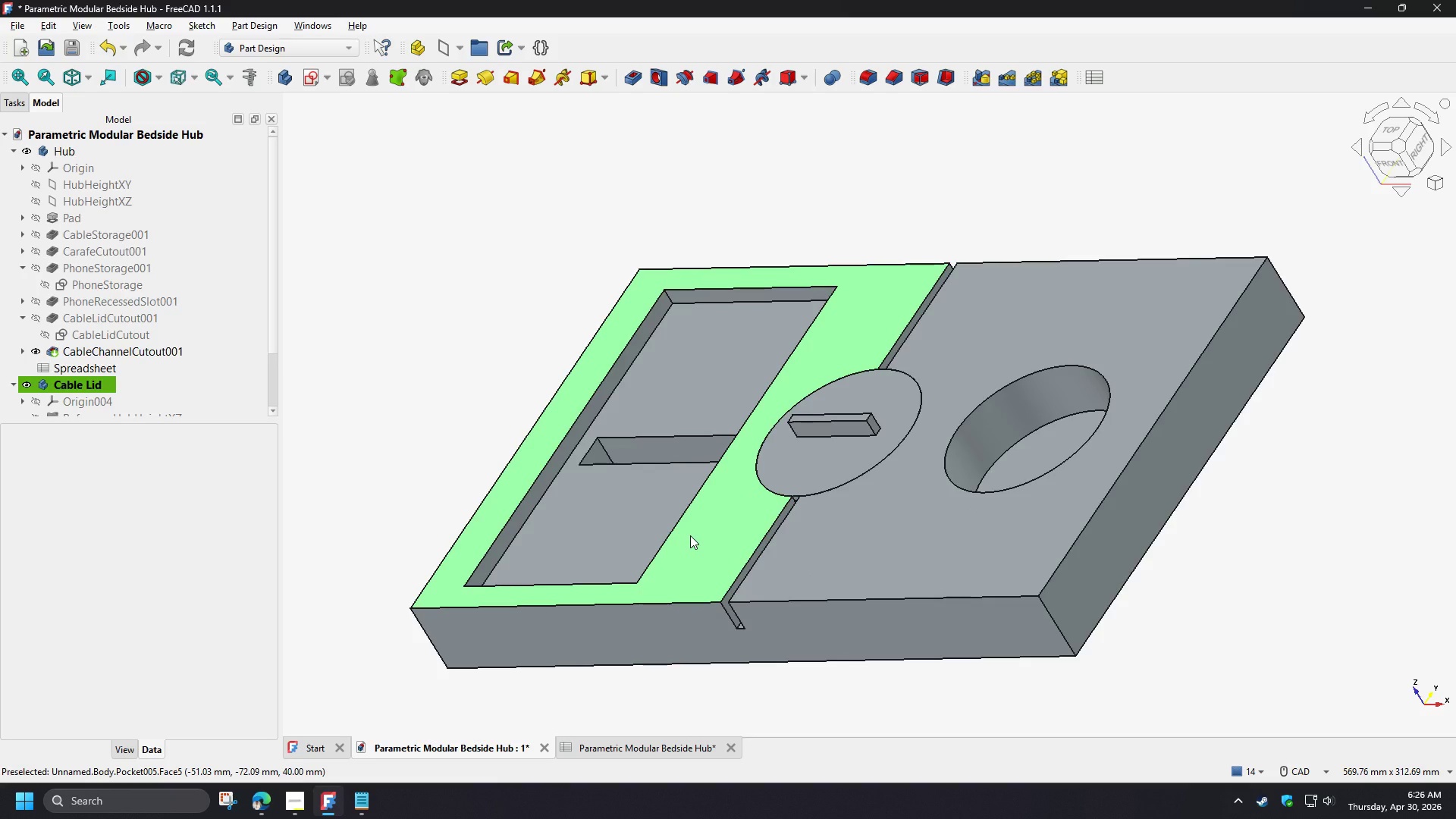 
key(Numpad0)
 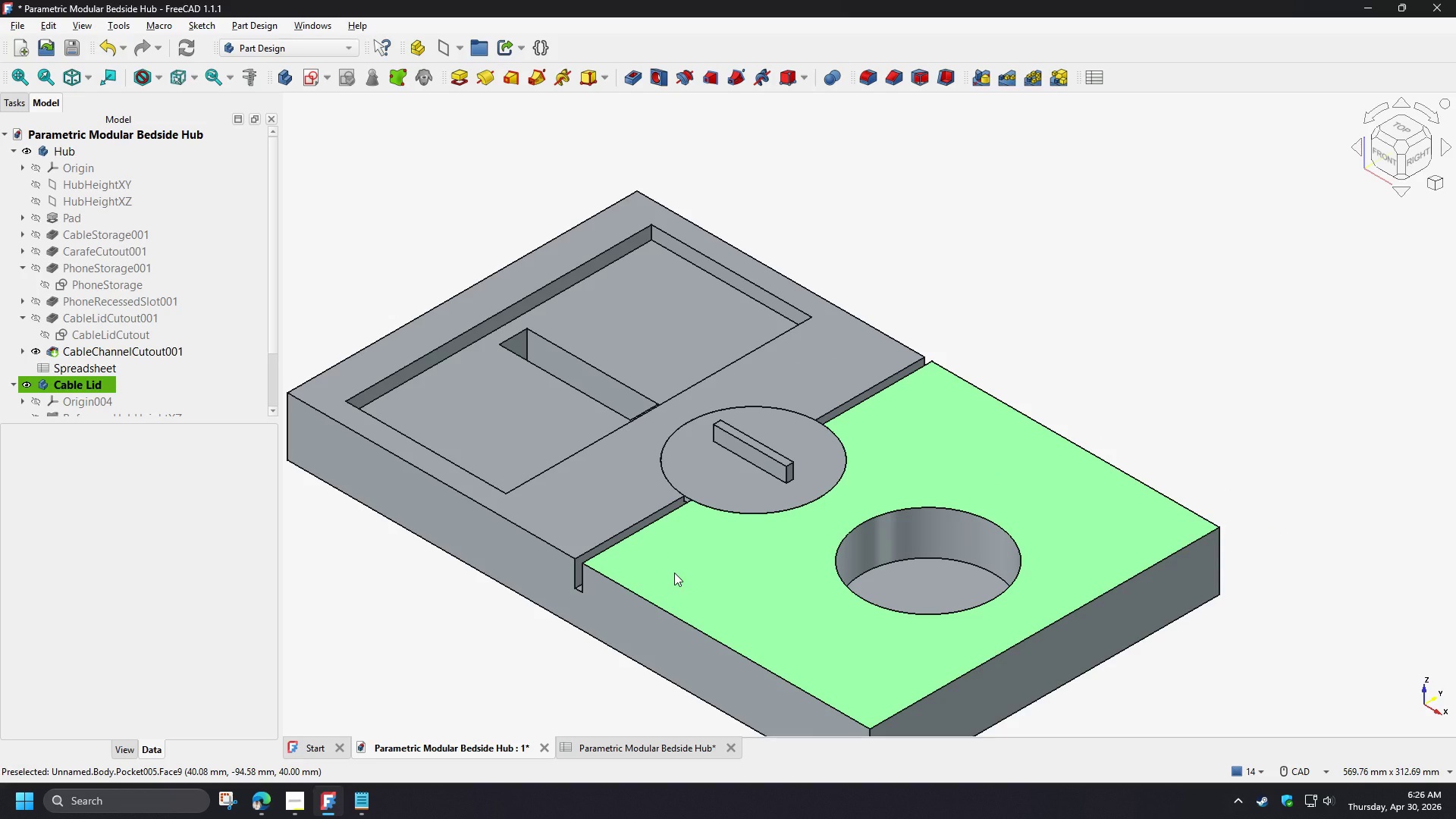 
wait(12.1)
 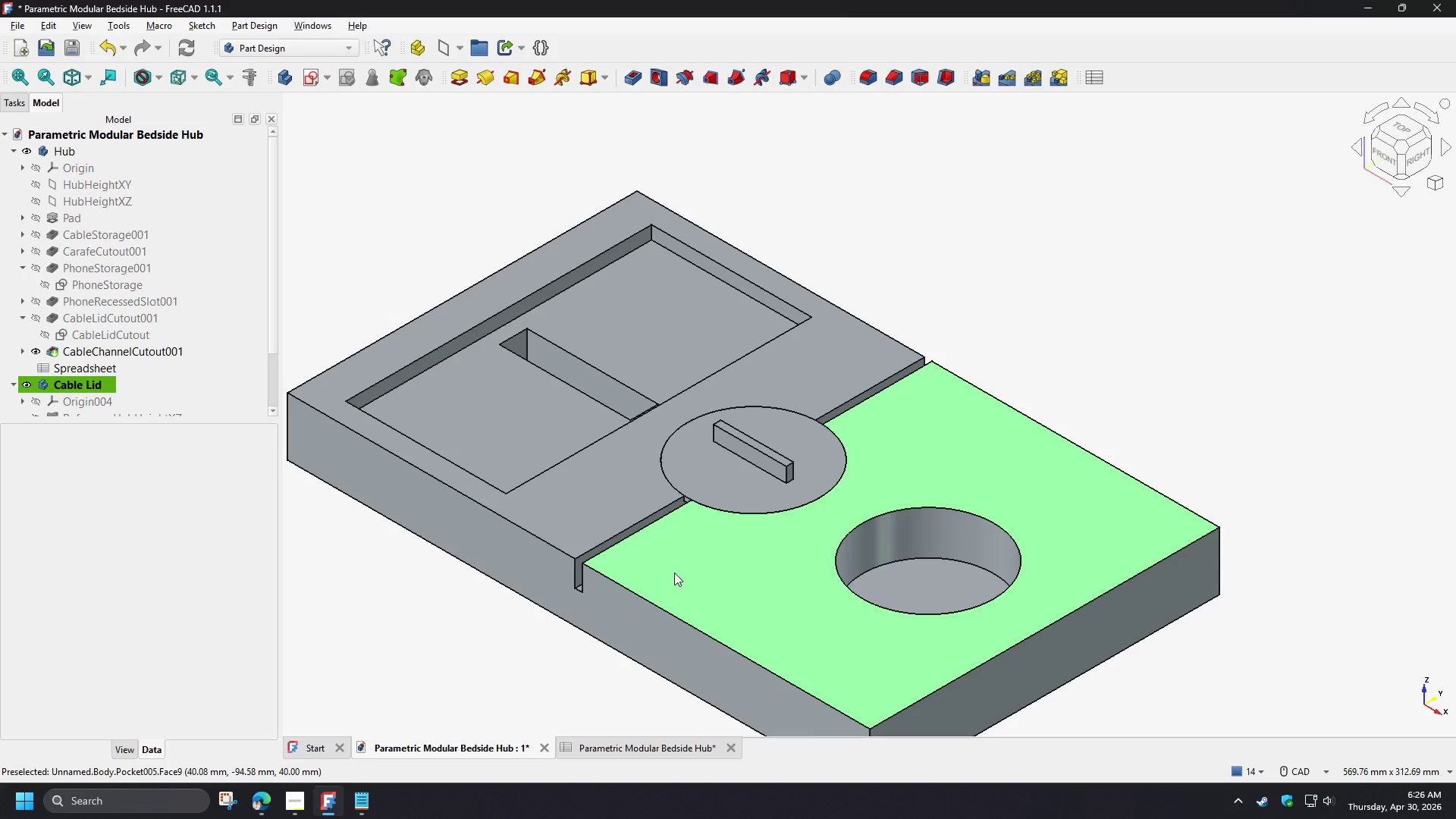 
mouse_move([273, 802])
 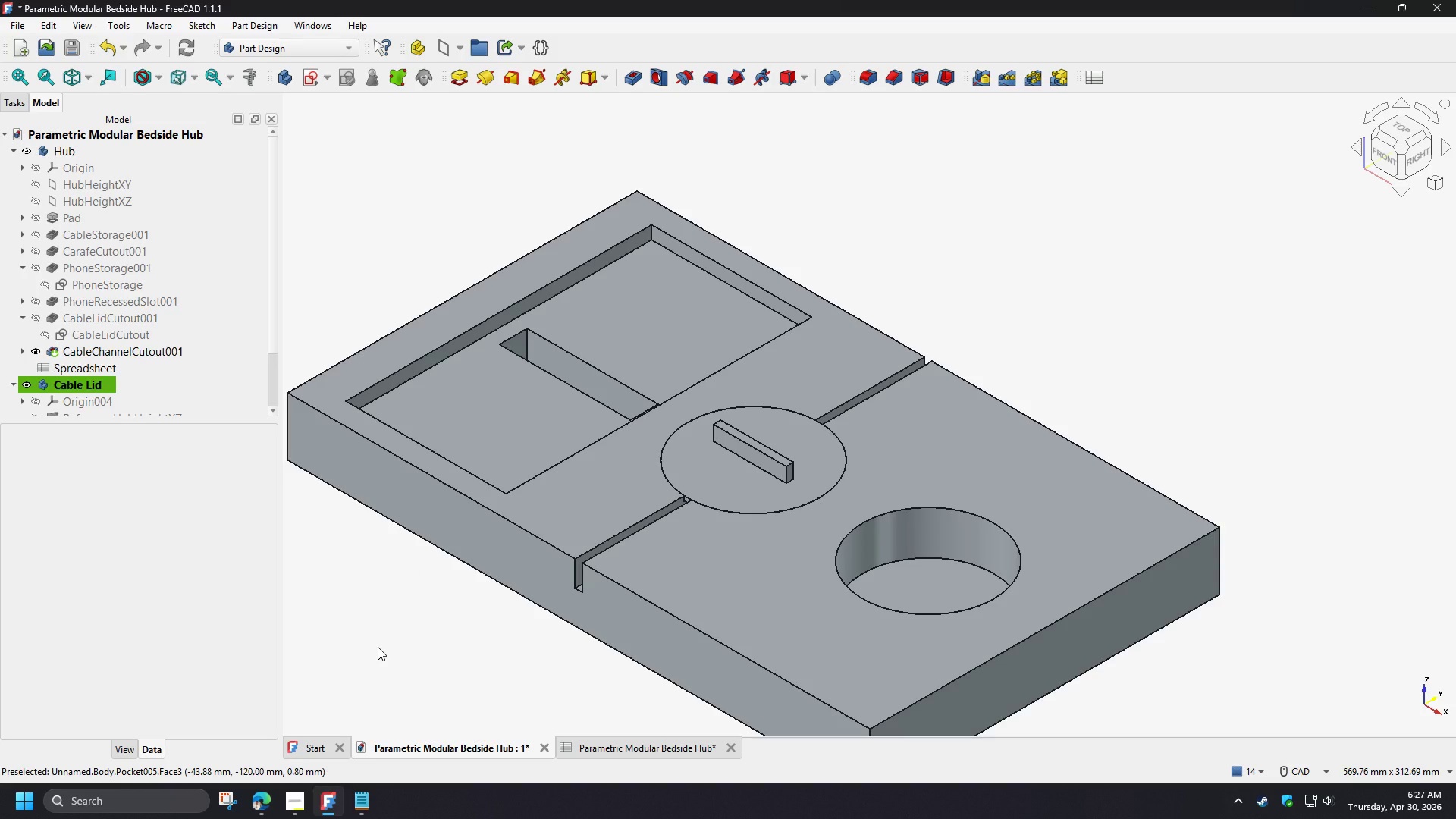 
wait(69.74)
 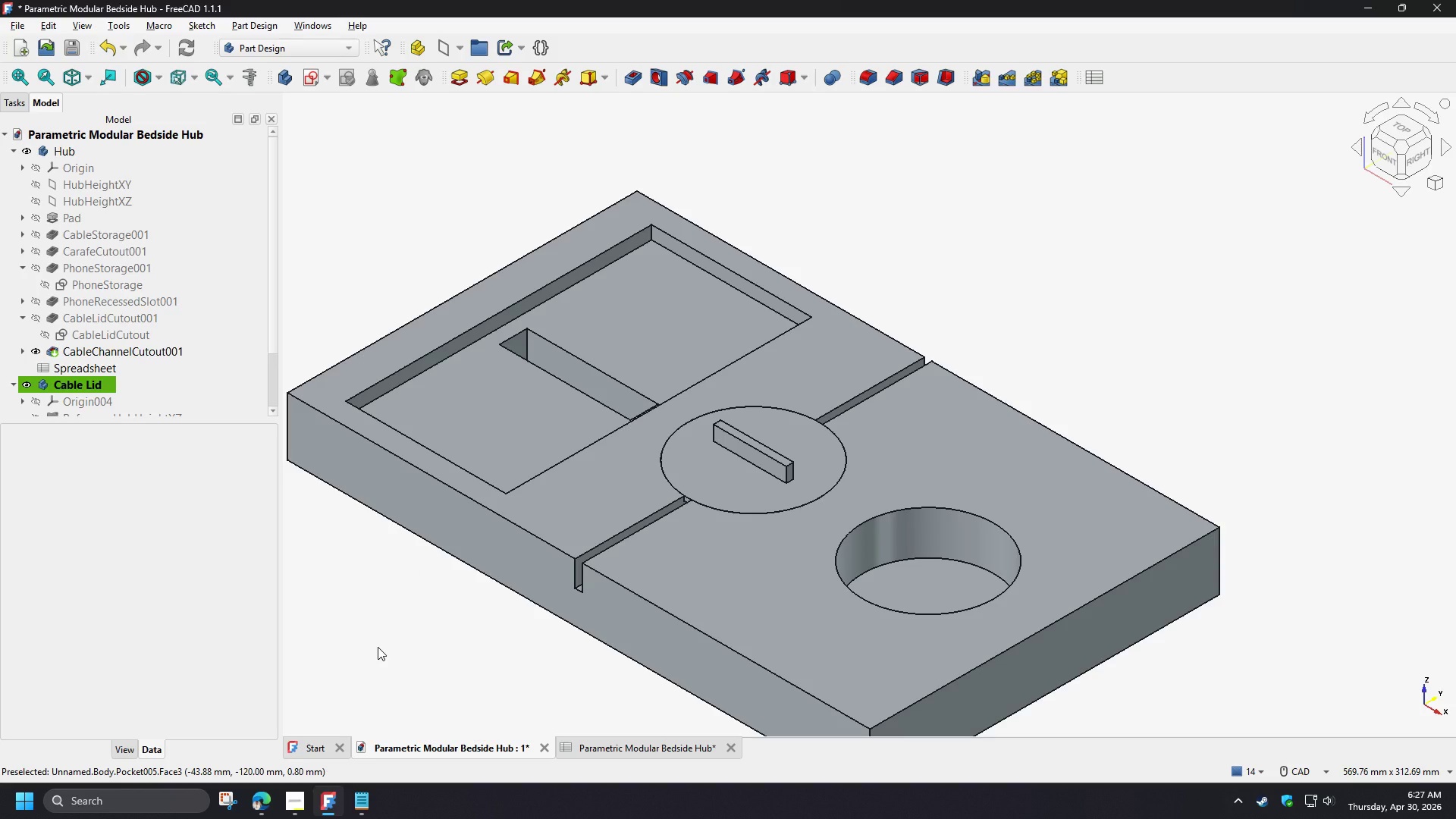 
double_click([71, 146])
 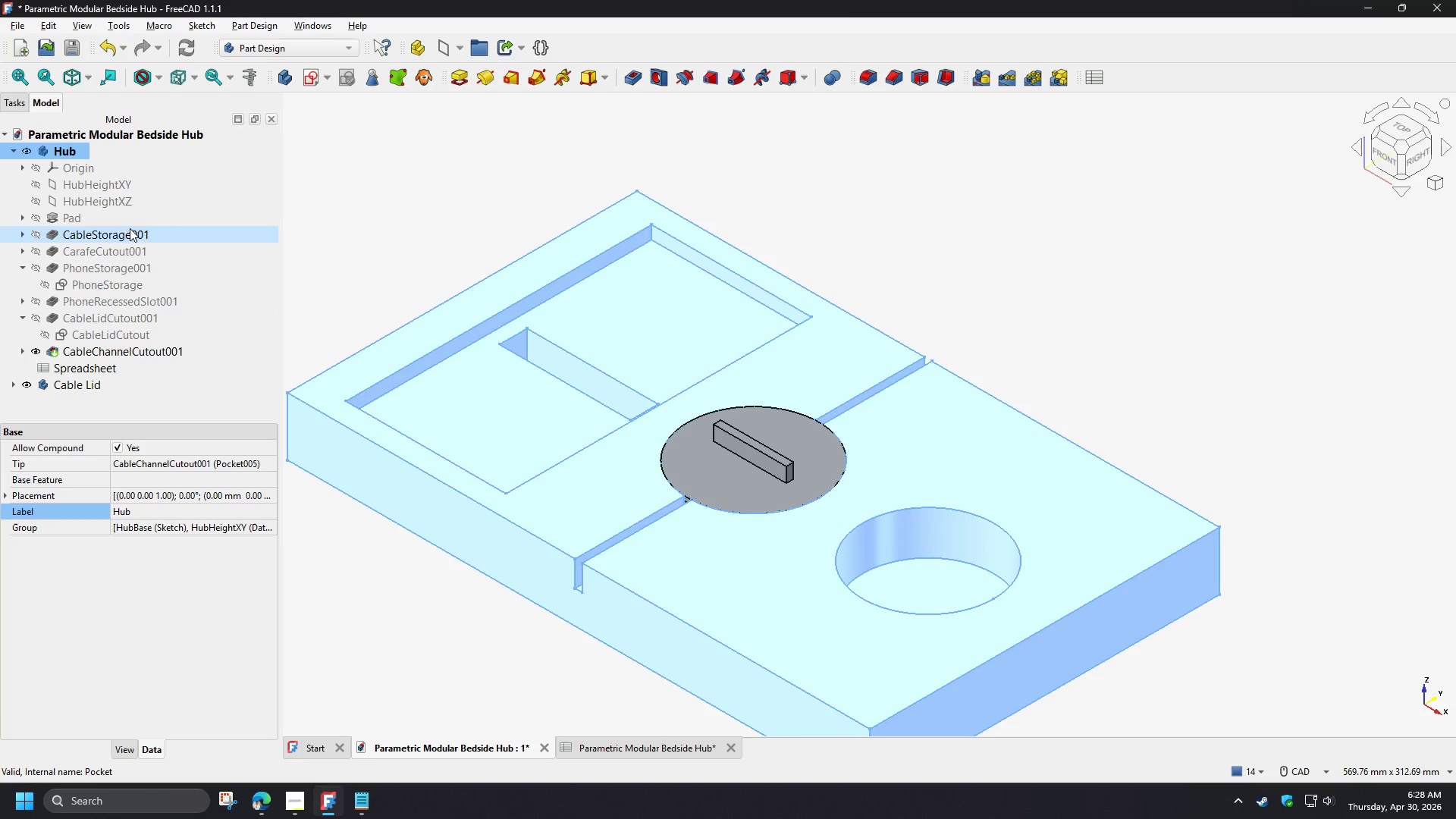 
left_click([394, 205])
 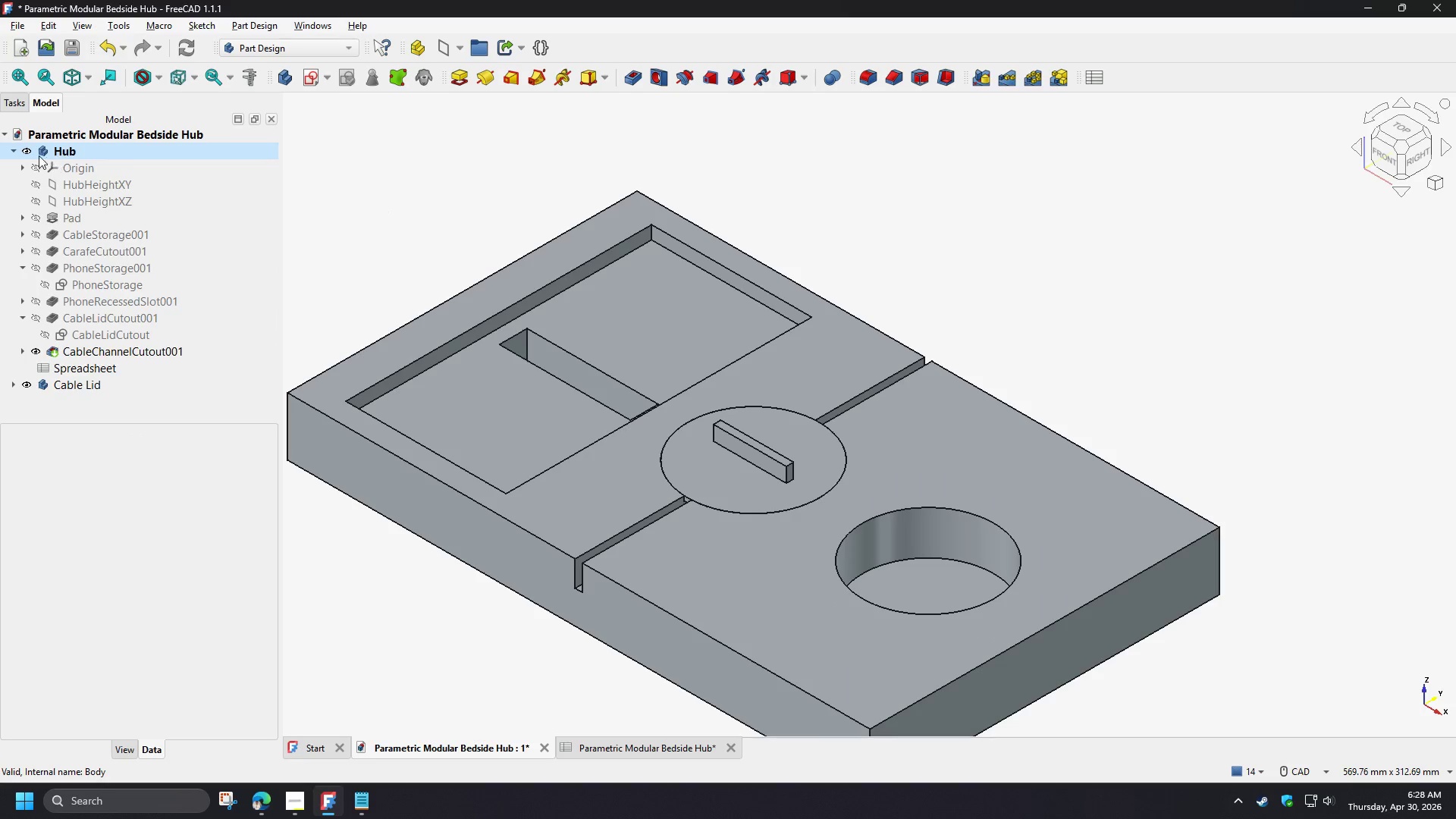 
left_click([56, 153])
 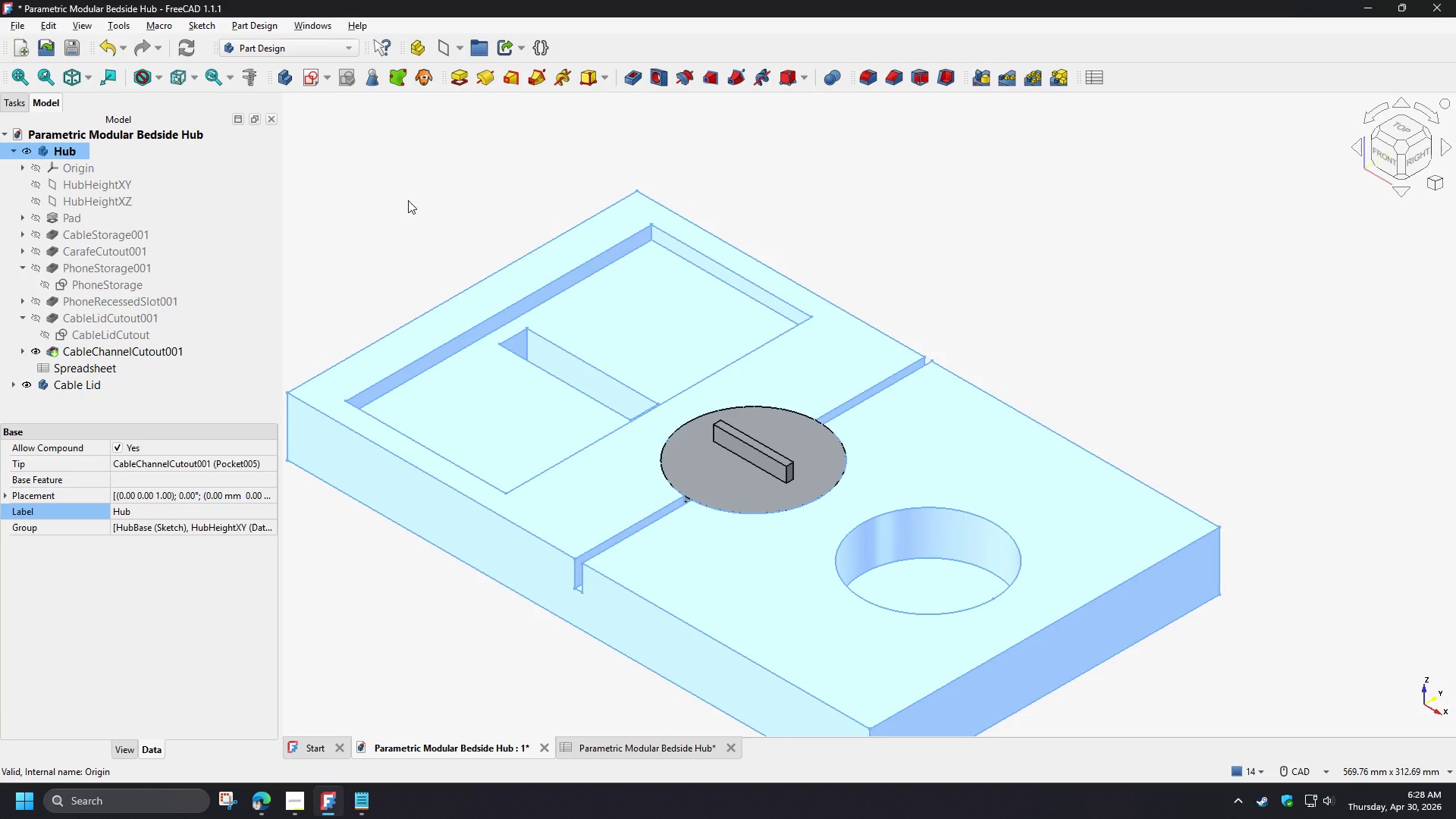 
left_click([408, 200])
 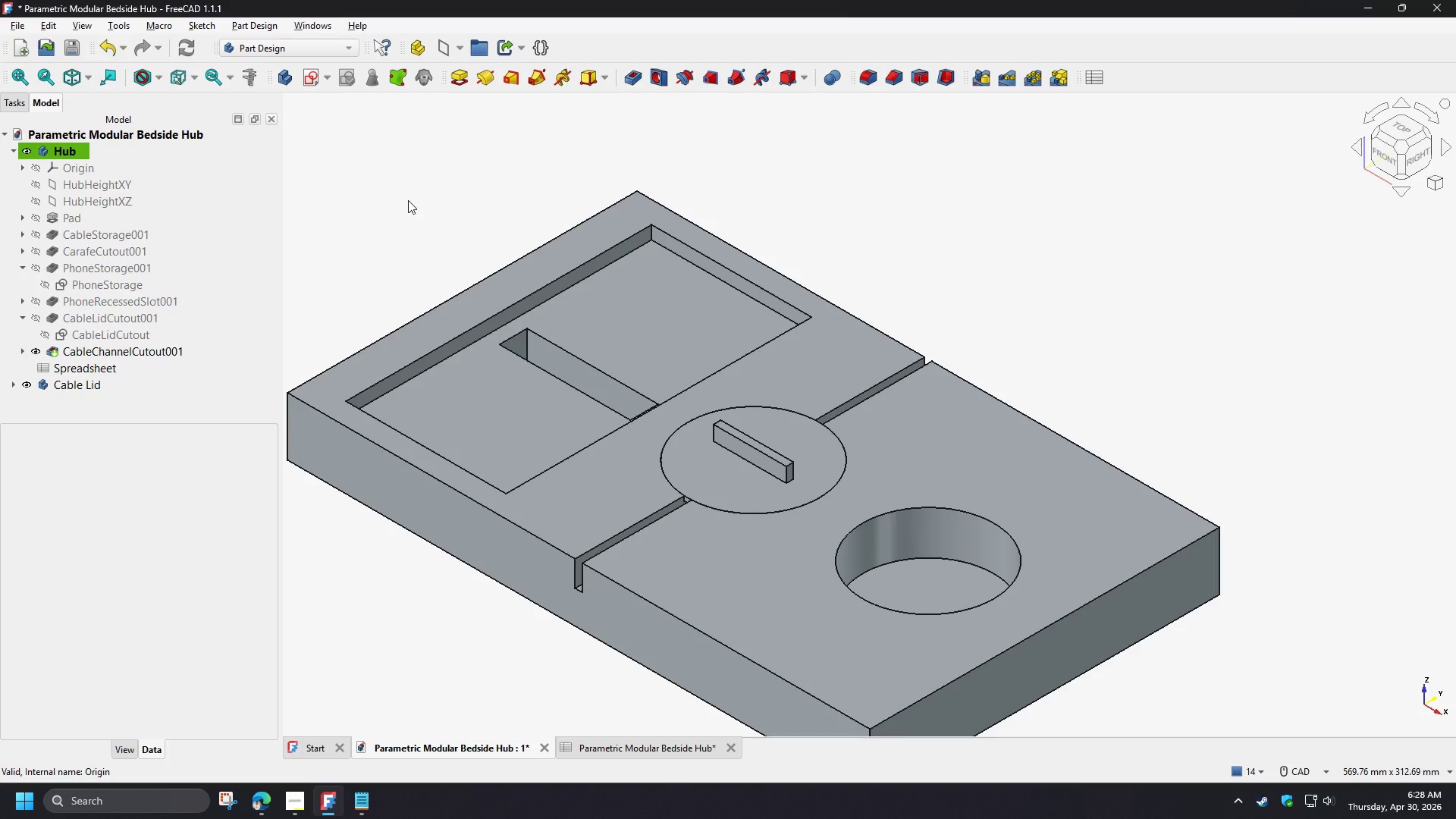 
wait(12.61)
 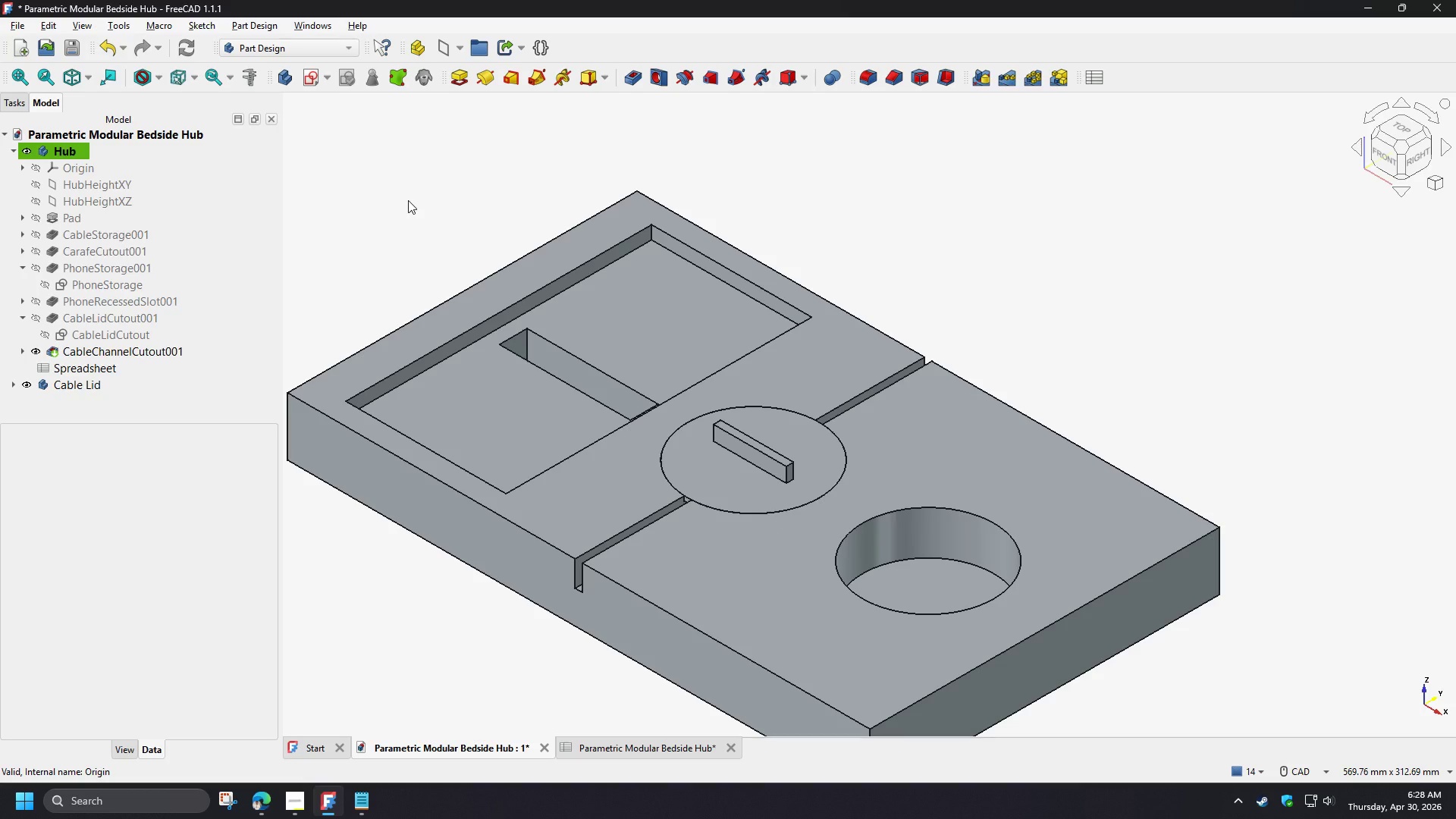 
left_click([171, 202])
 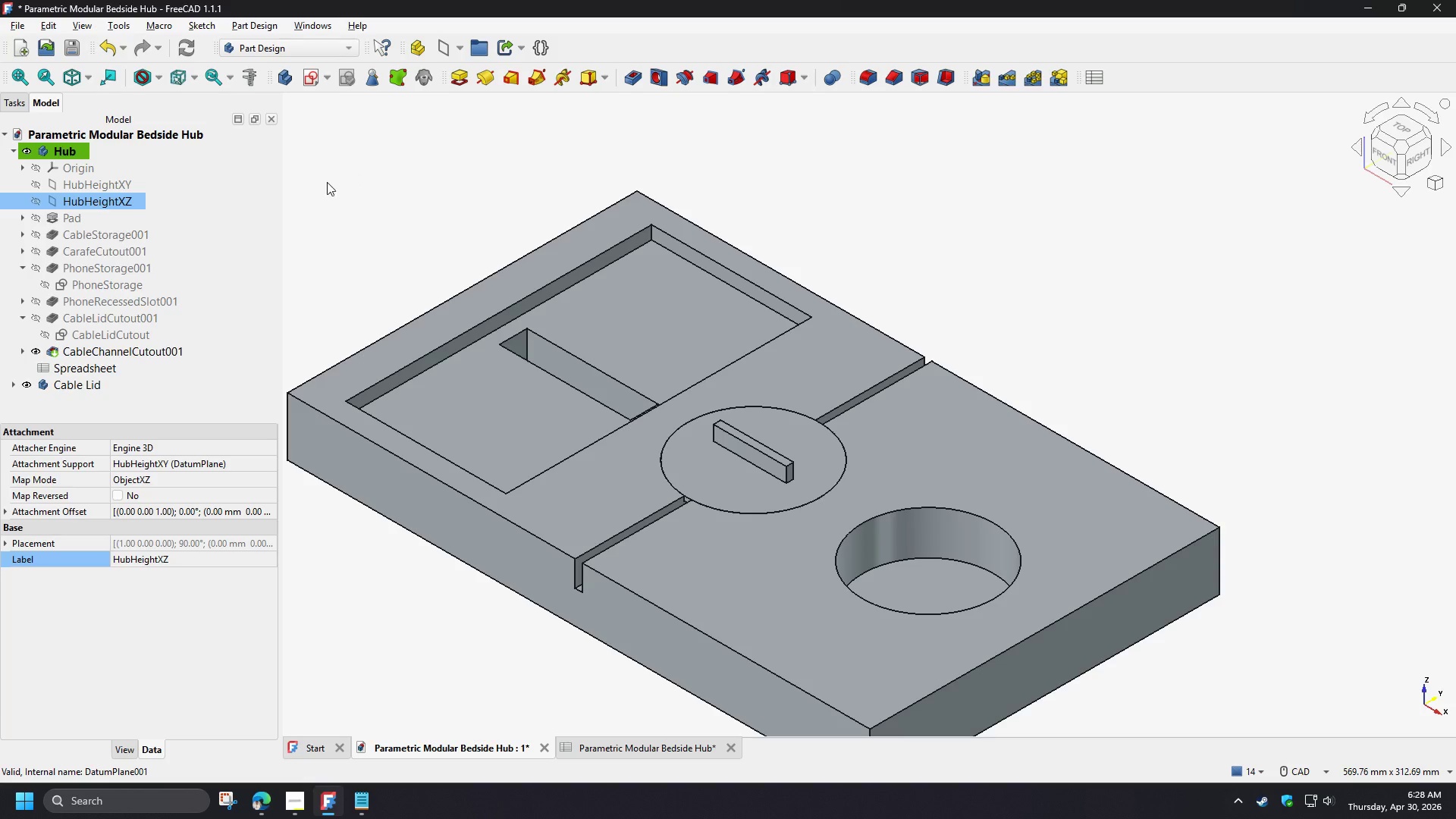 
wait(32.06)
 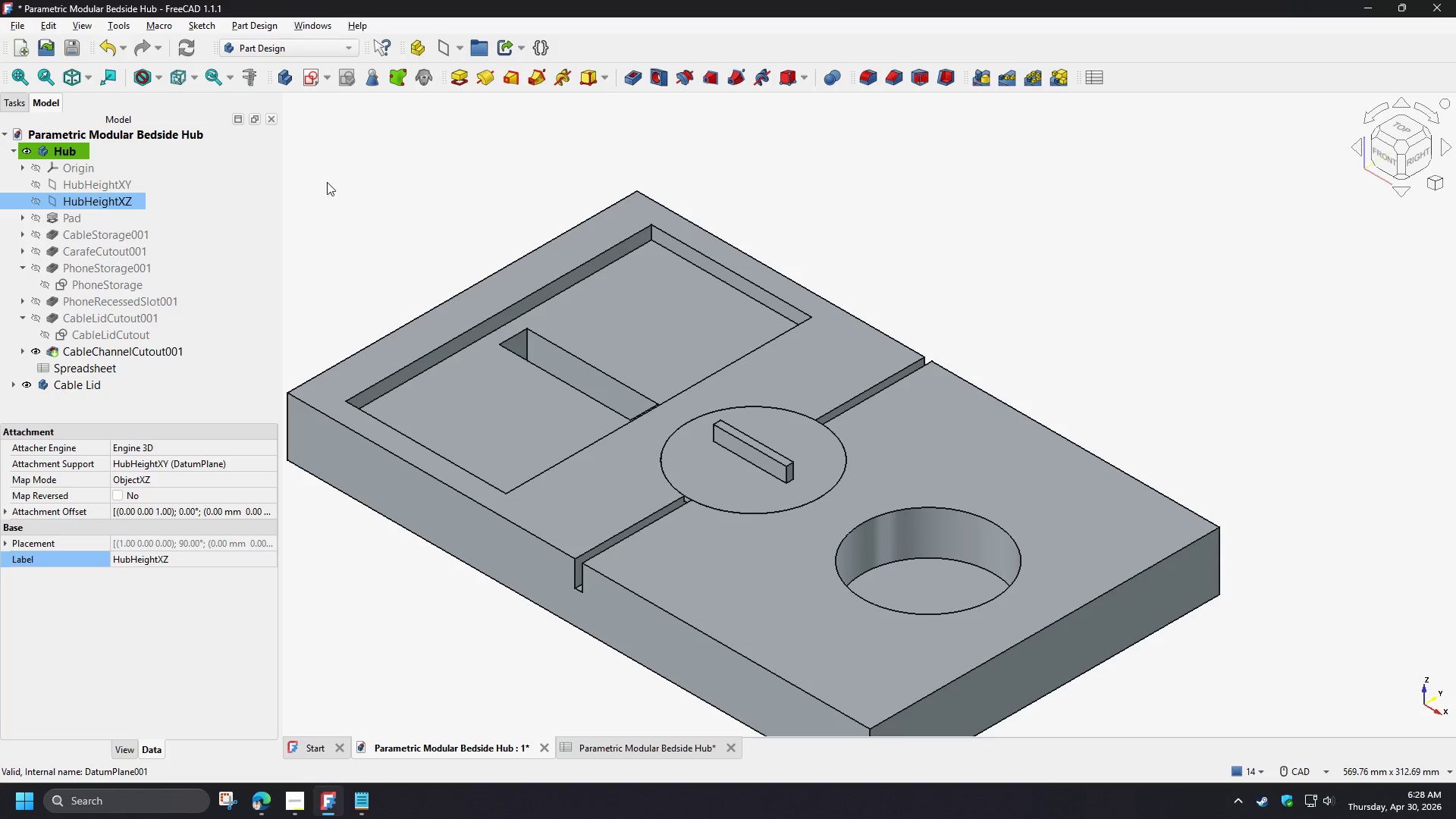 
left_click([306, 85])
 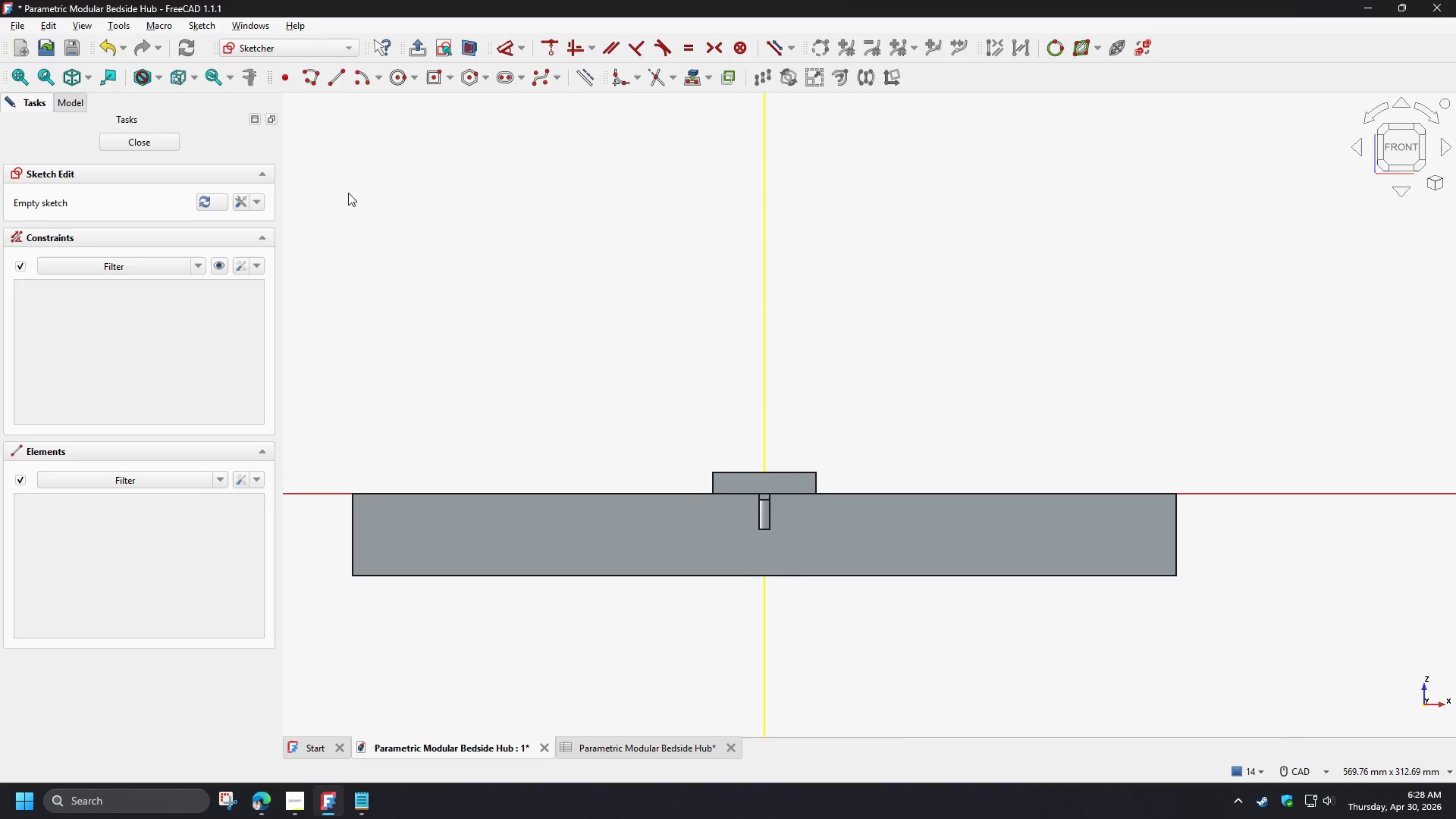 
left_click([161, 145])
 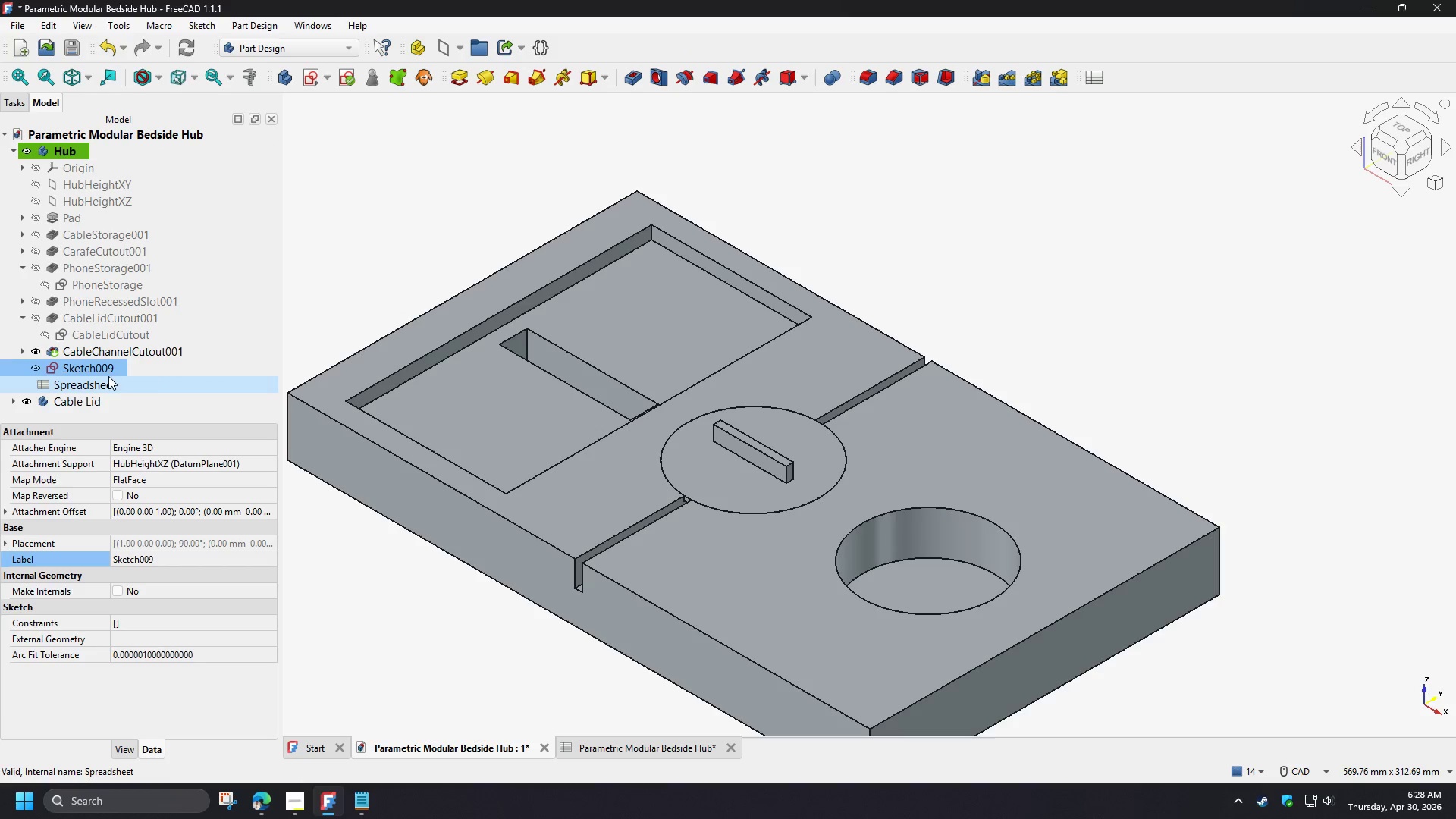 
key(Control+Z)
 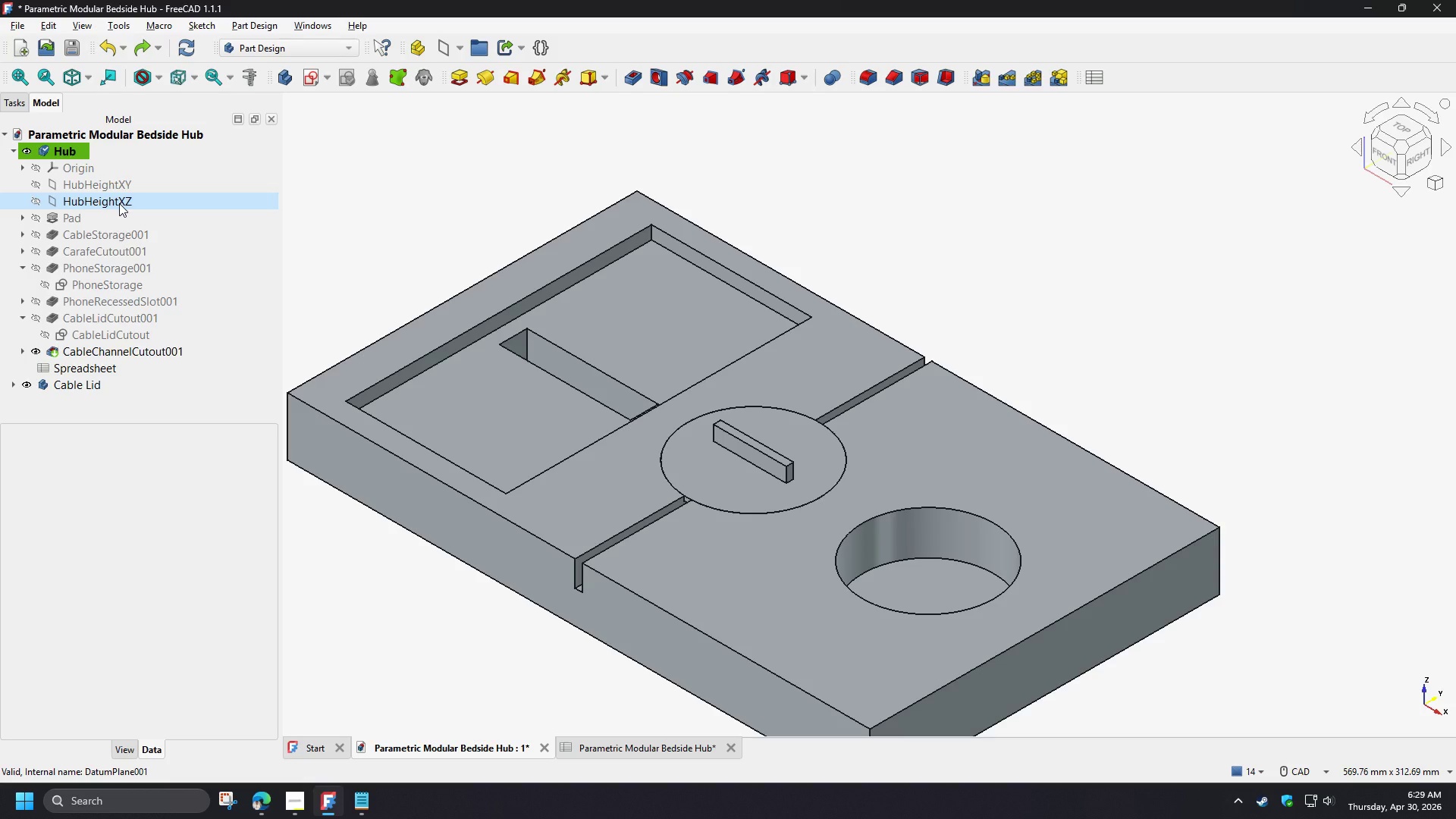 
wait(15.08)
 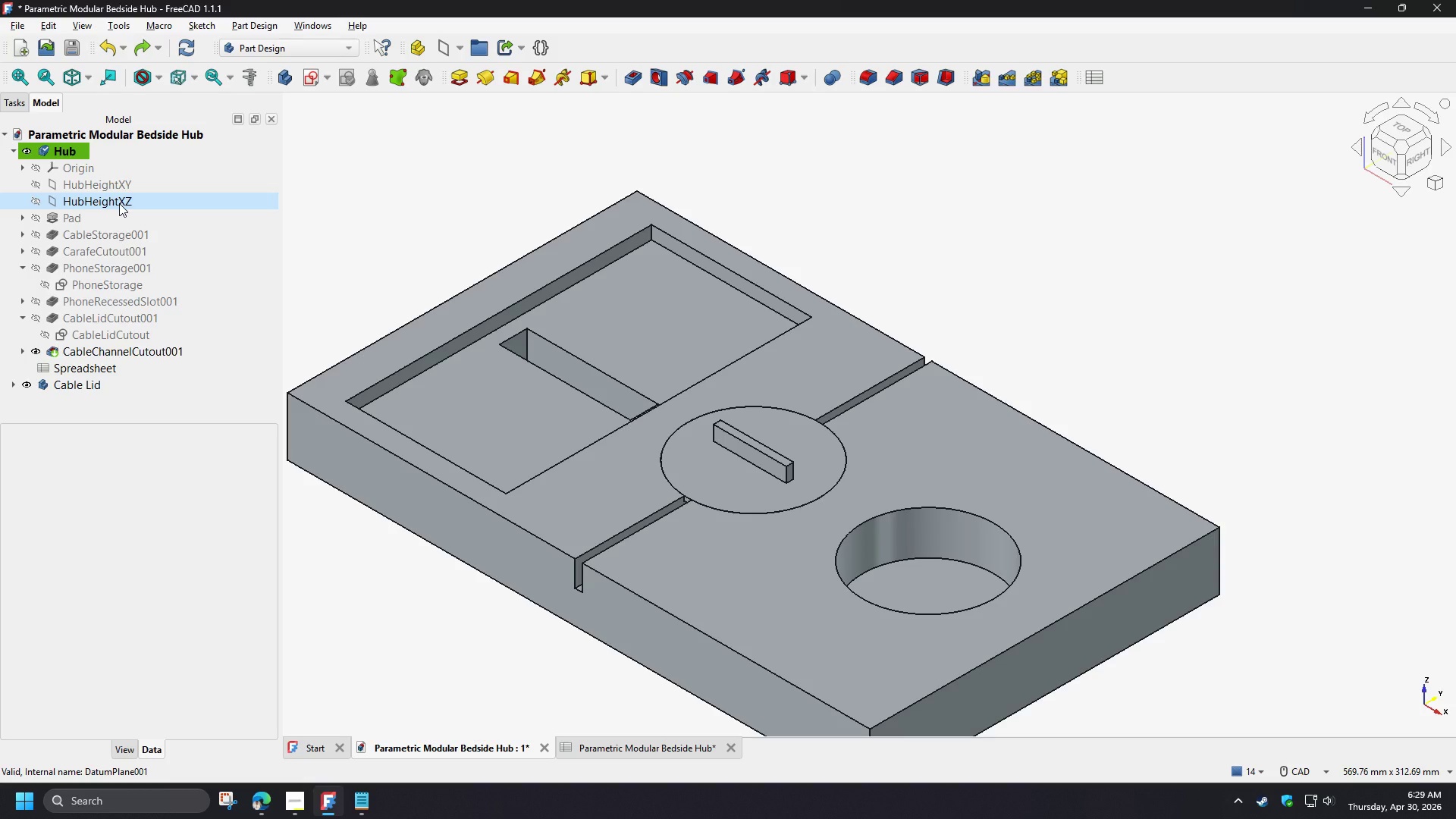 
left_click([114, 190])
 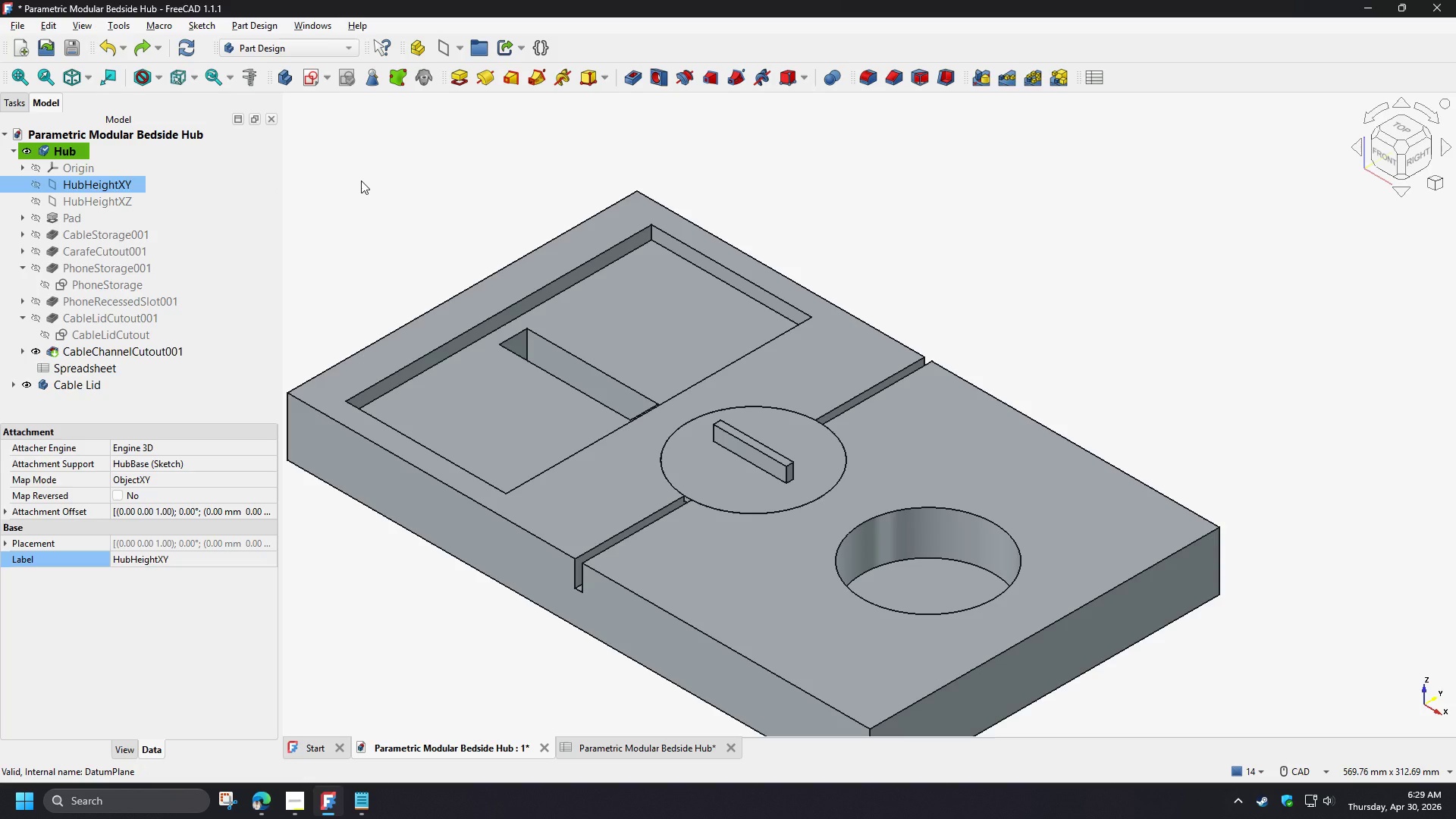 
wait(18.52)
 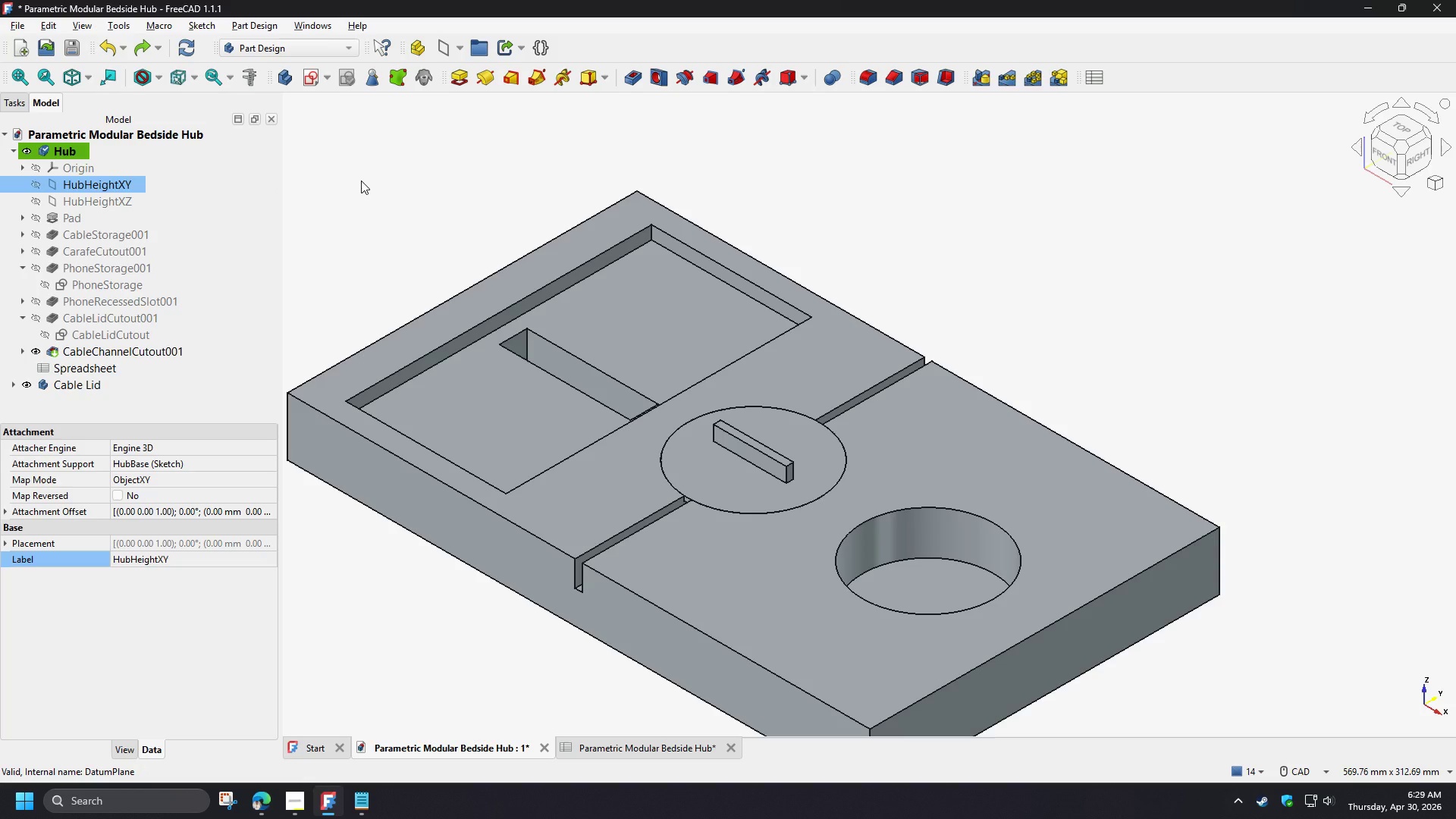 
left_click([312, 85])
 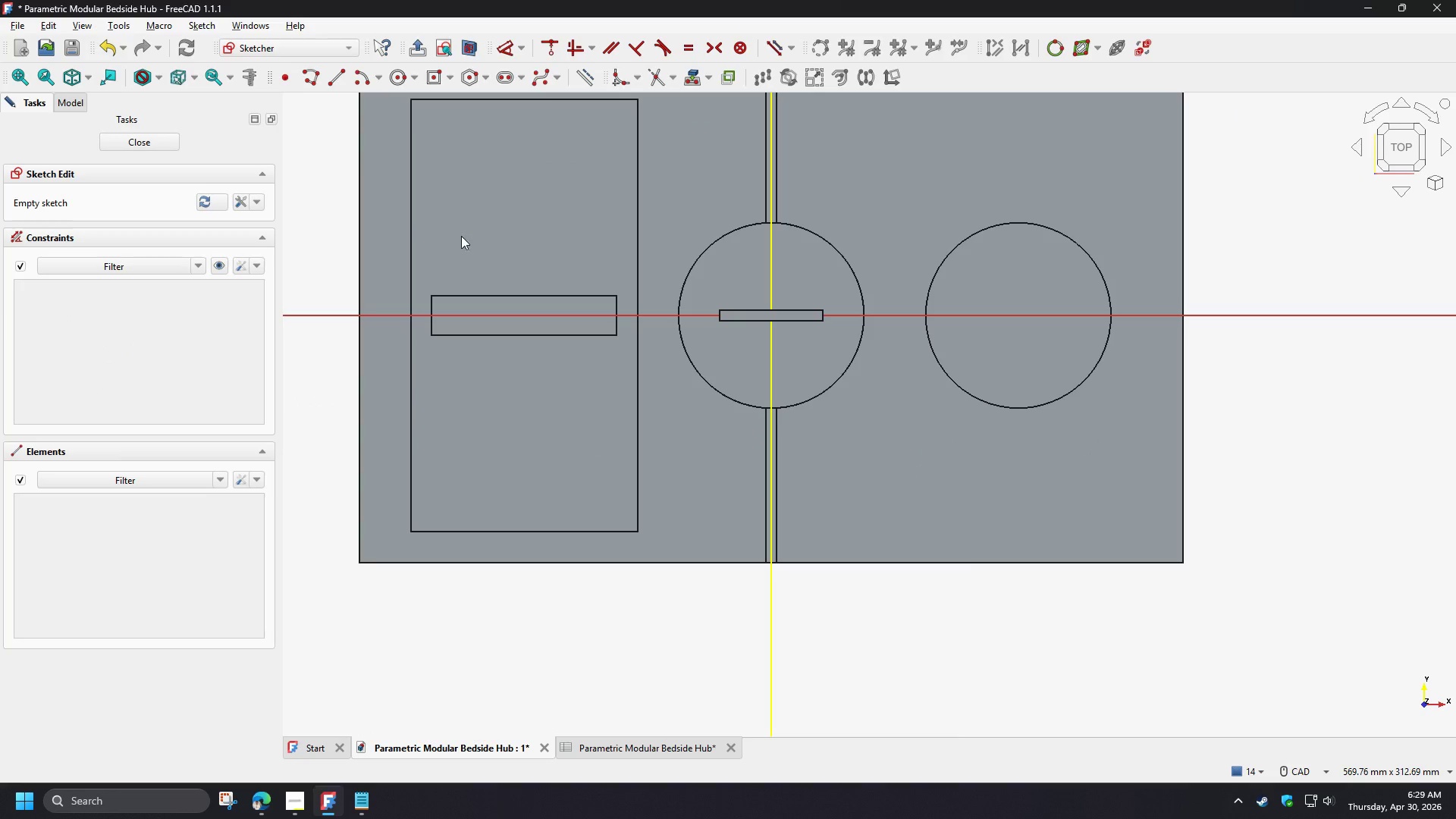 
wait(6.33)
 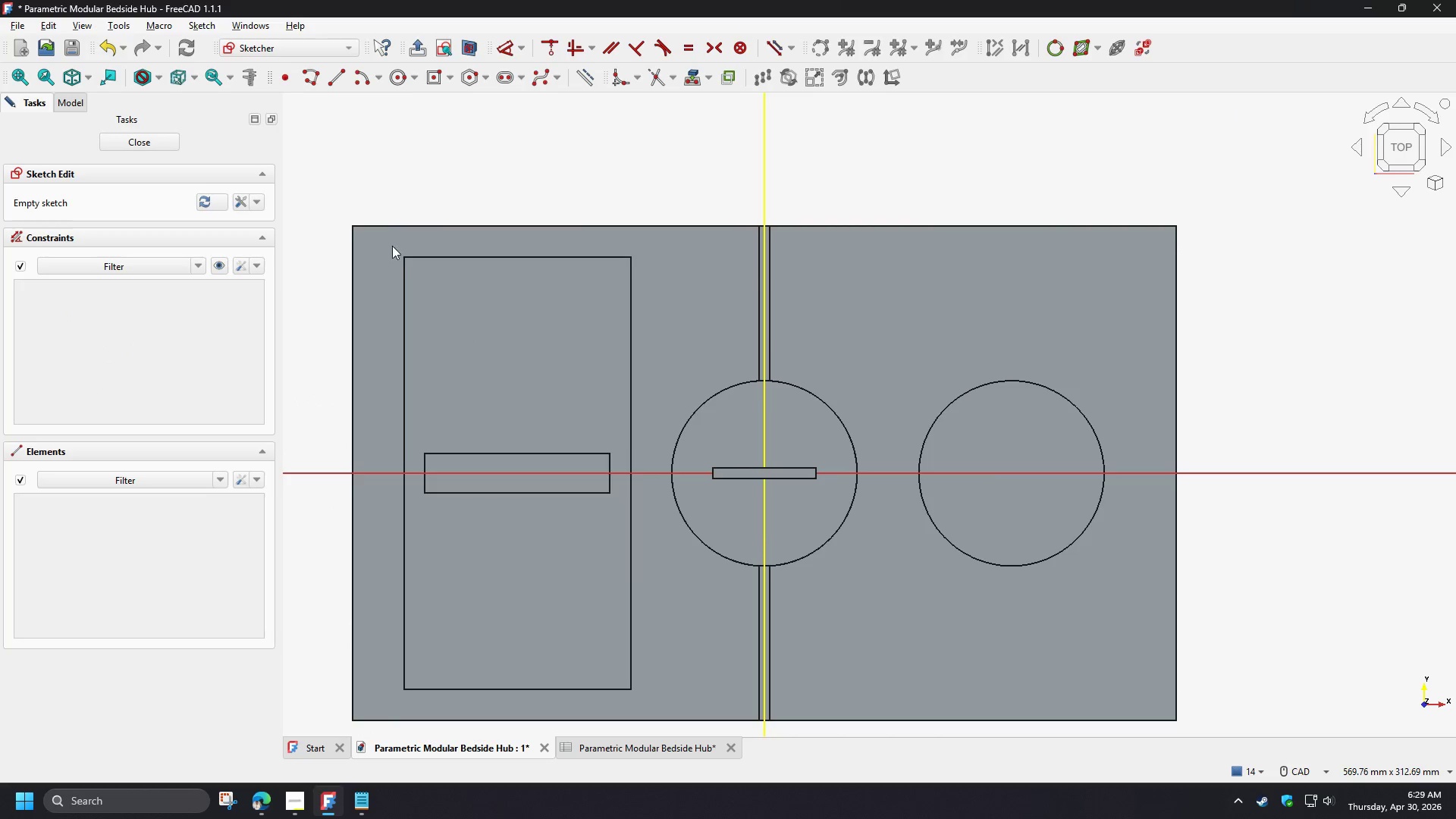 
mouse_move([443, 78])
 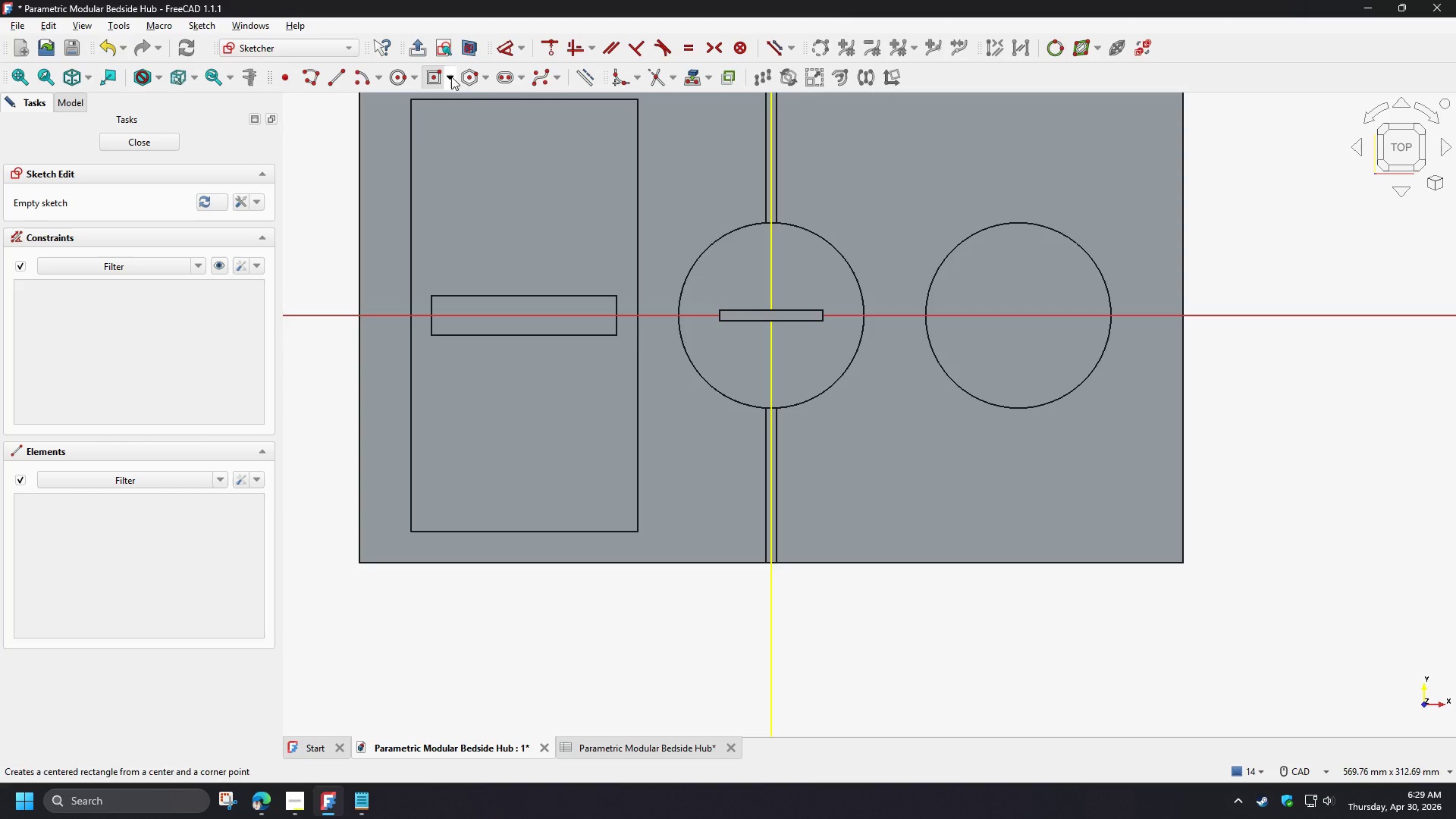 
left_click([451, 77])
 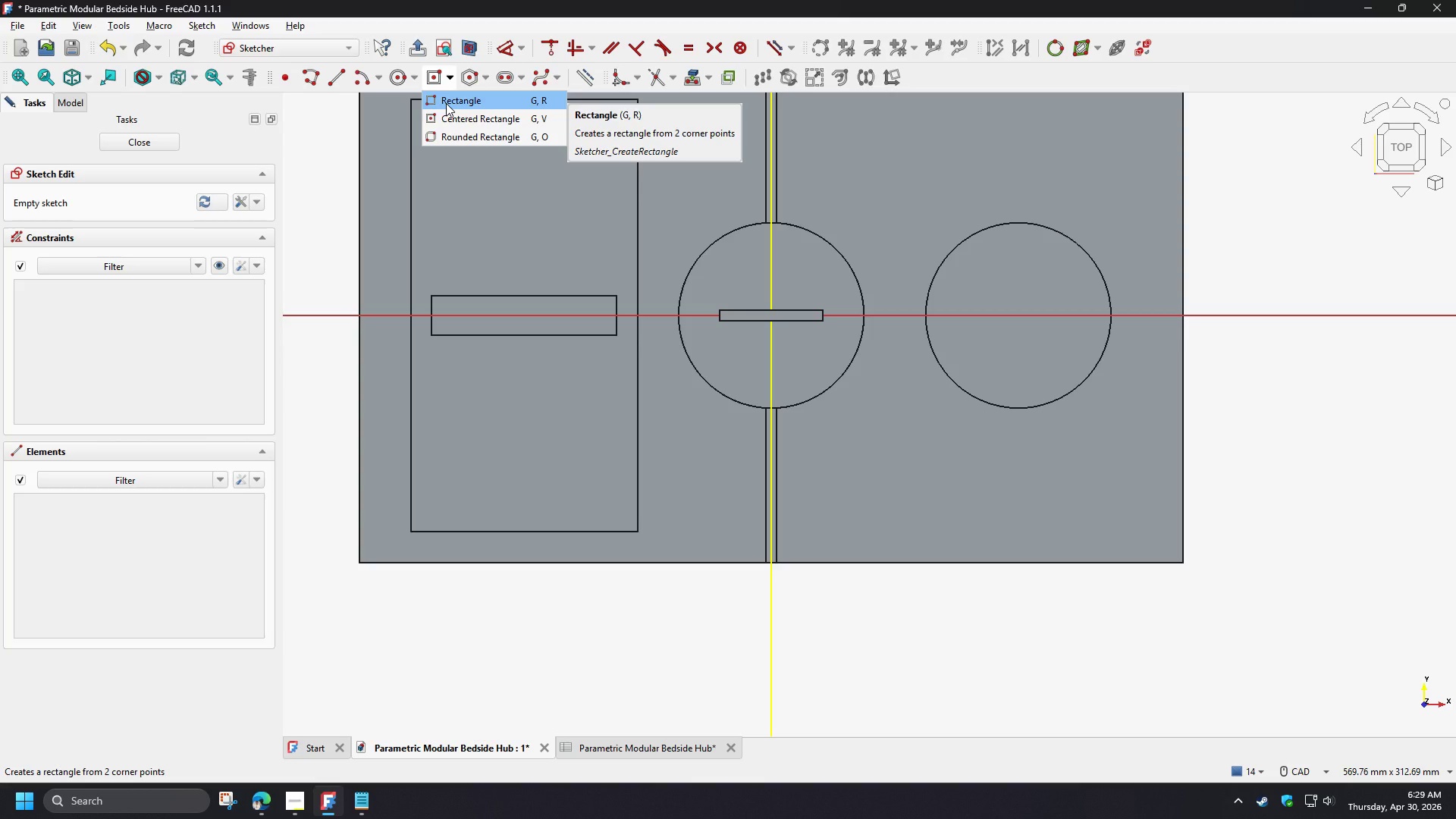 
left_click([446, 103])
 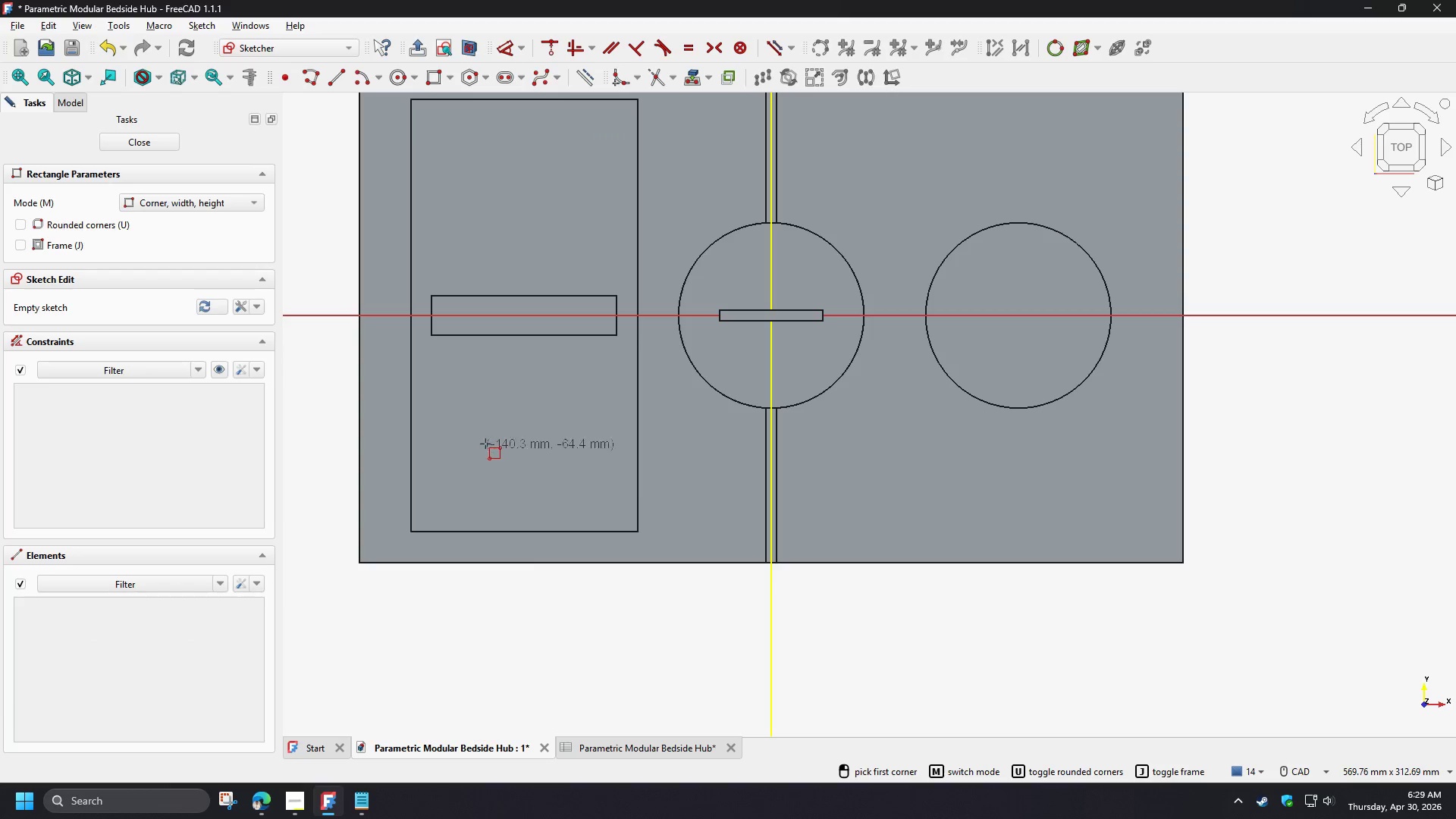 
left_click([493, 433])
 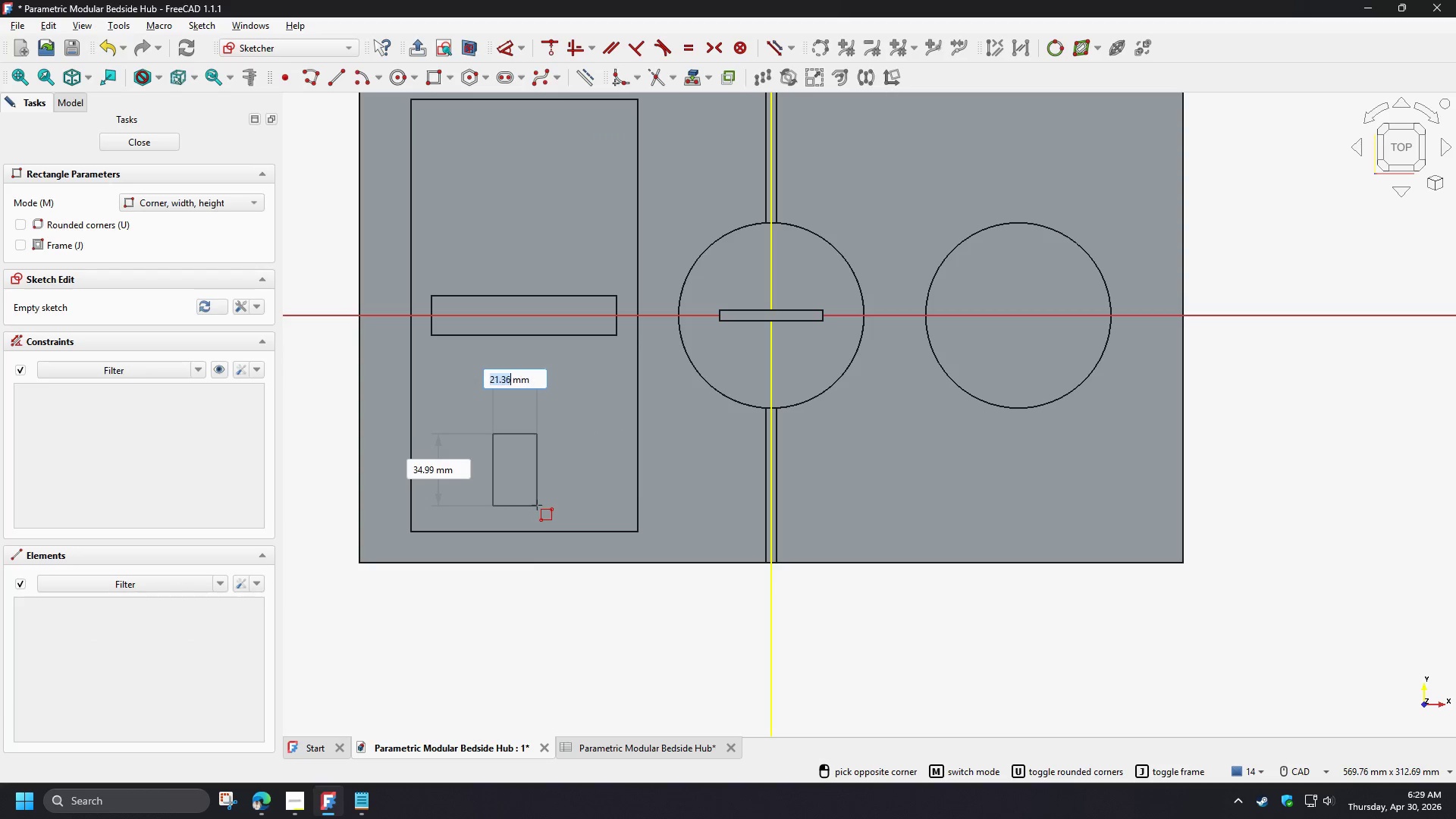 
left_click([542, 497])
 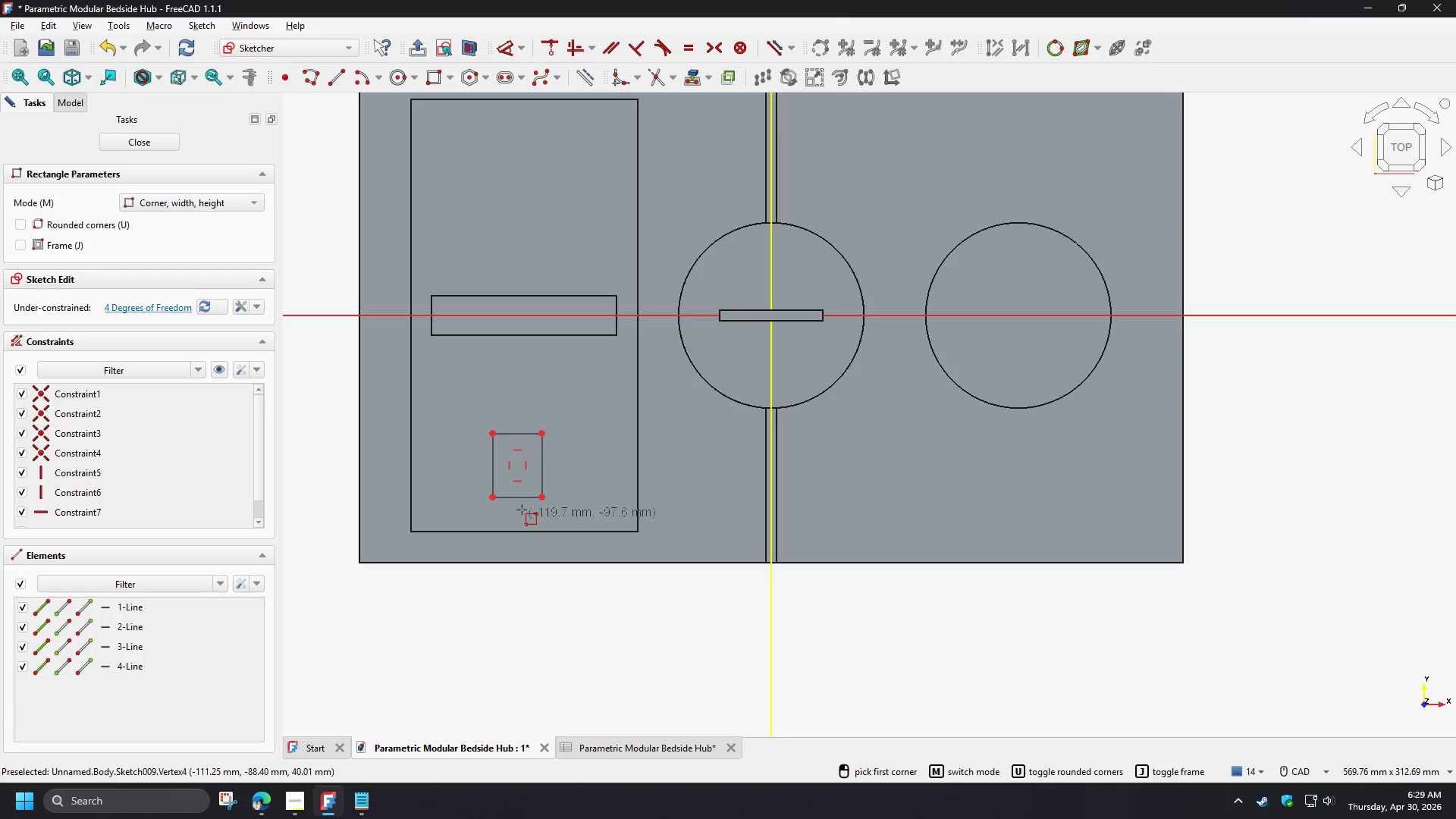 
scroll: coordinate [502, 425], scroll_direction: up, amount: 2.0
 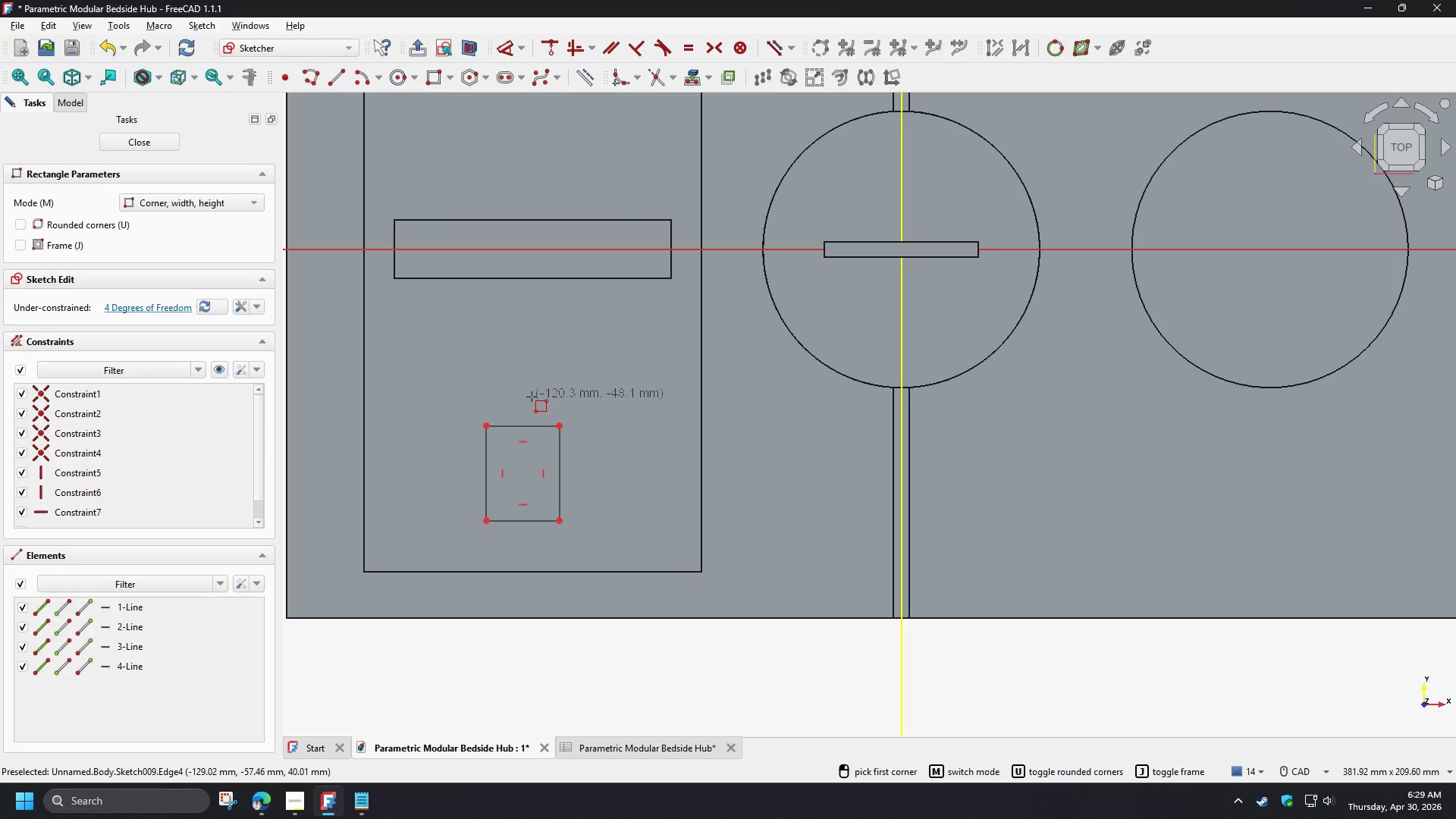 
right_click([532, 397])
 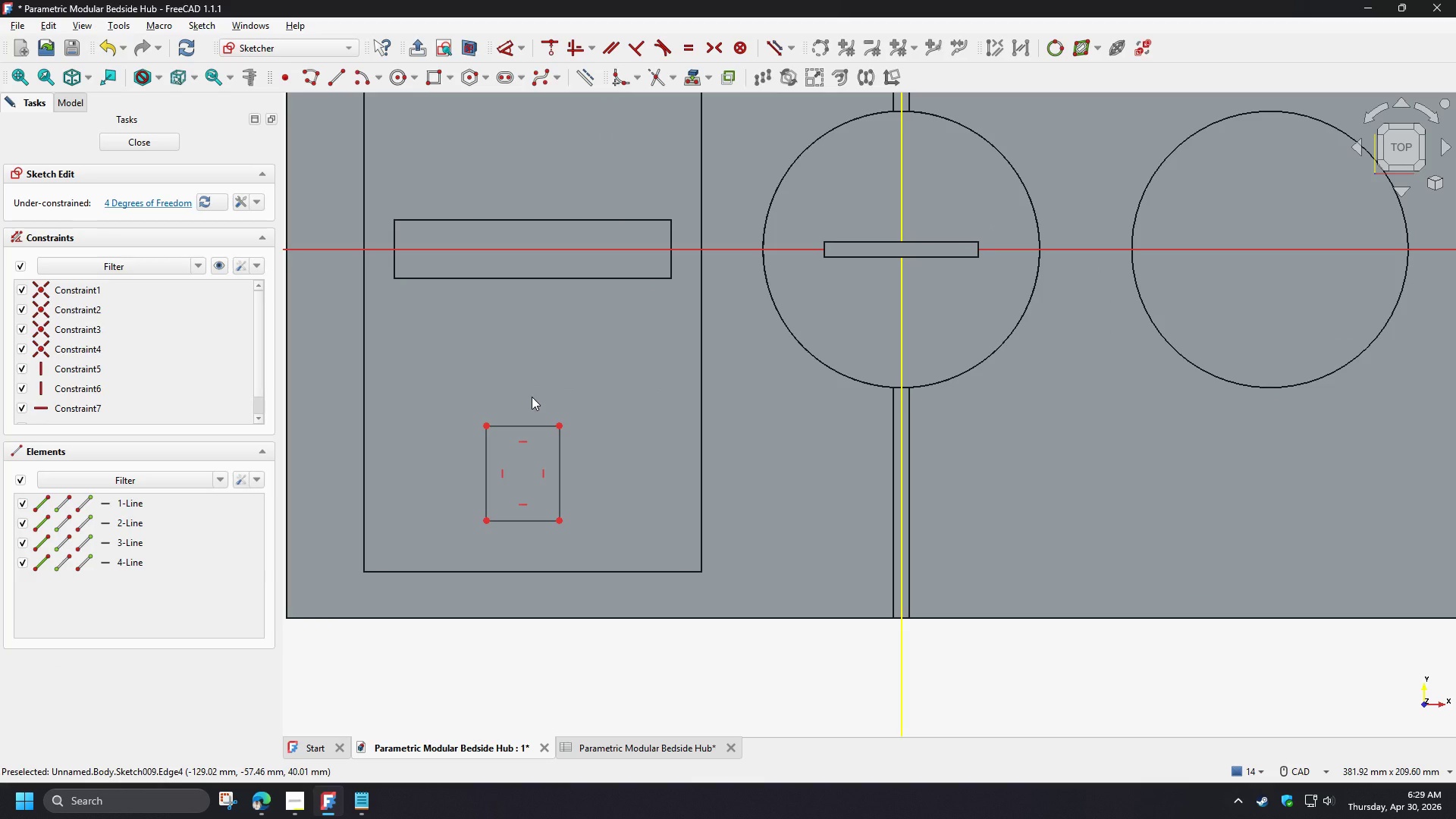 
key(Control+Z)
 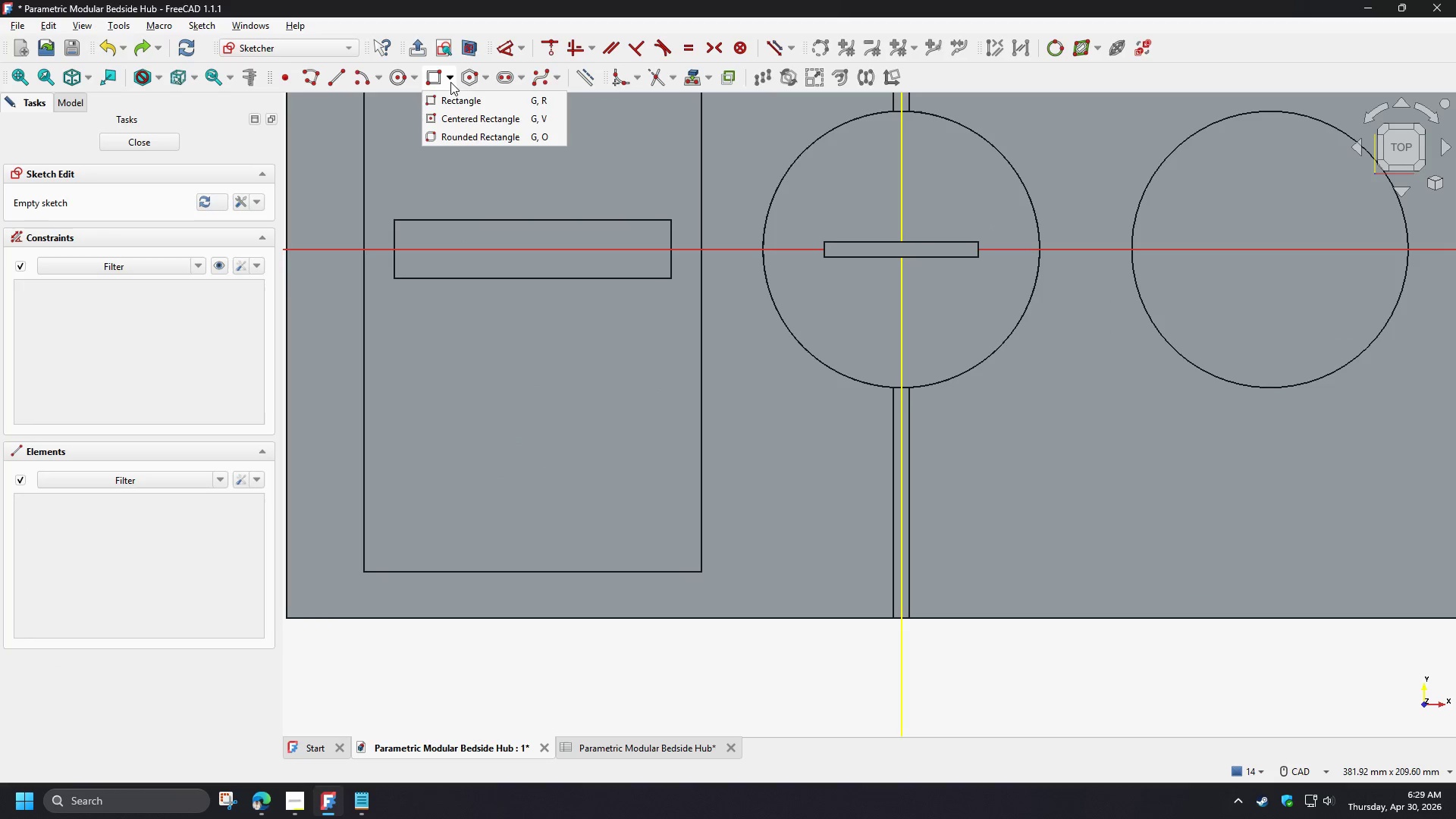 
left_click([455, 123])
 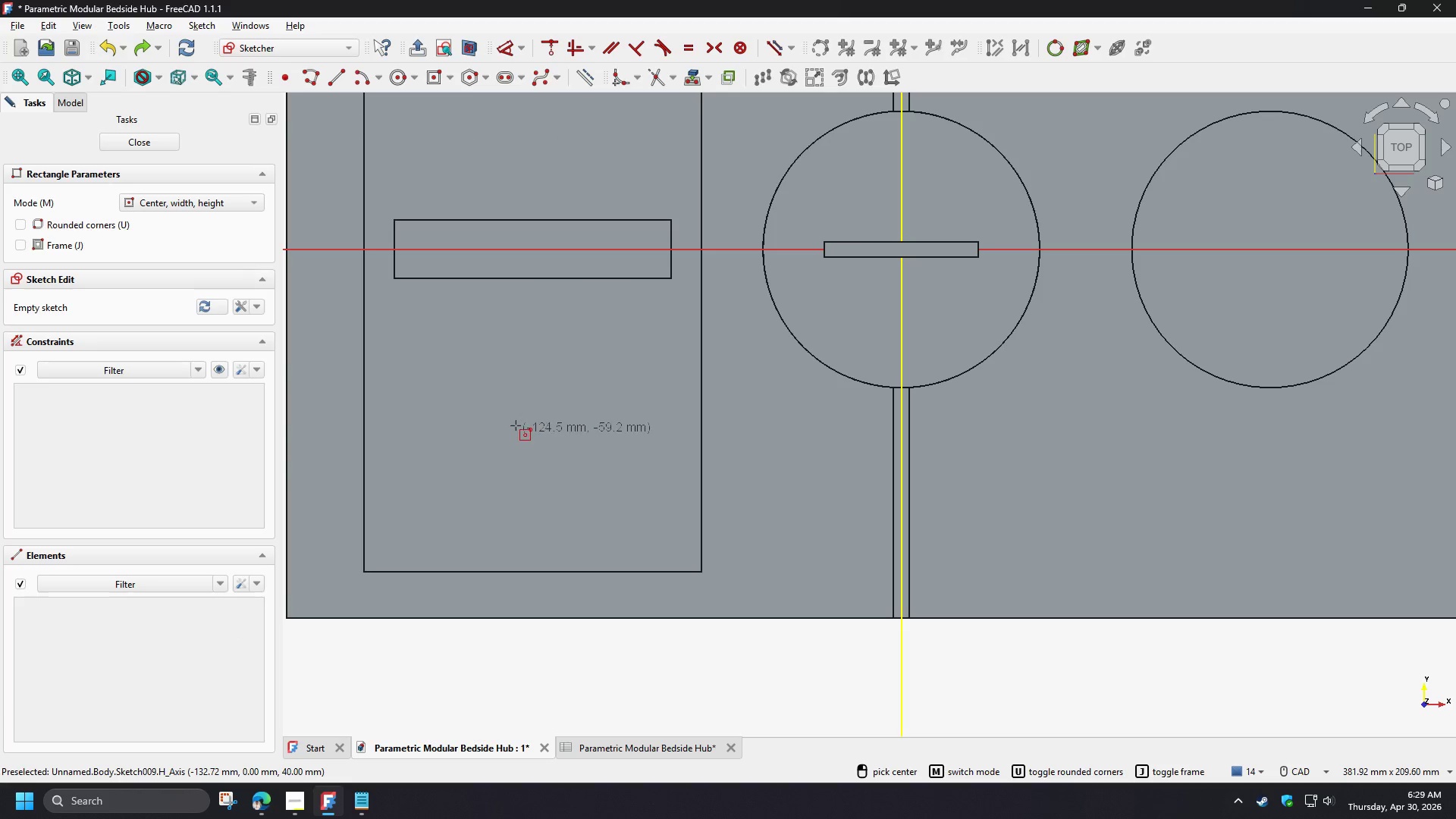 
left_click_drag(start_coordinate=[508, 413], to_coordinate=[511, 418])
 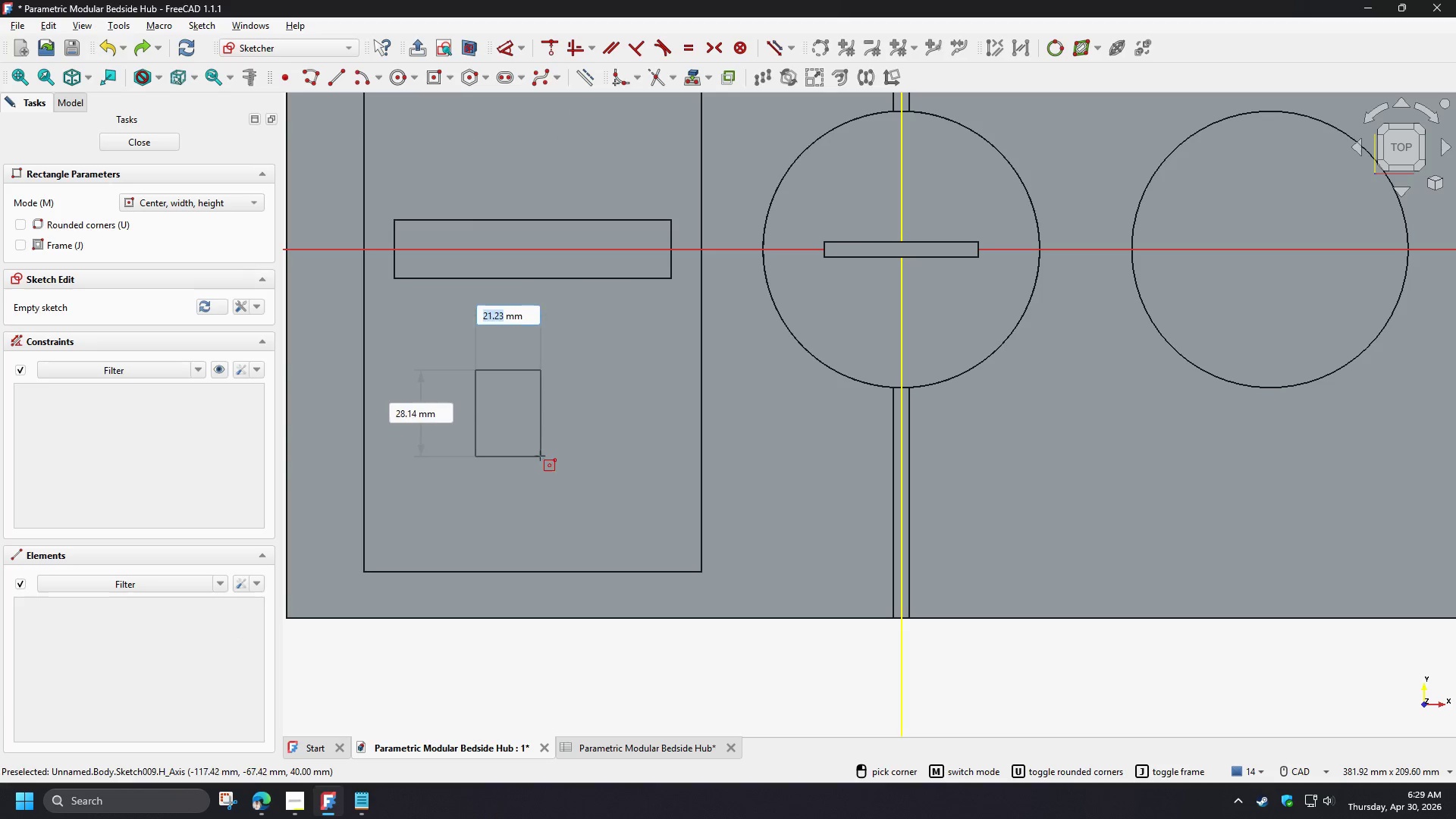 
left_click([538, 458])
 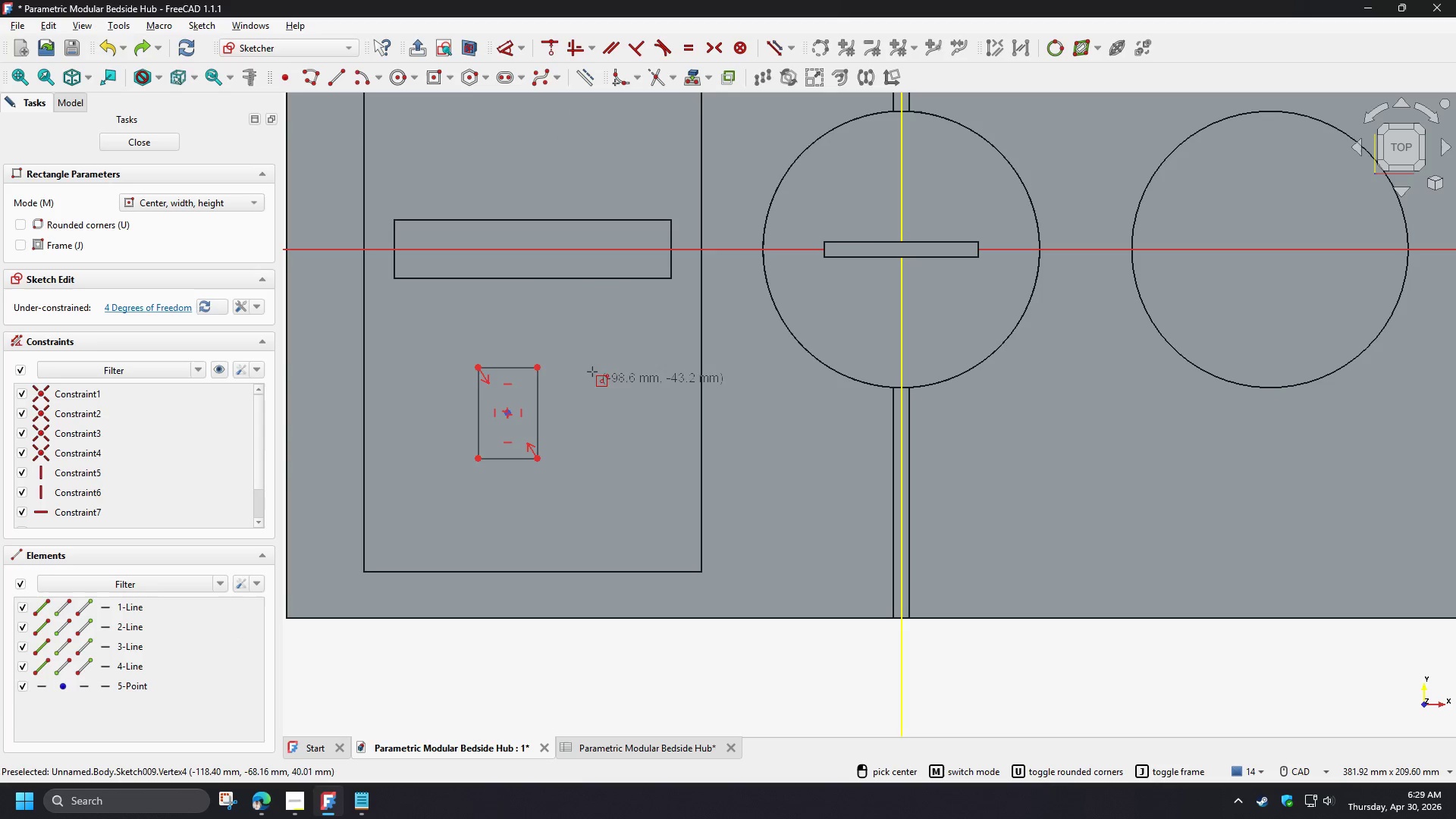 
right_click([591, 370])
 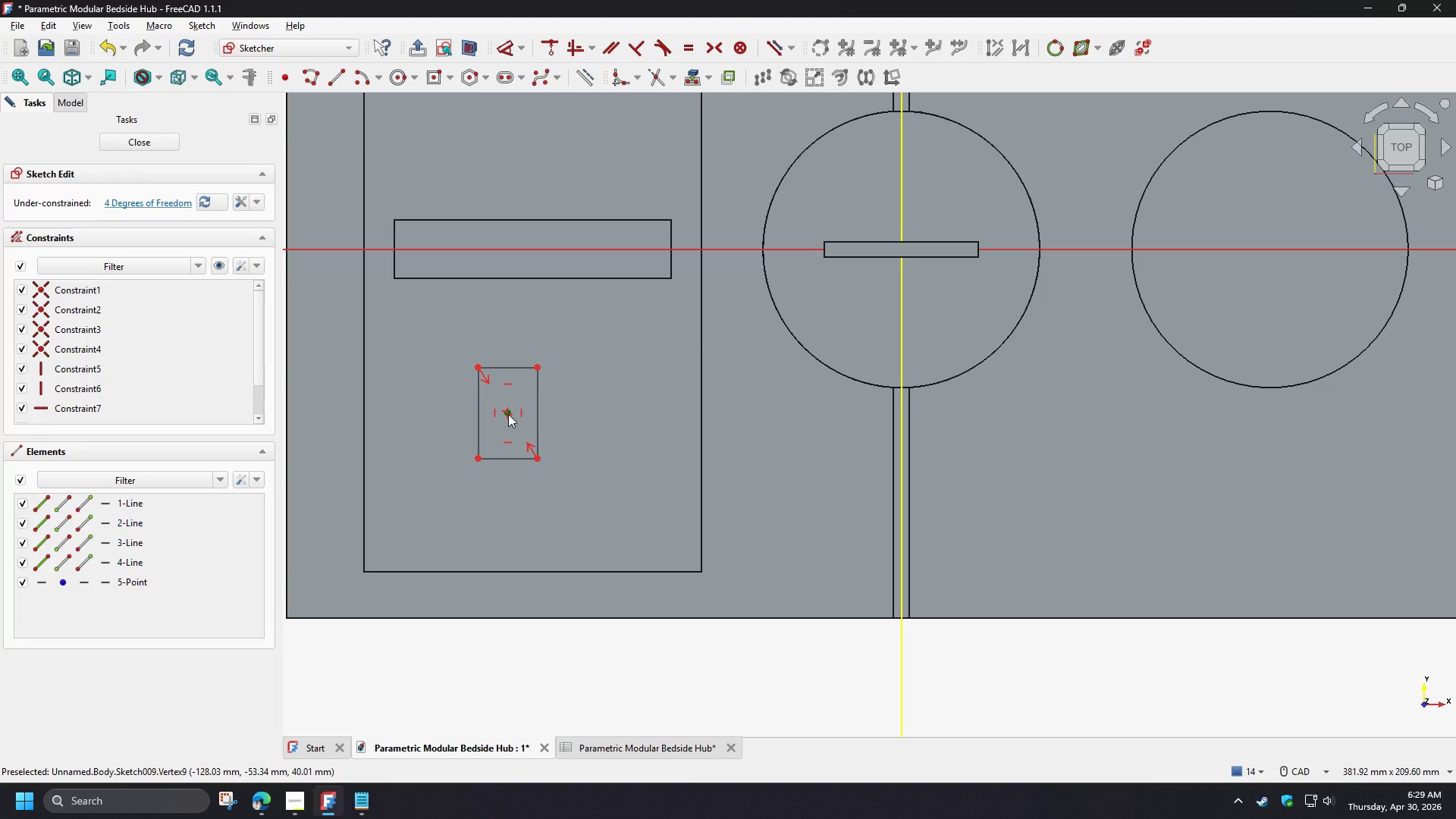 
scroll: coordinate [605, 404], scroll_direction: down, amount: 2.0
 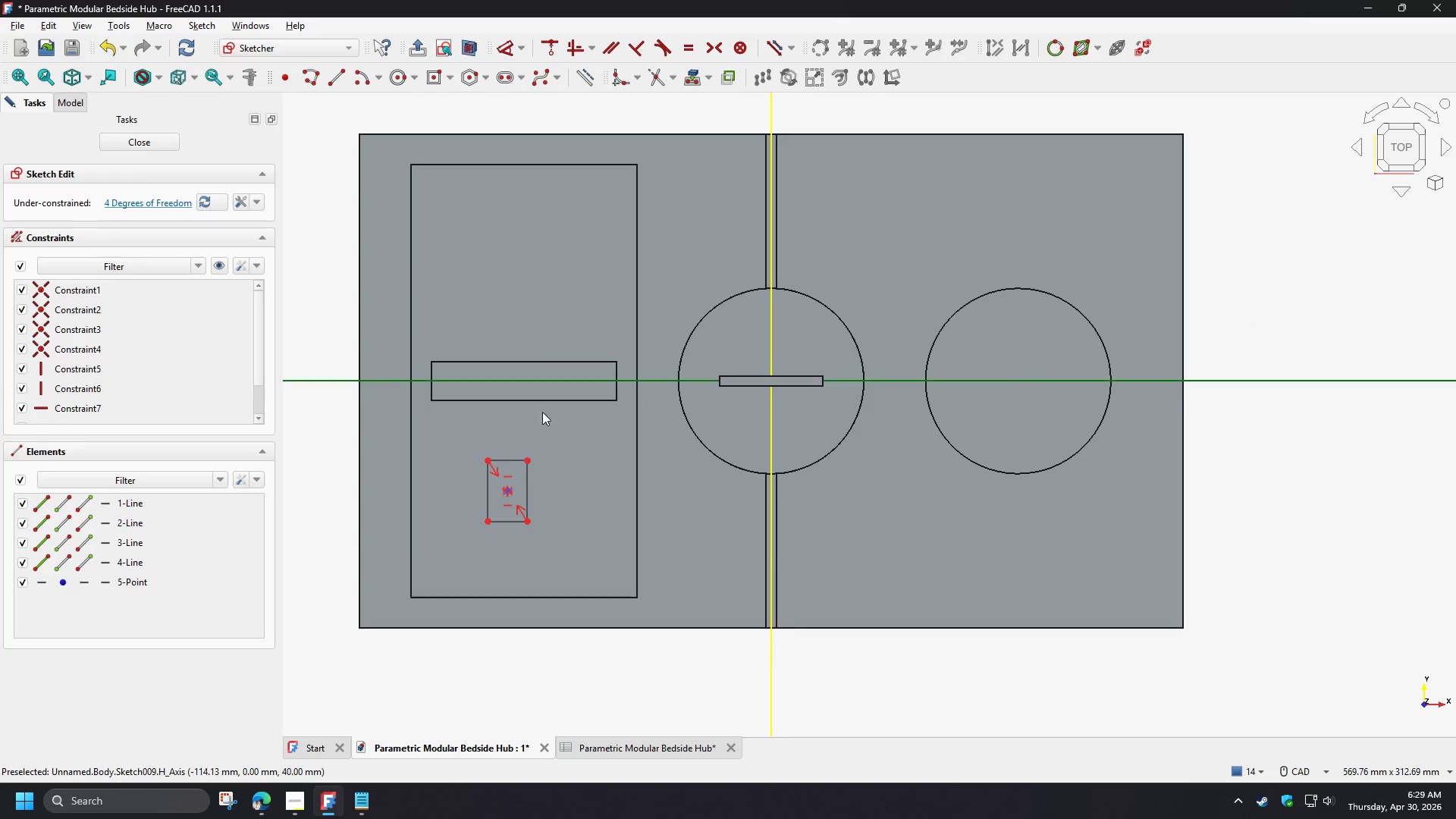 
scroll: coordinate [534, 497], scroll_direction: up, amount: 2.0
 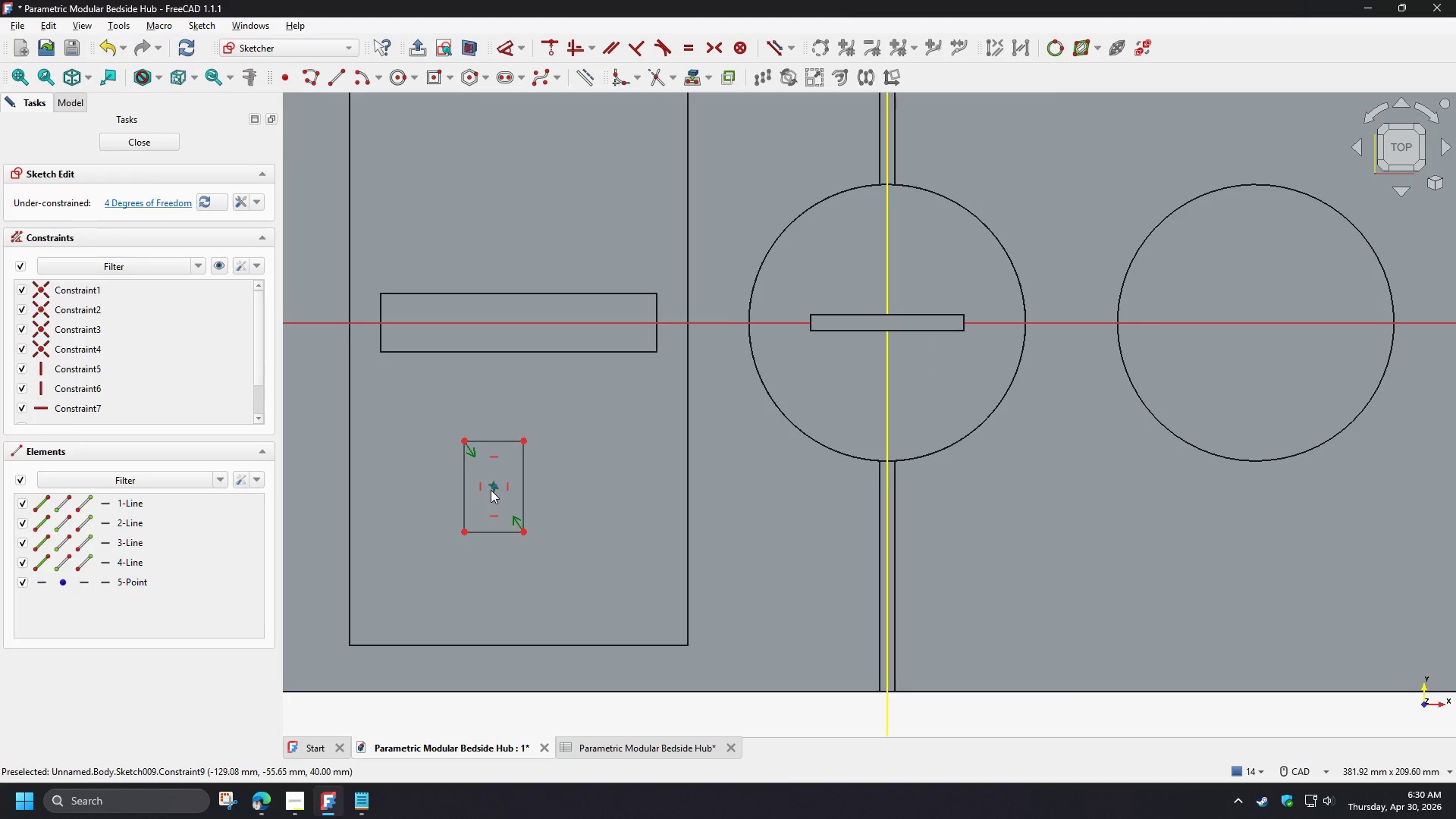 
left_click([491, 488])
 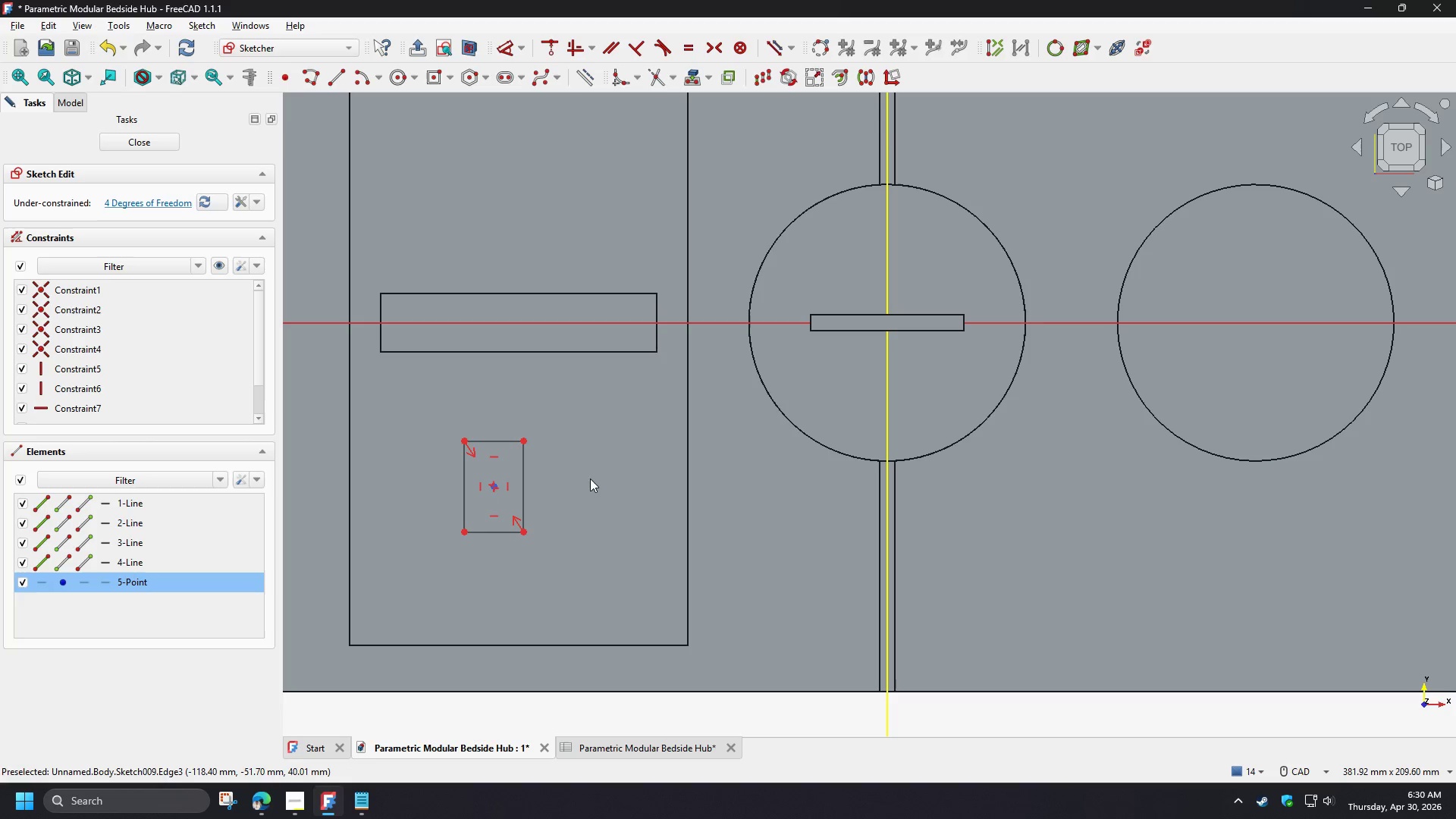 
wait(6.09)
 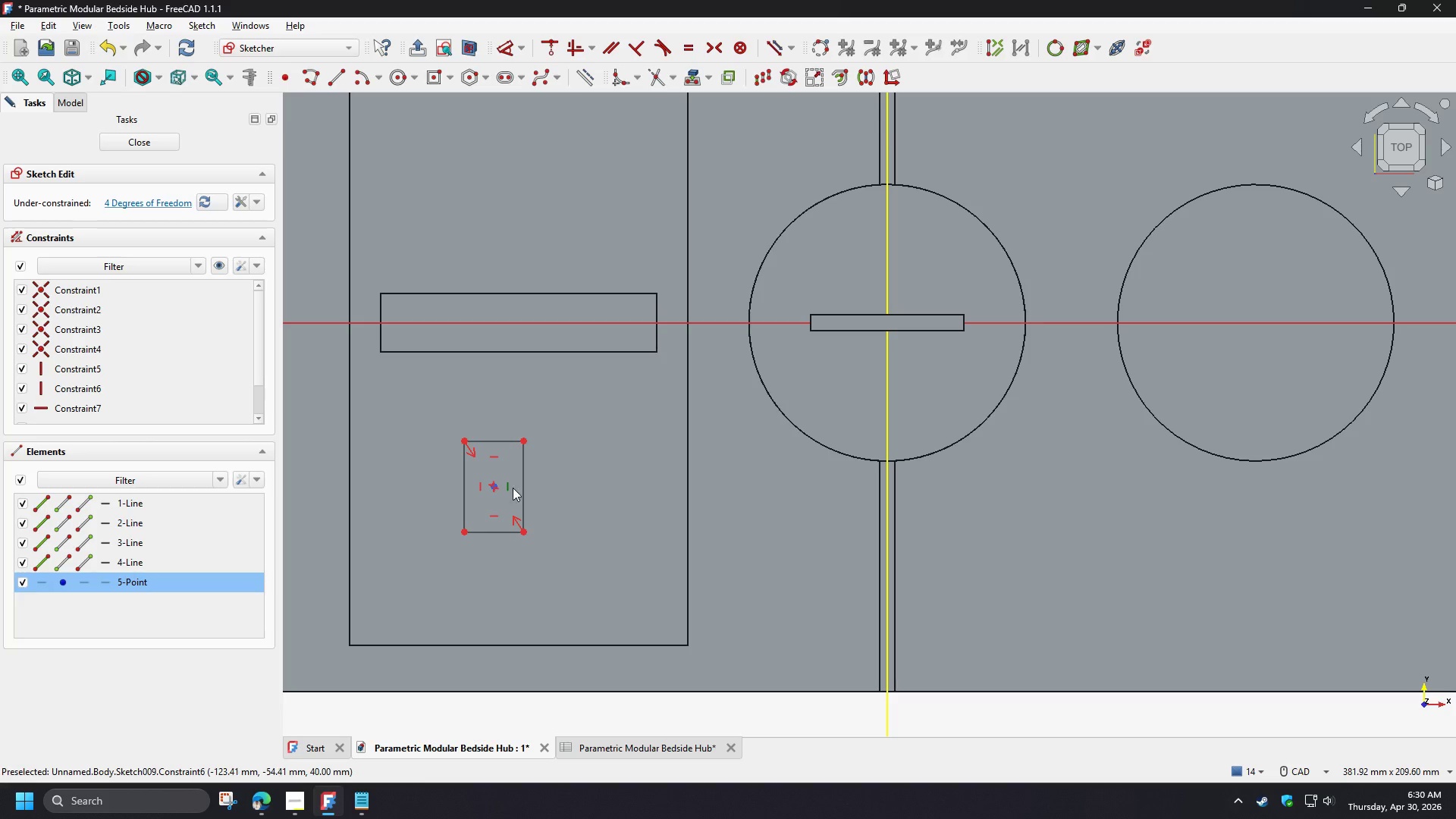 
left_click([888, 431])
 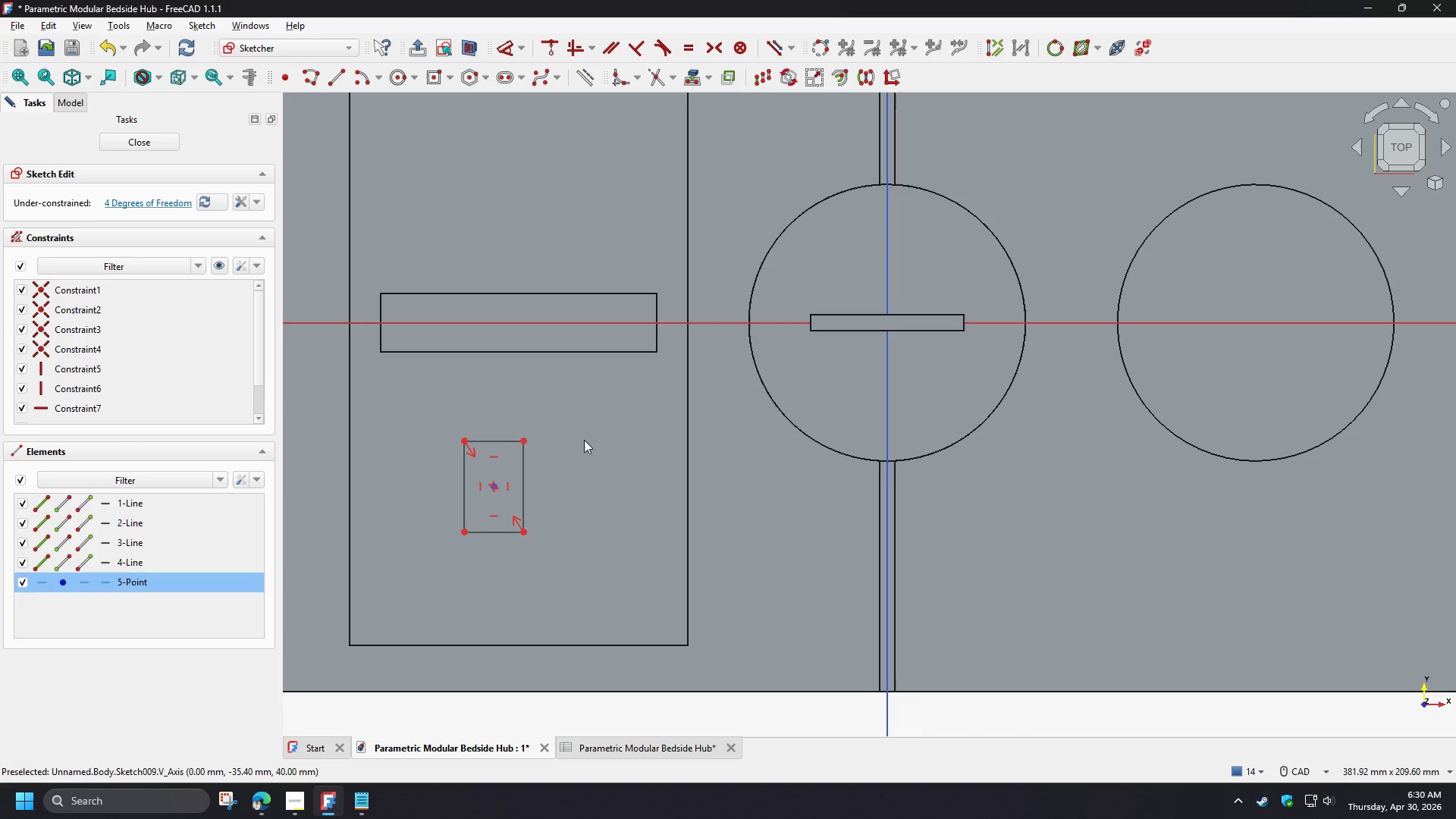 
key(D)
 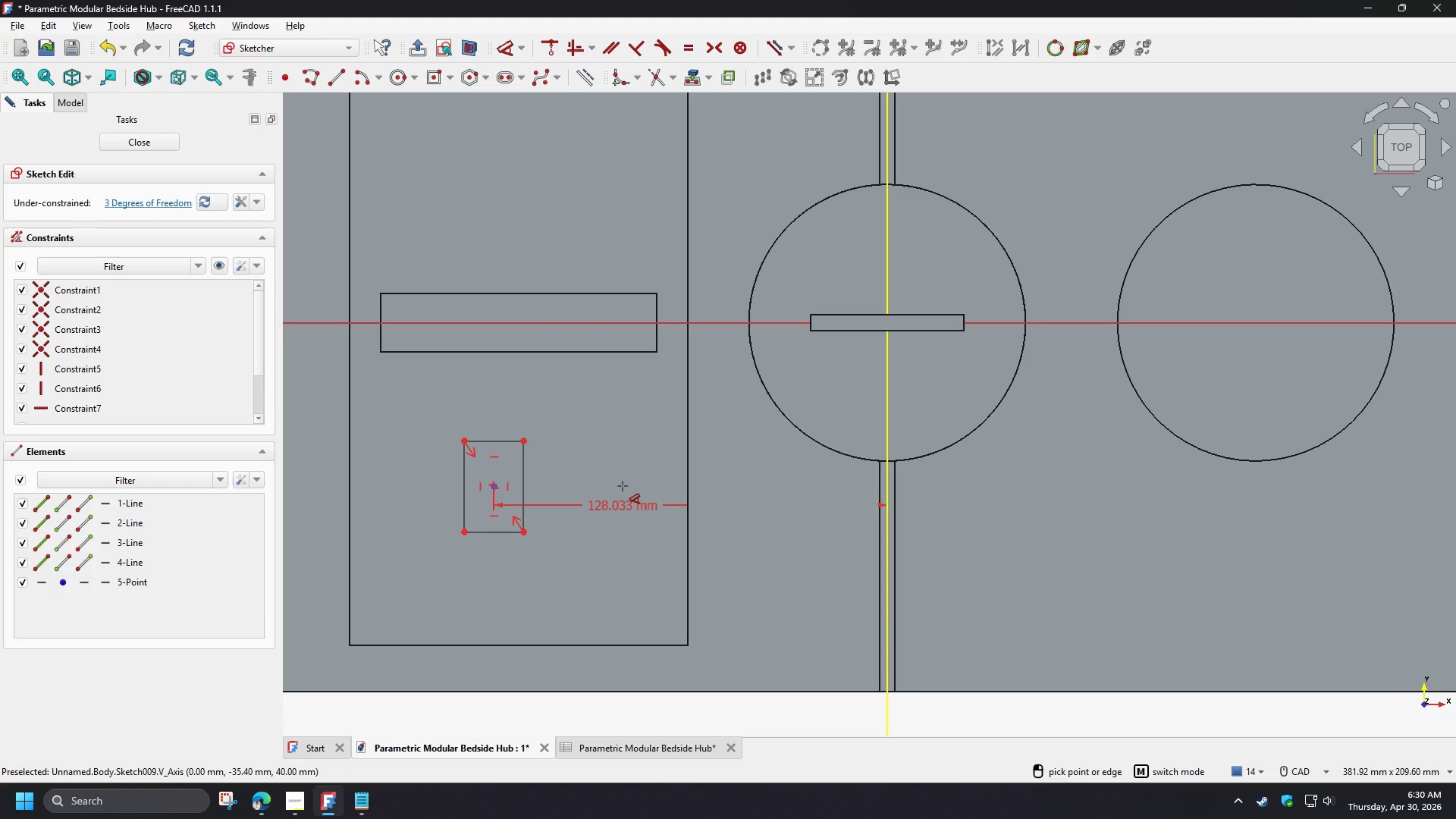 
left_click([623, 481])
 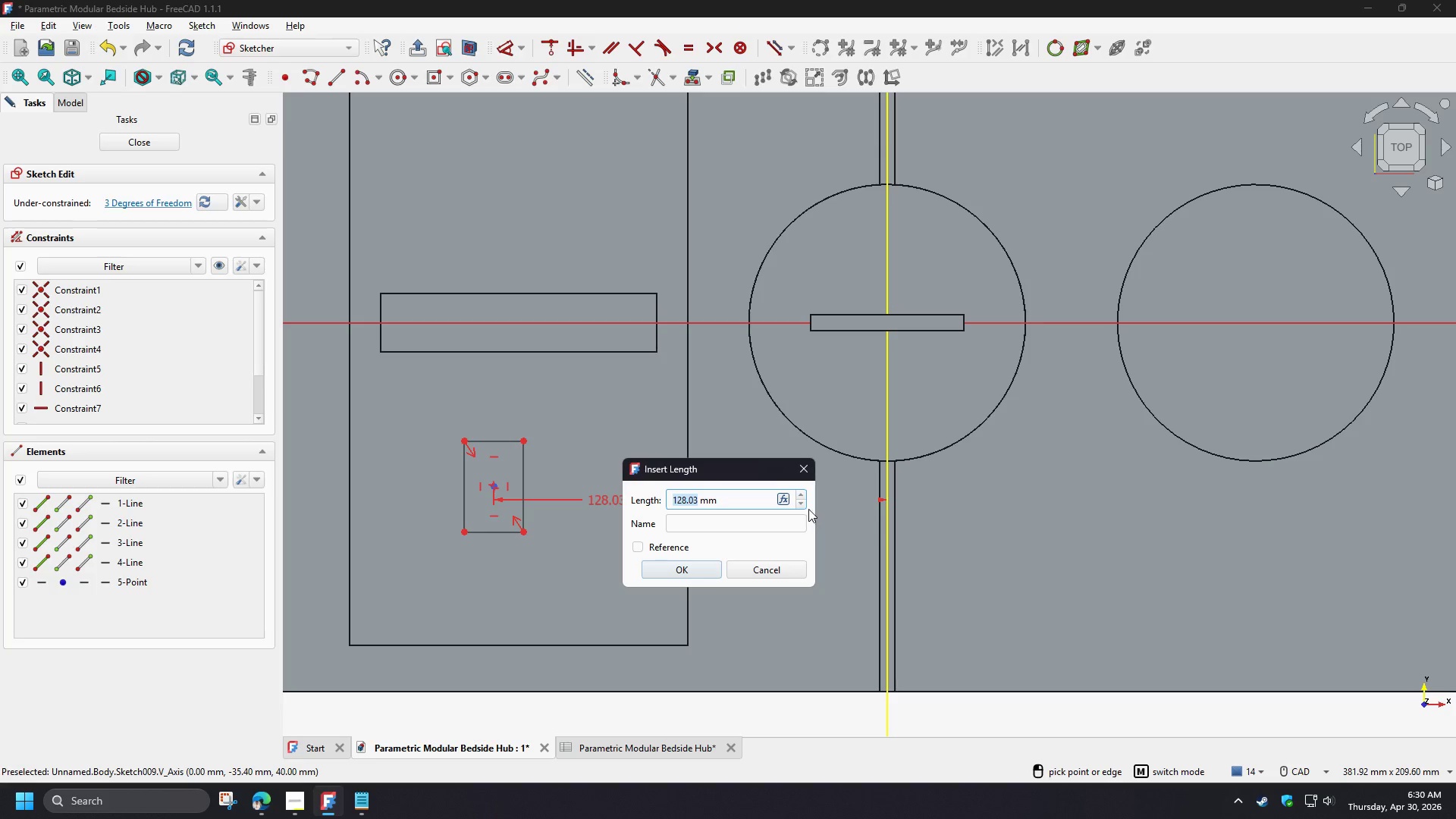 
left_click([783, 500])
 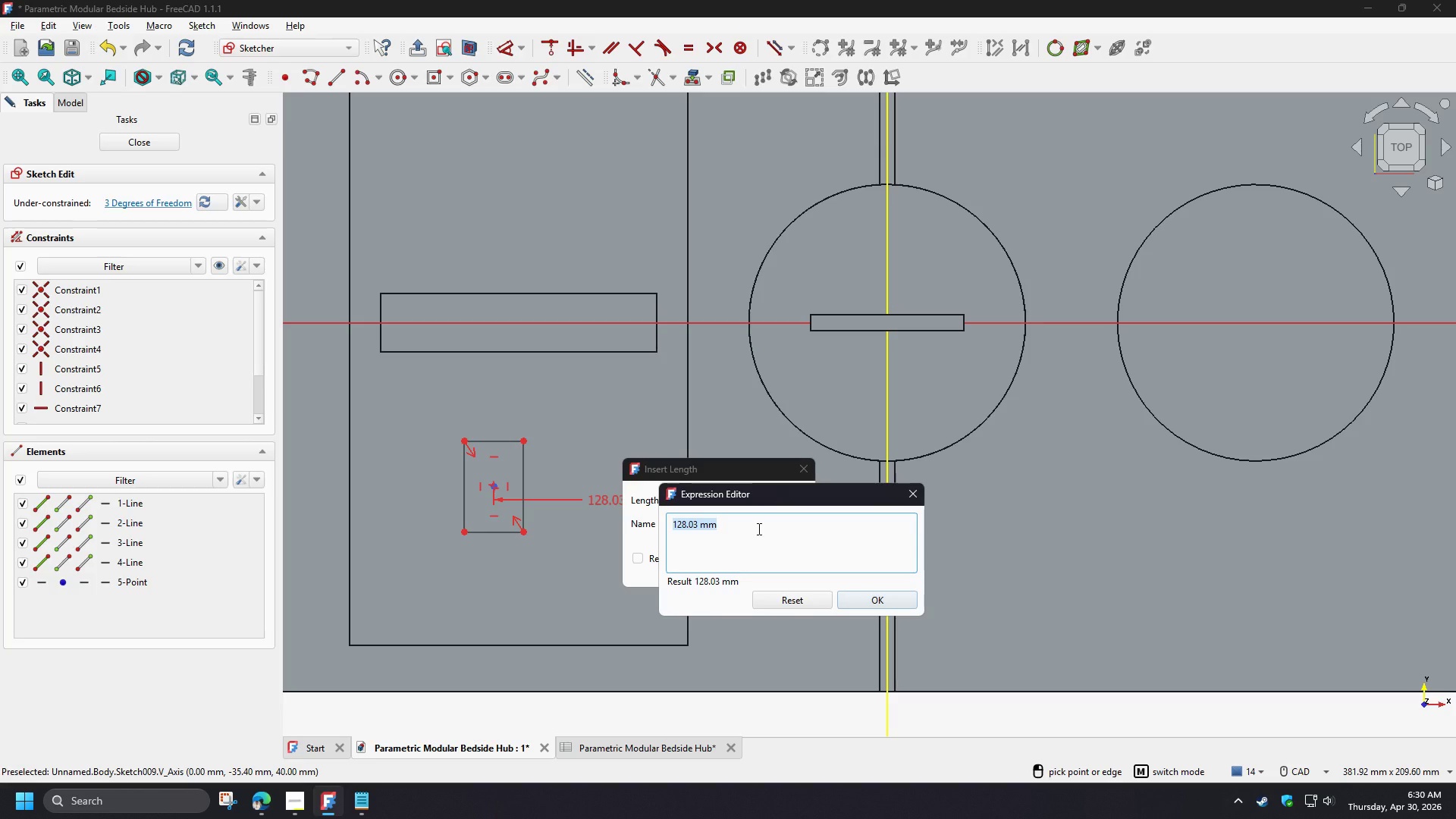 
type(con)
 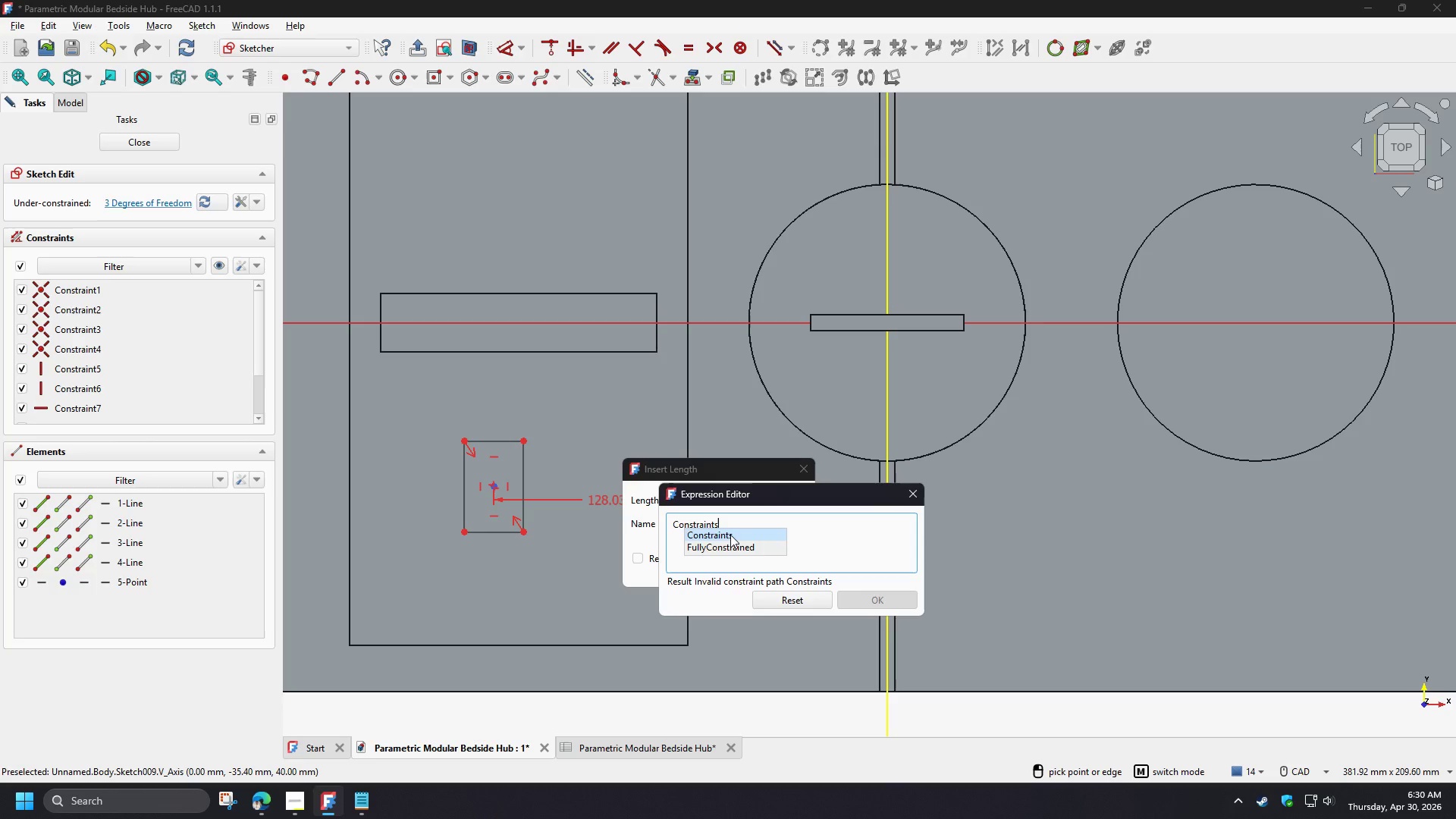 
left_click([730, 535])
 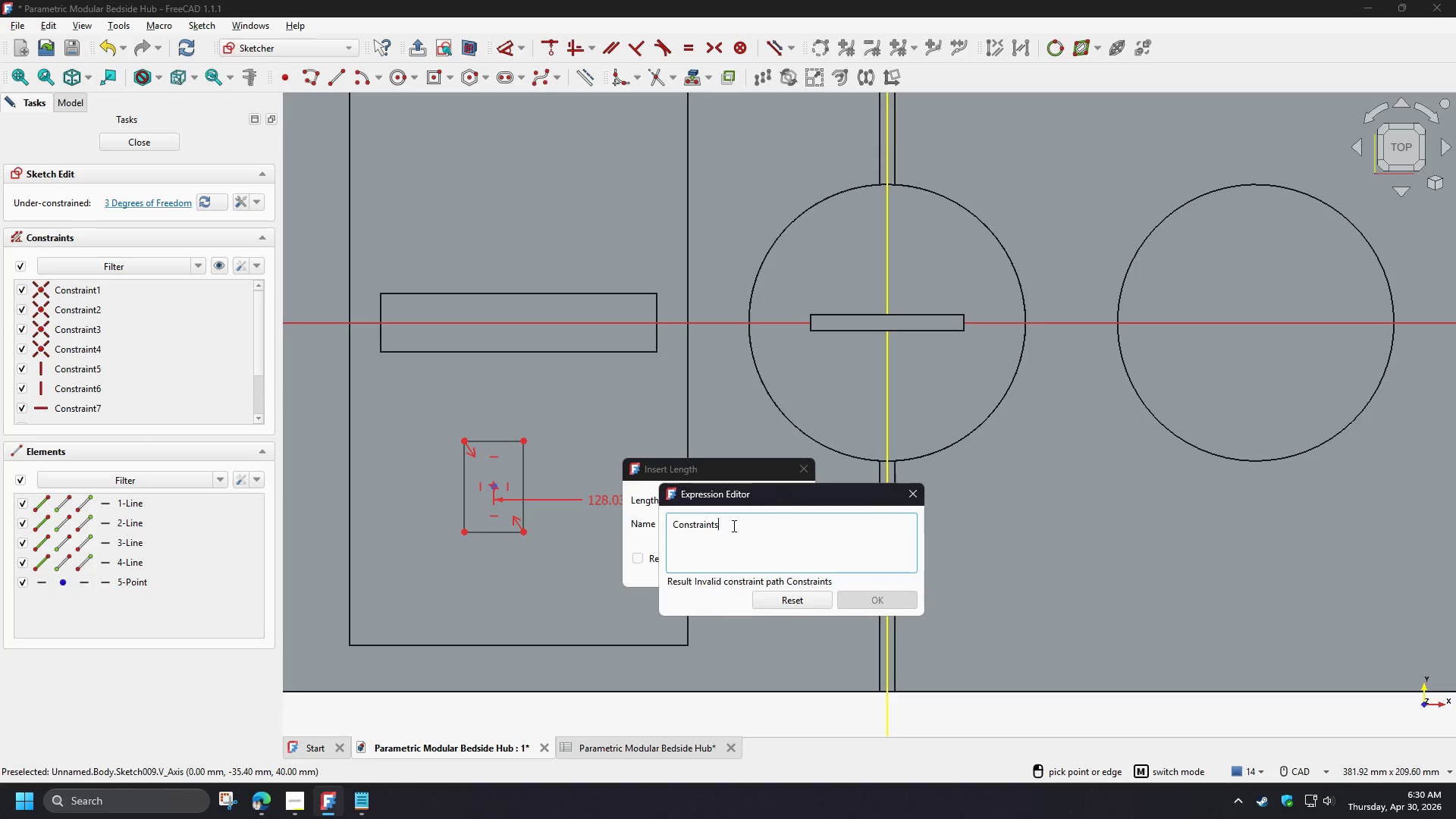 
left_click([733, 526])
 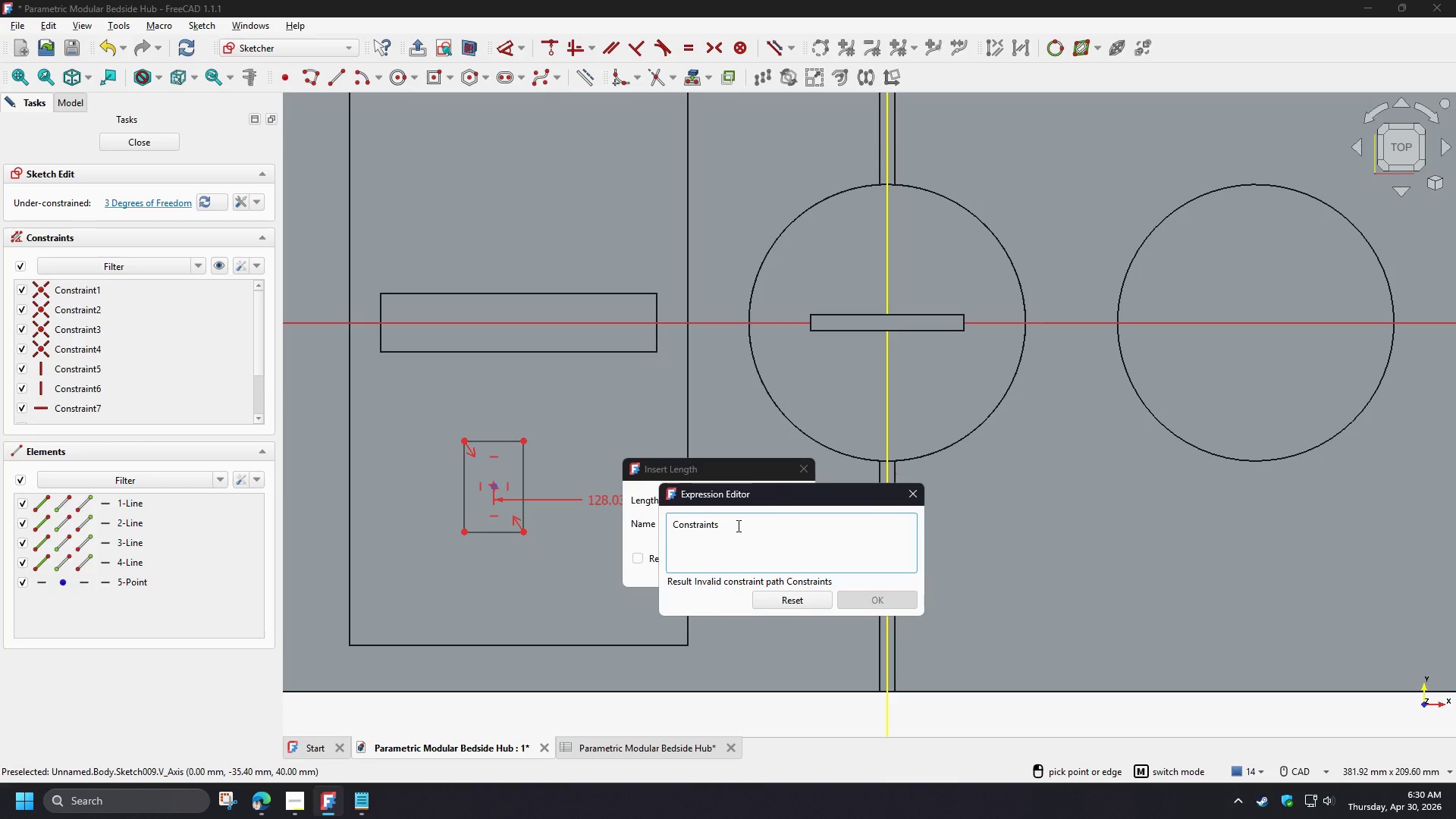 
left_click_drag(start_coordinate=[737, 526], to_coordinate=[626, 519])
 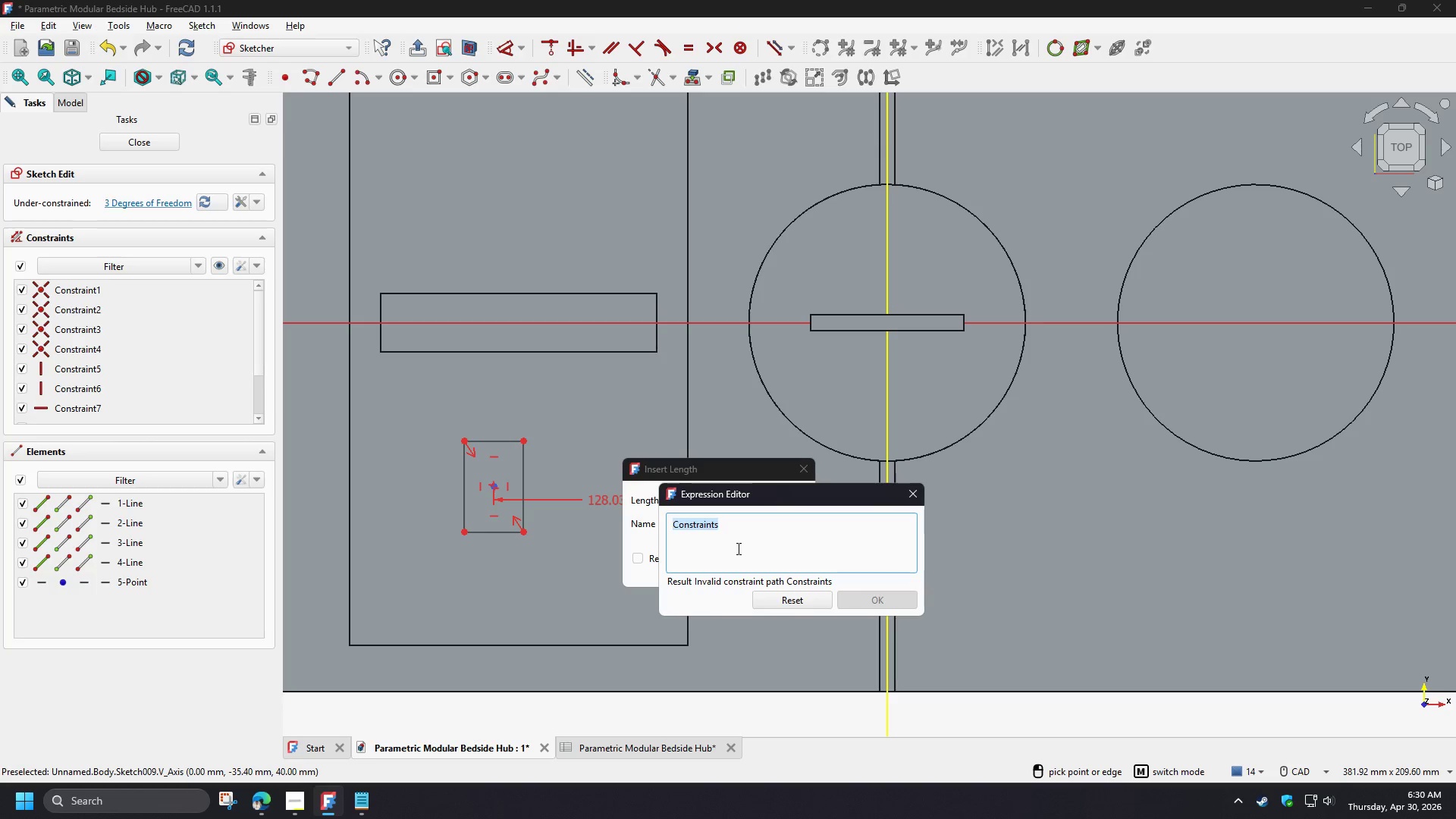 
key(Backspace)
type(pho)
 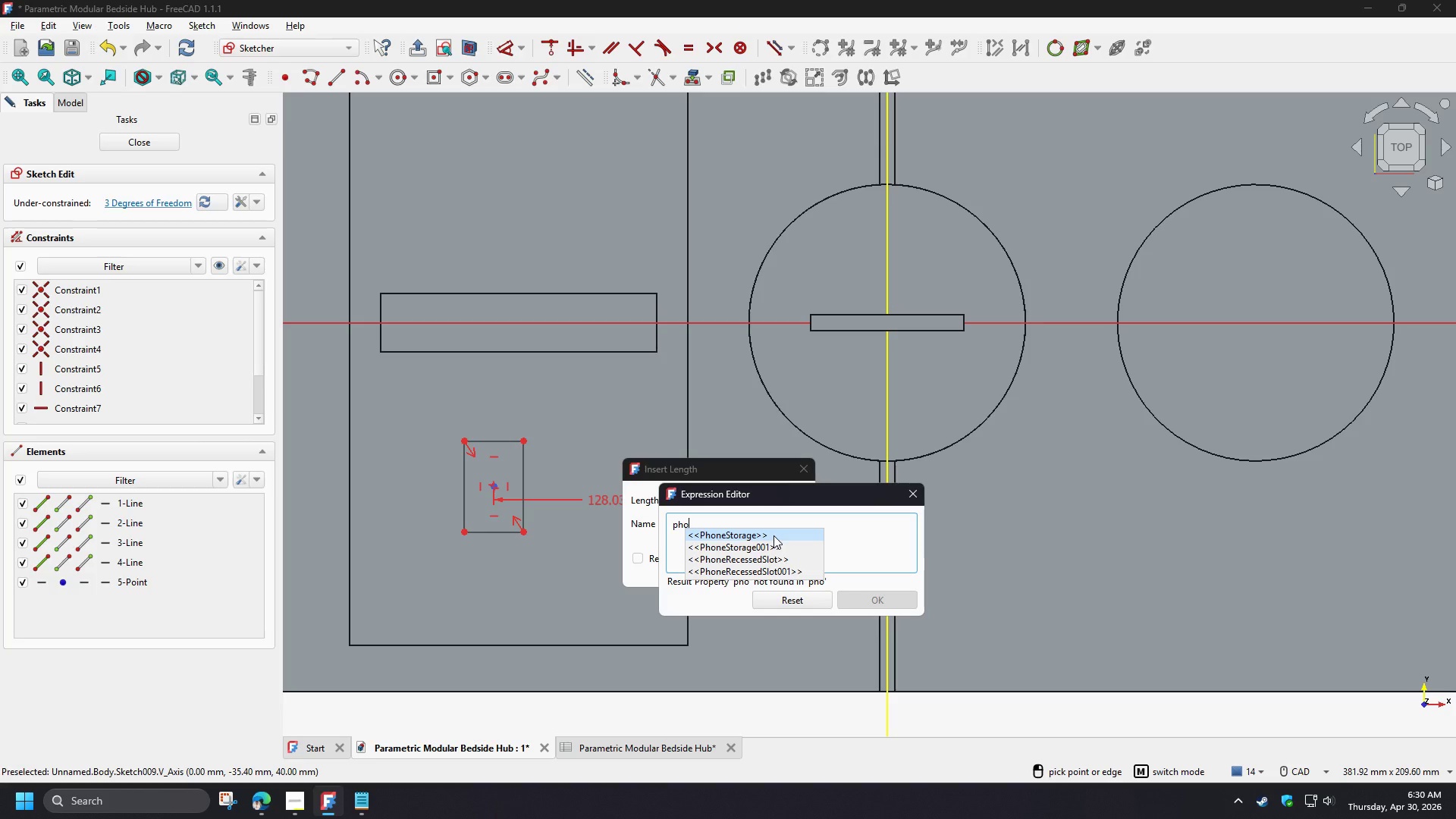 
wait(16.08)
 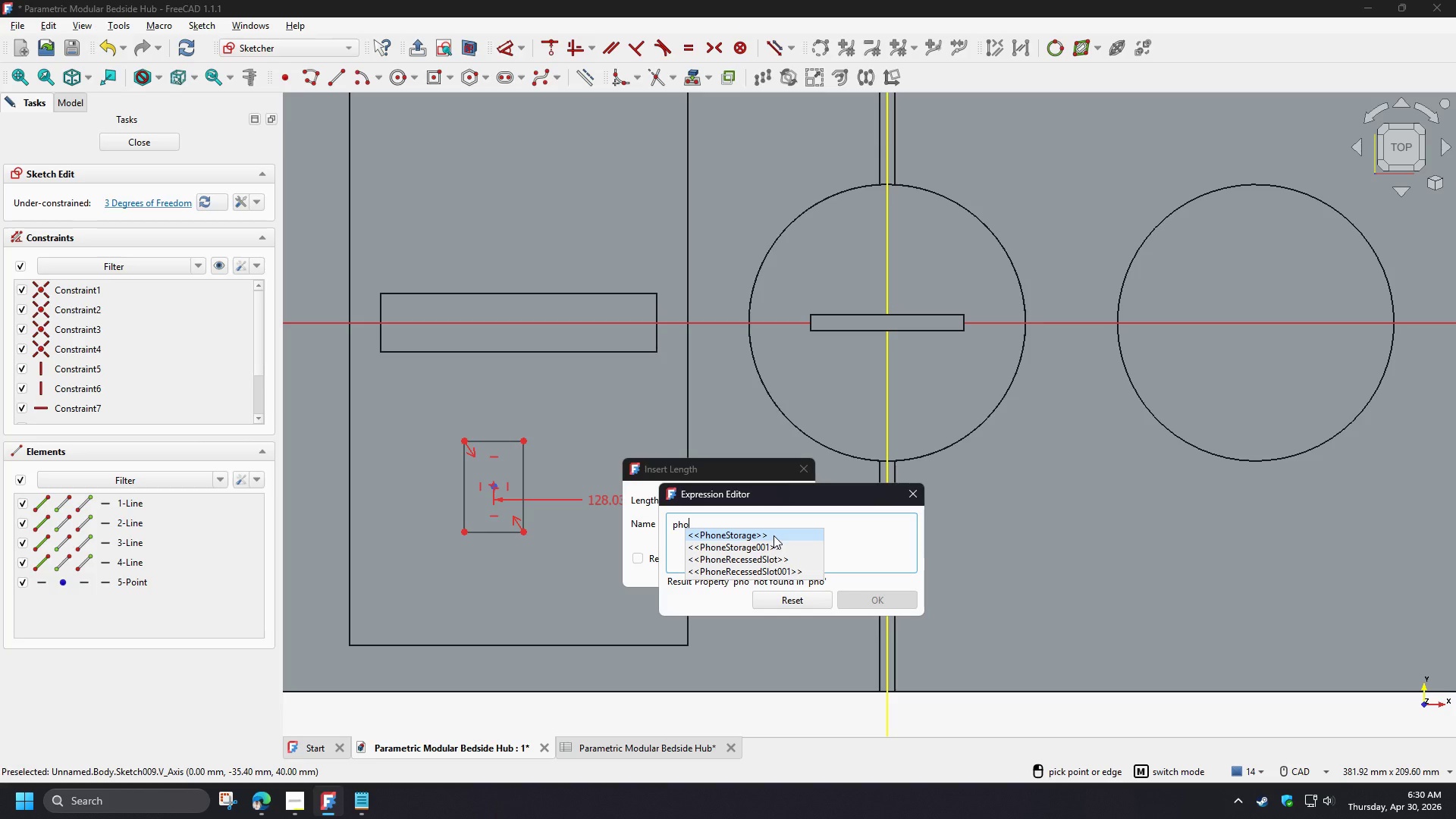 
left_click([774, 535])
 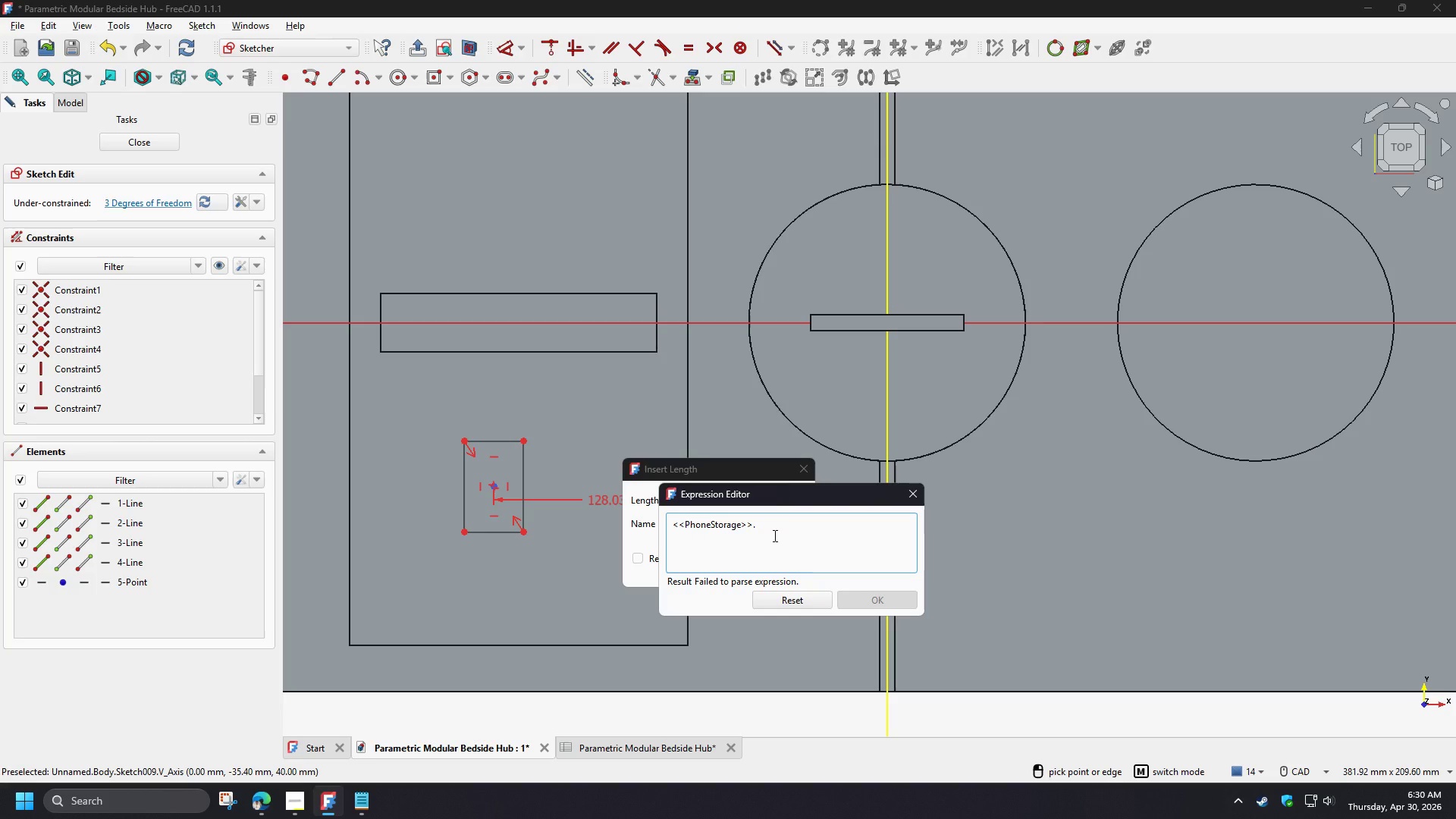 
key(C)
 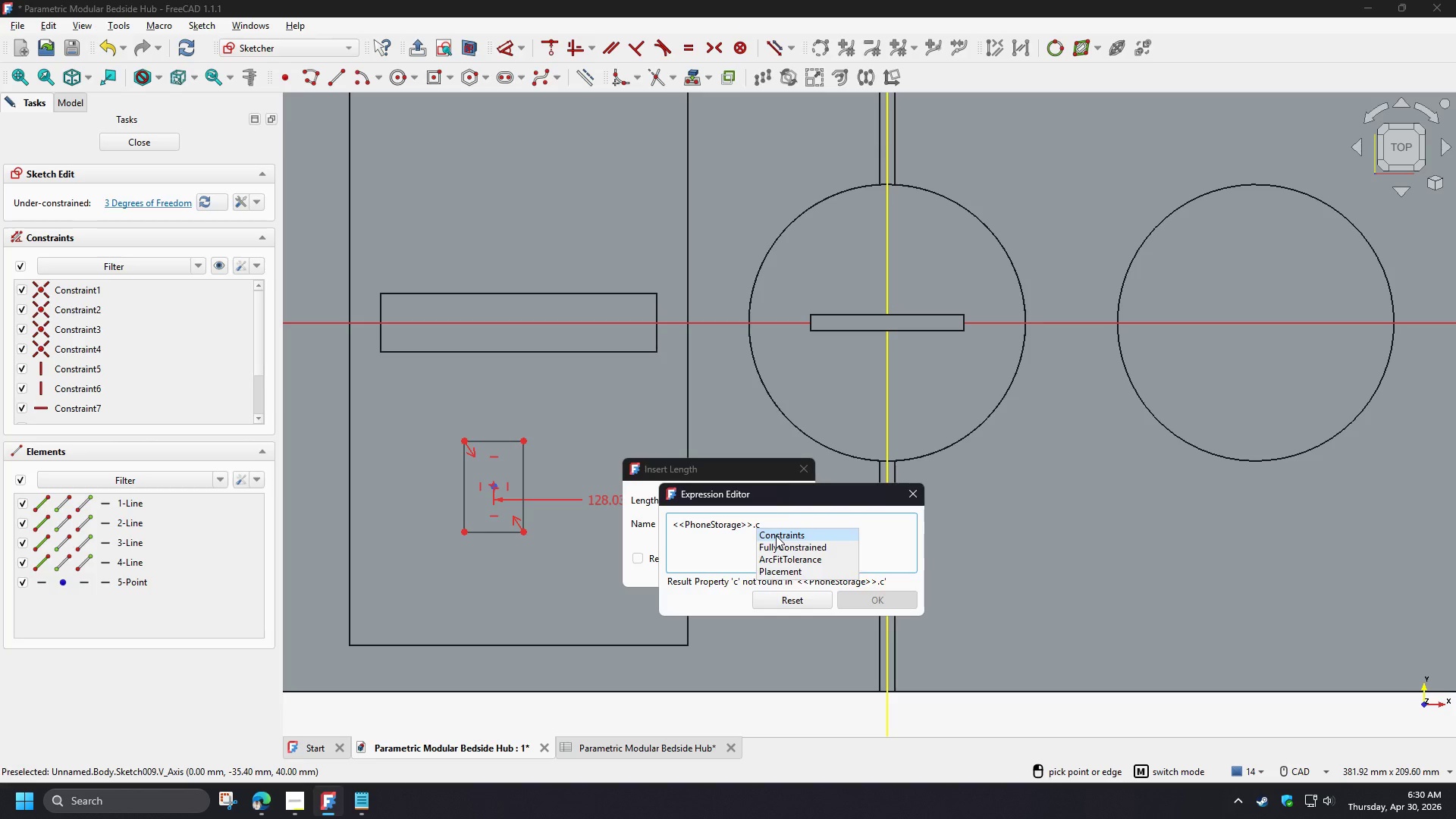 
left_click([776, 535])
 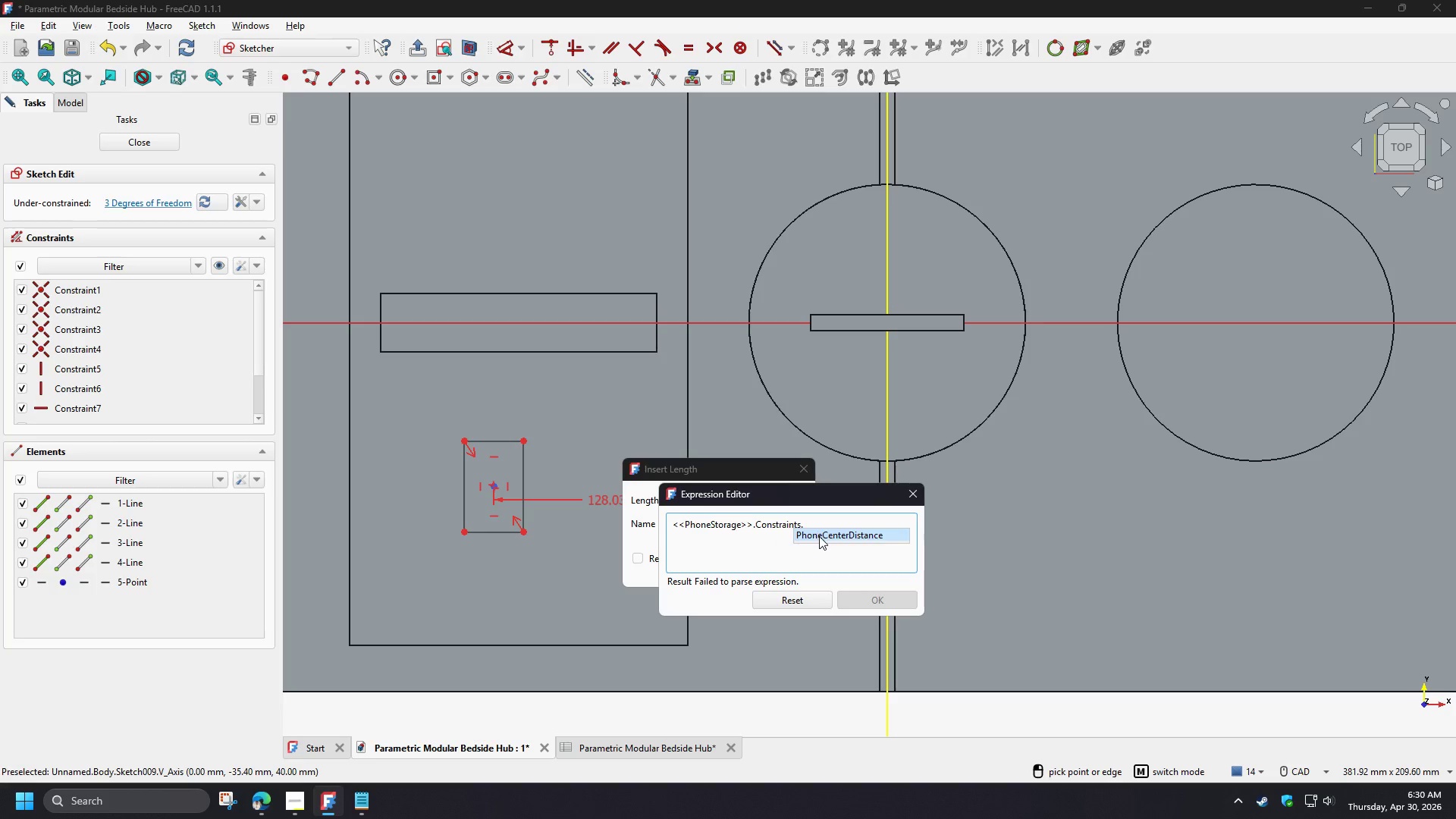 
left_click([819, 536])
 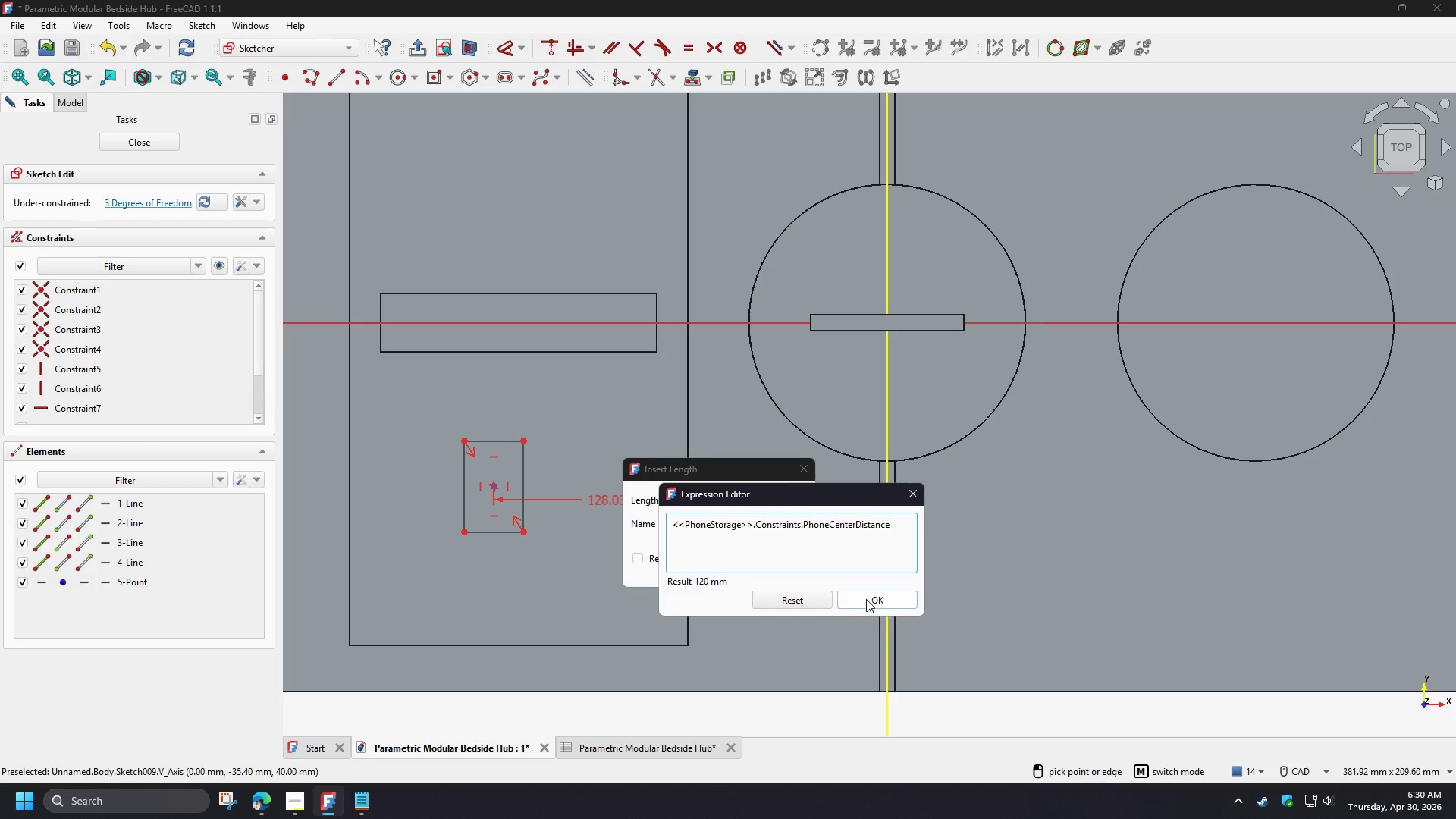 
left_click([866, 599])
 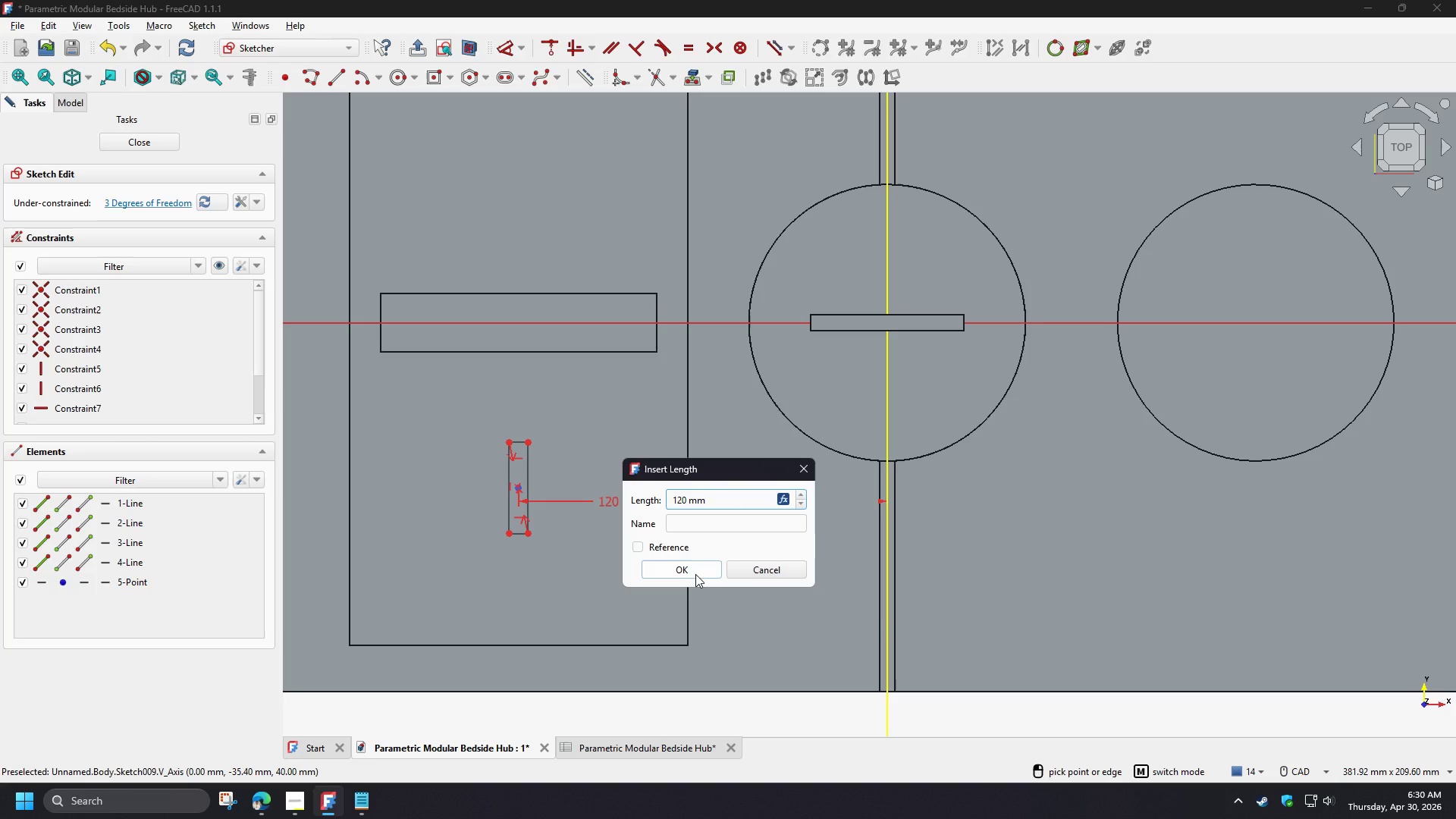 
left_click([695, 574])
 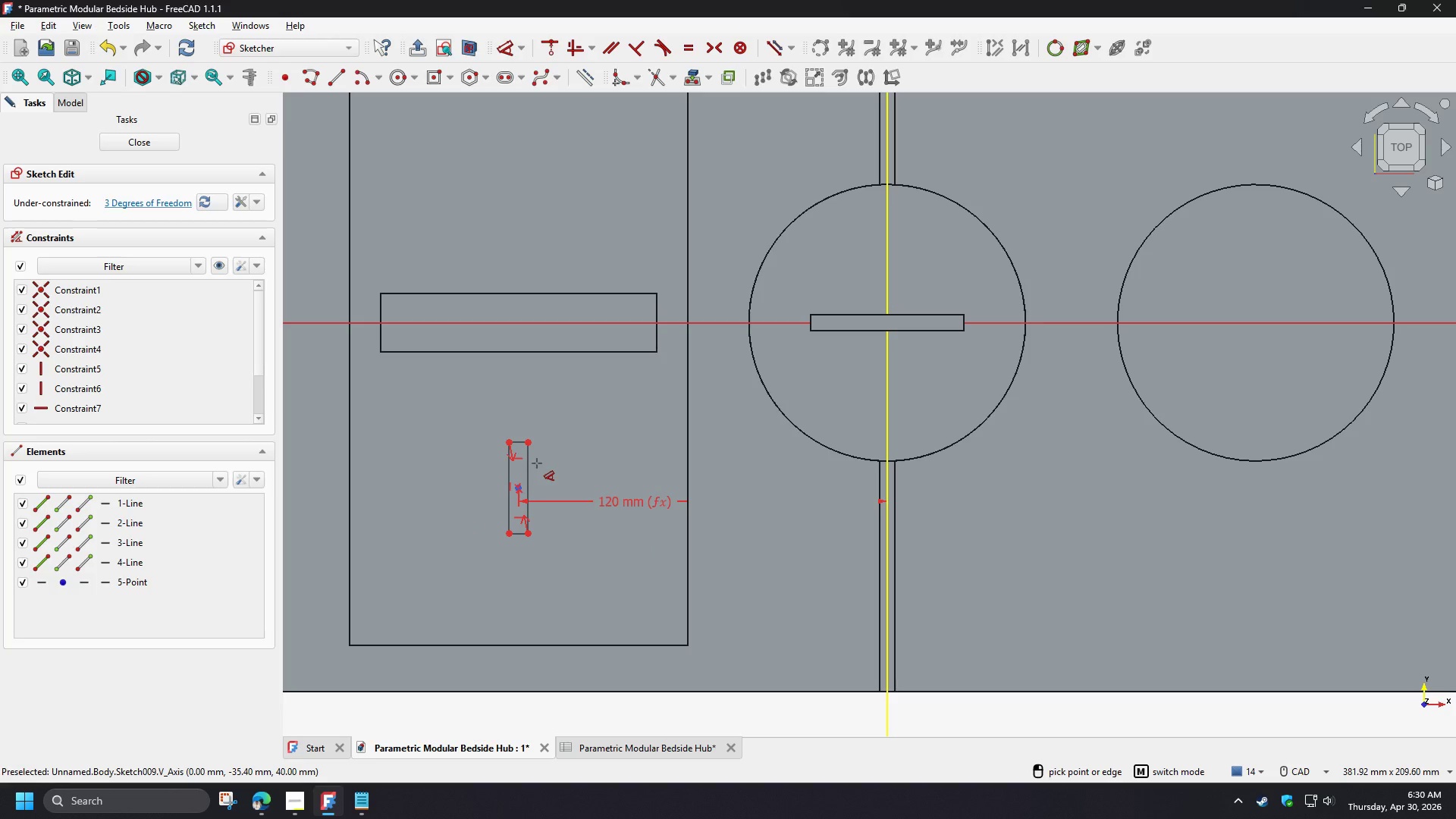 
right_click([535, 441])
 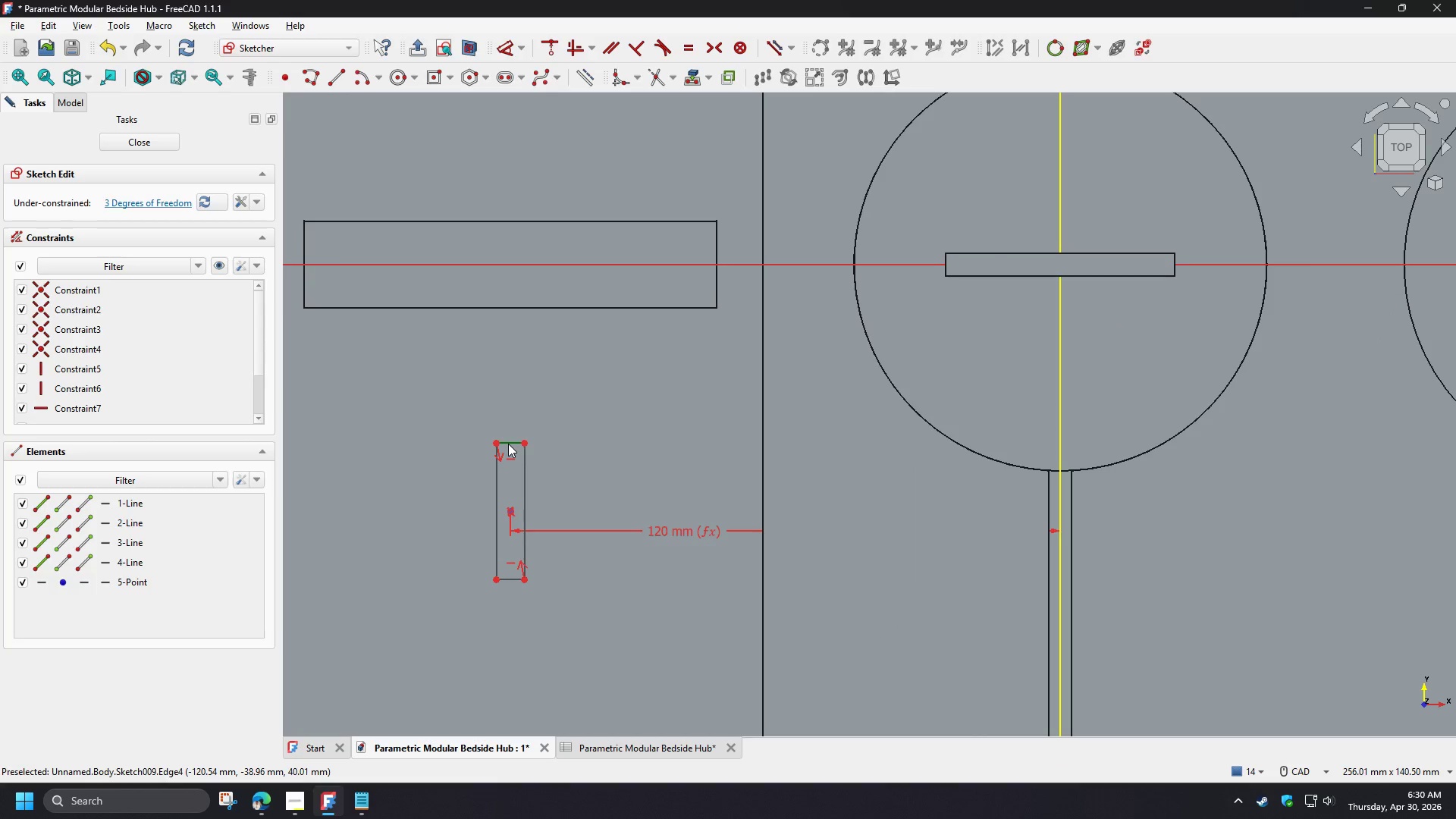 
scroll: coordinate [535, 441], scroll_direction: up, amount: 2.0
 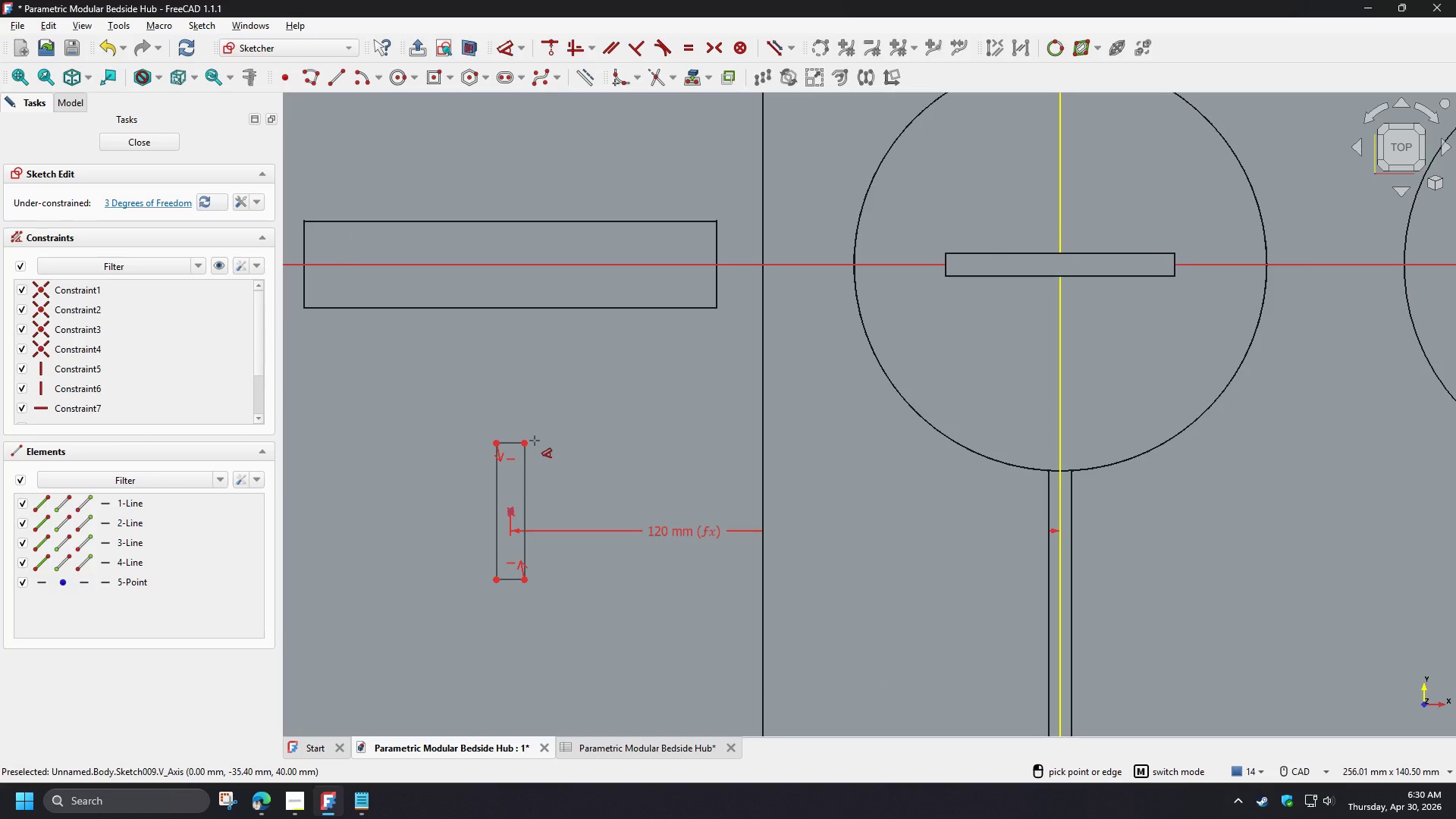 
left_click([508, 444])
 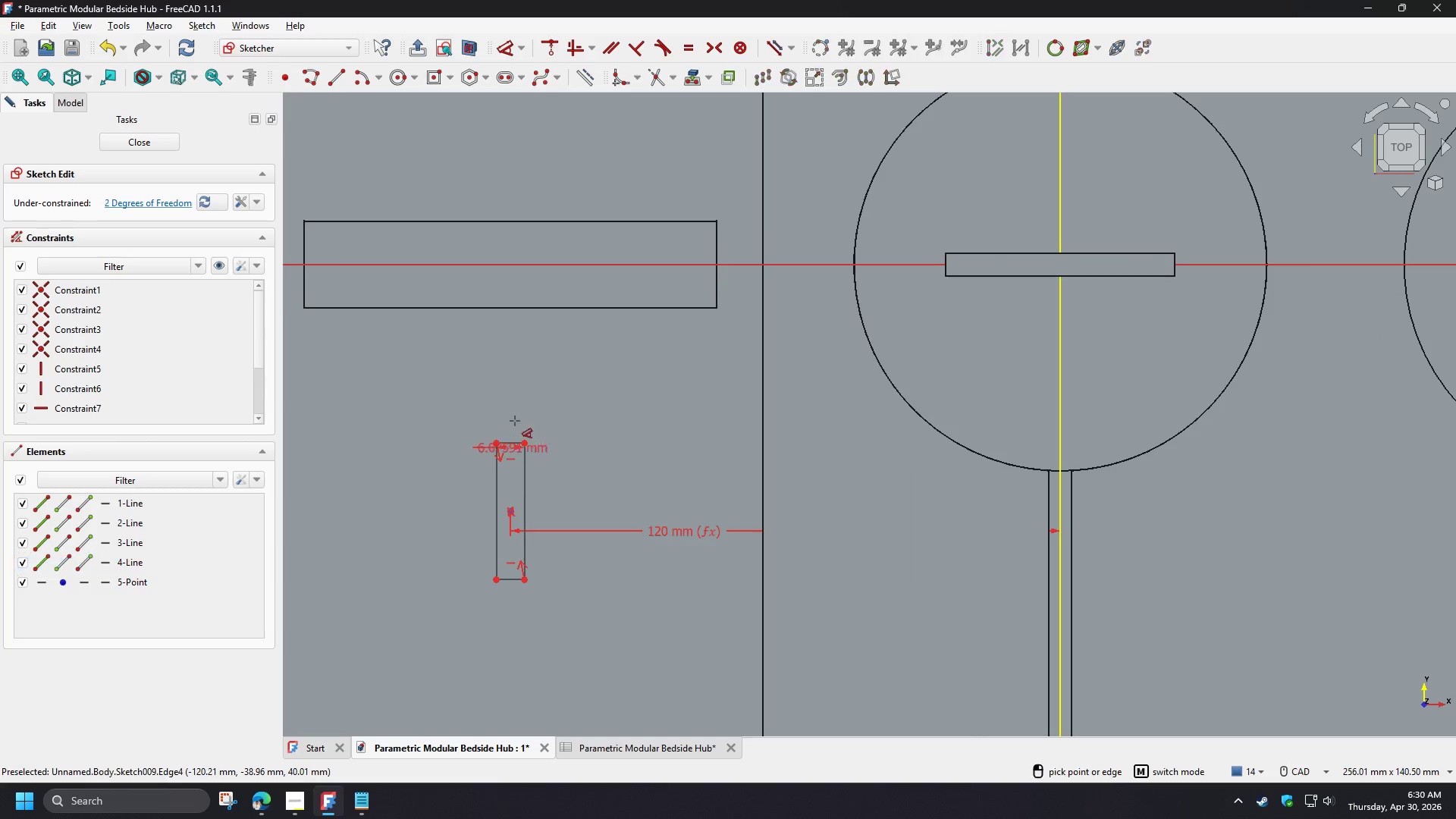 
key(D)
 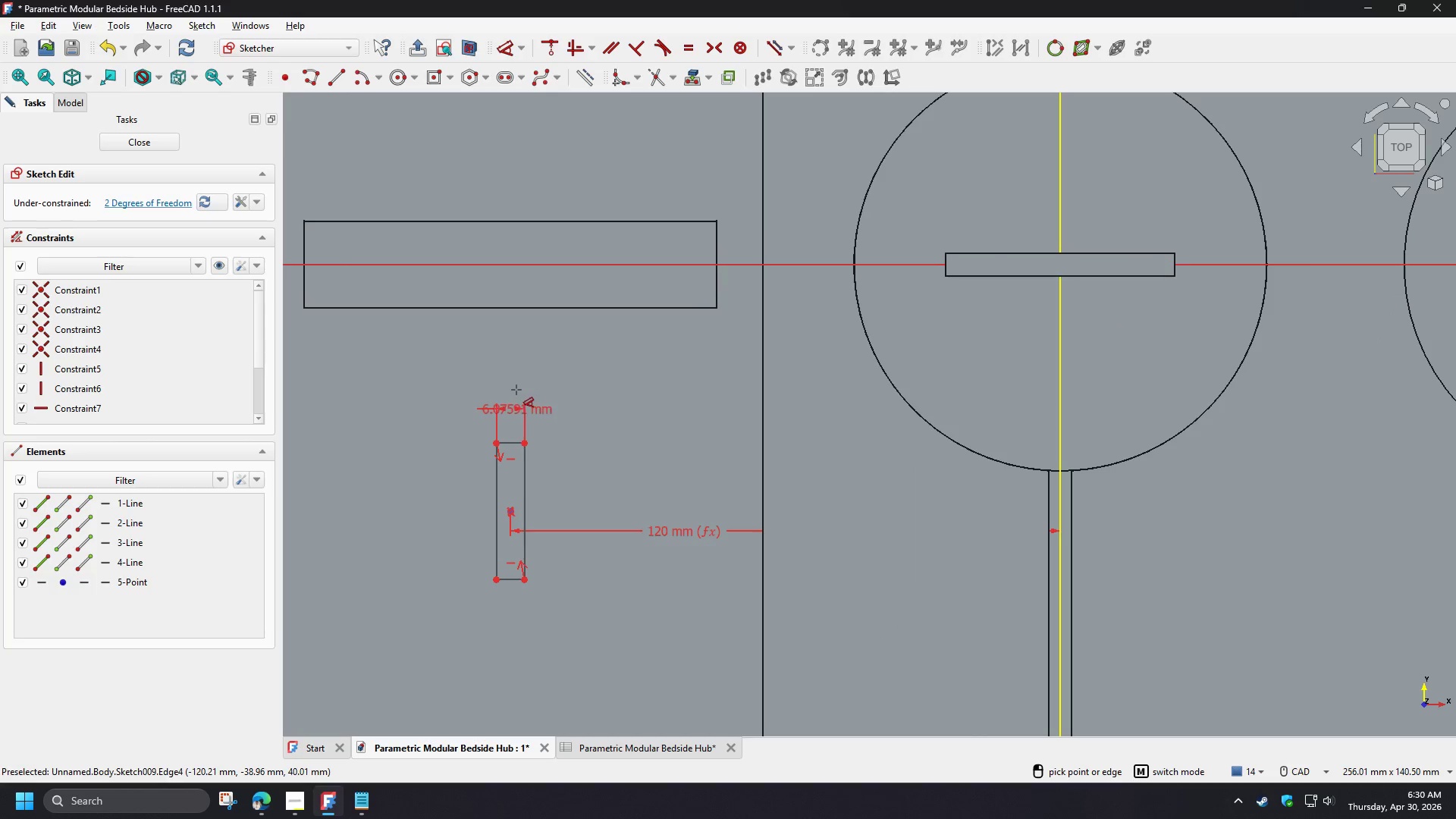 
left_click([511, 390])
 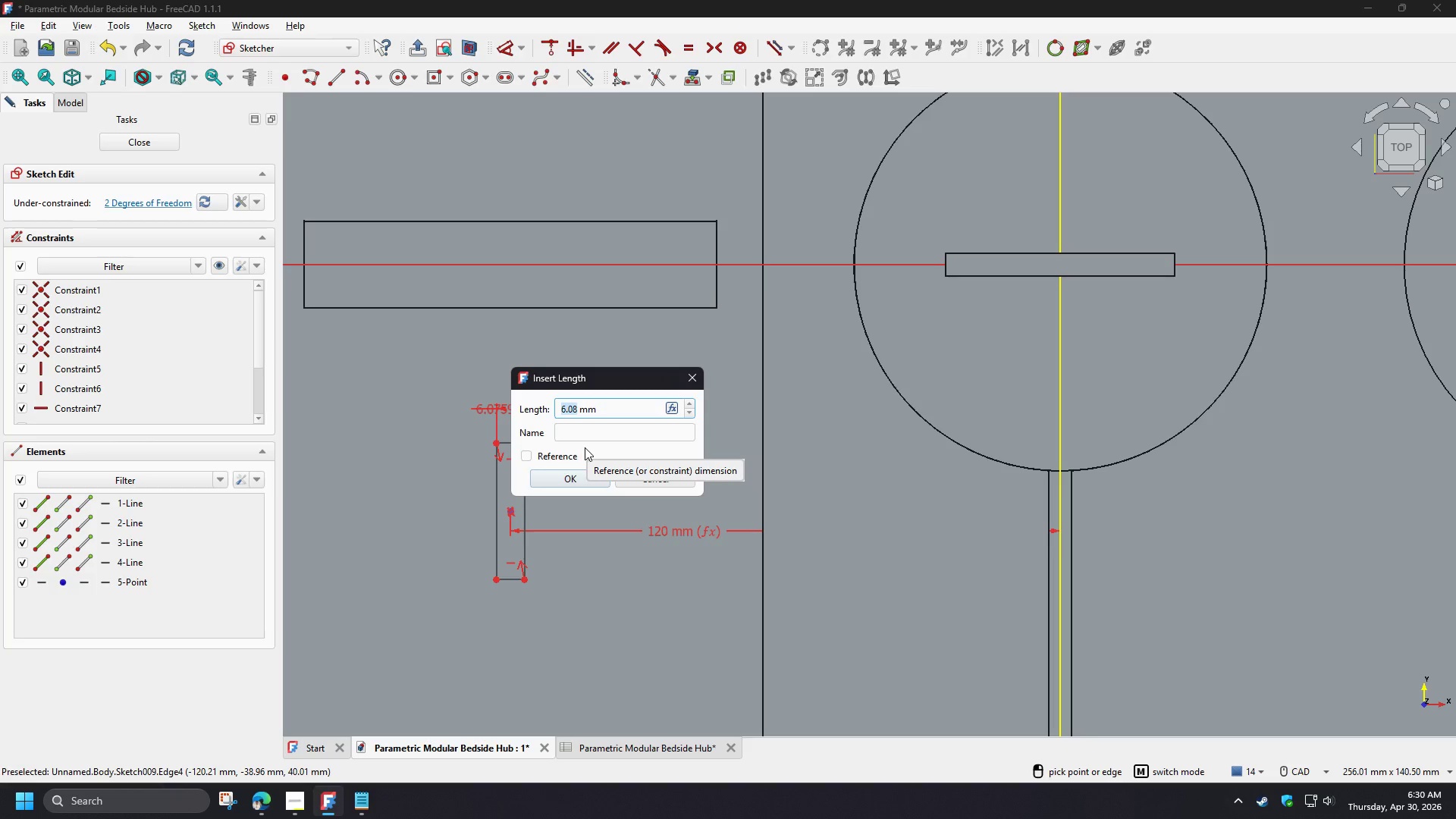 
wait(11.09)
 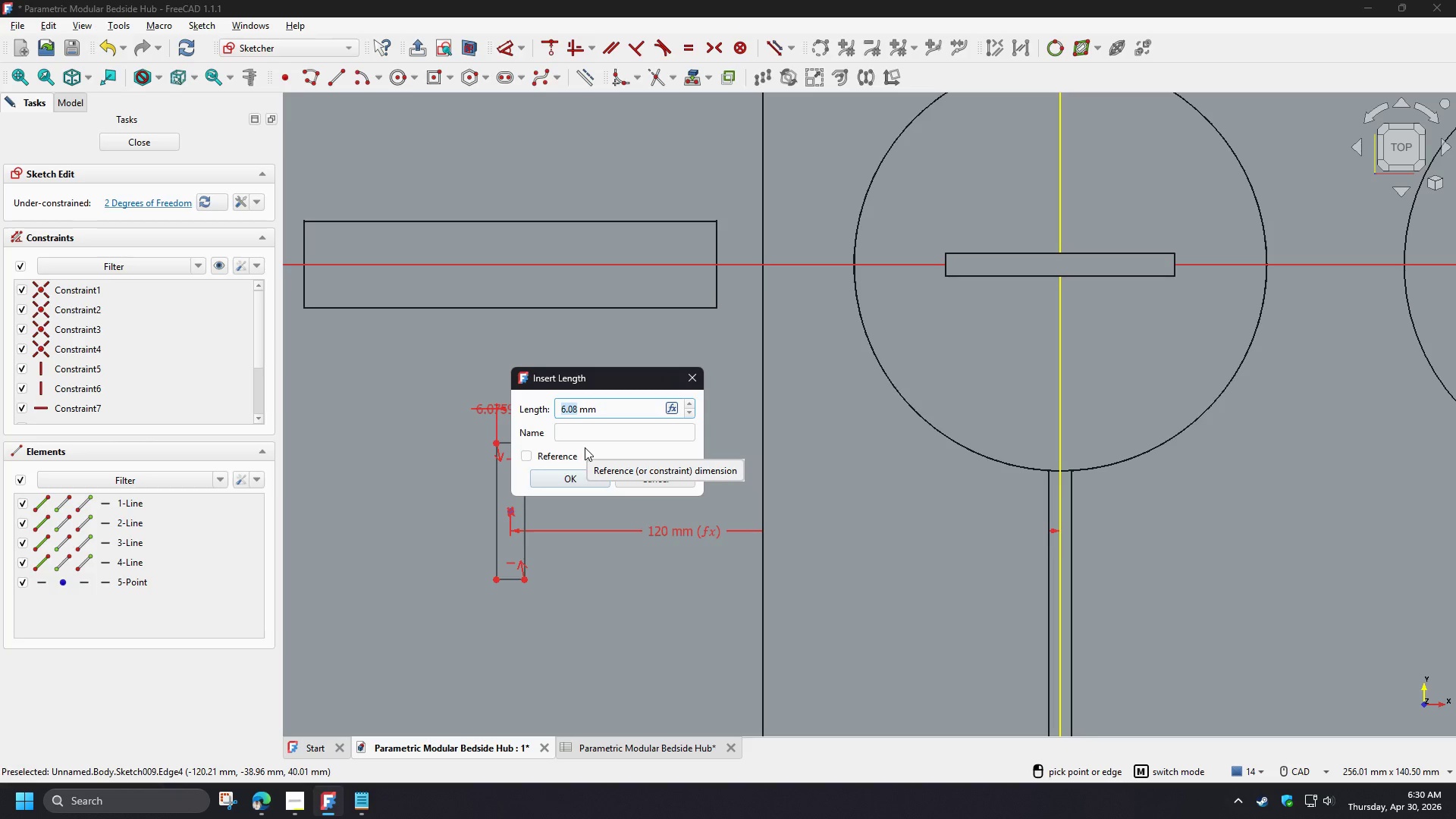 
key(Numpad1)
 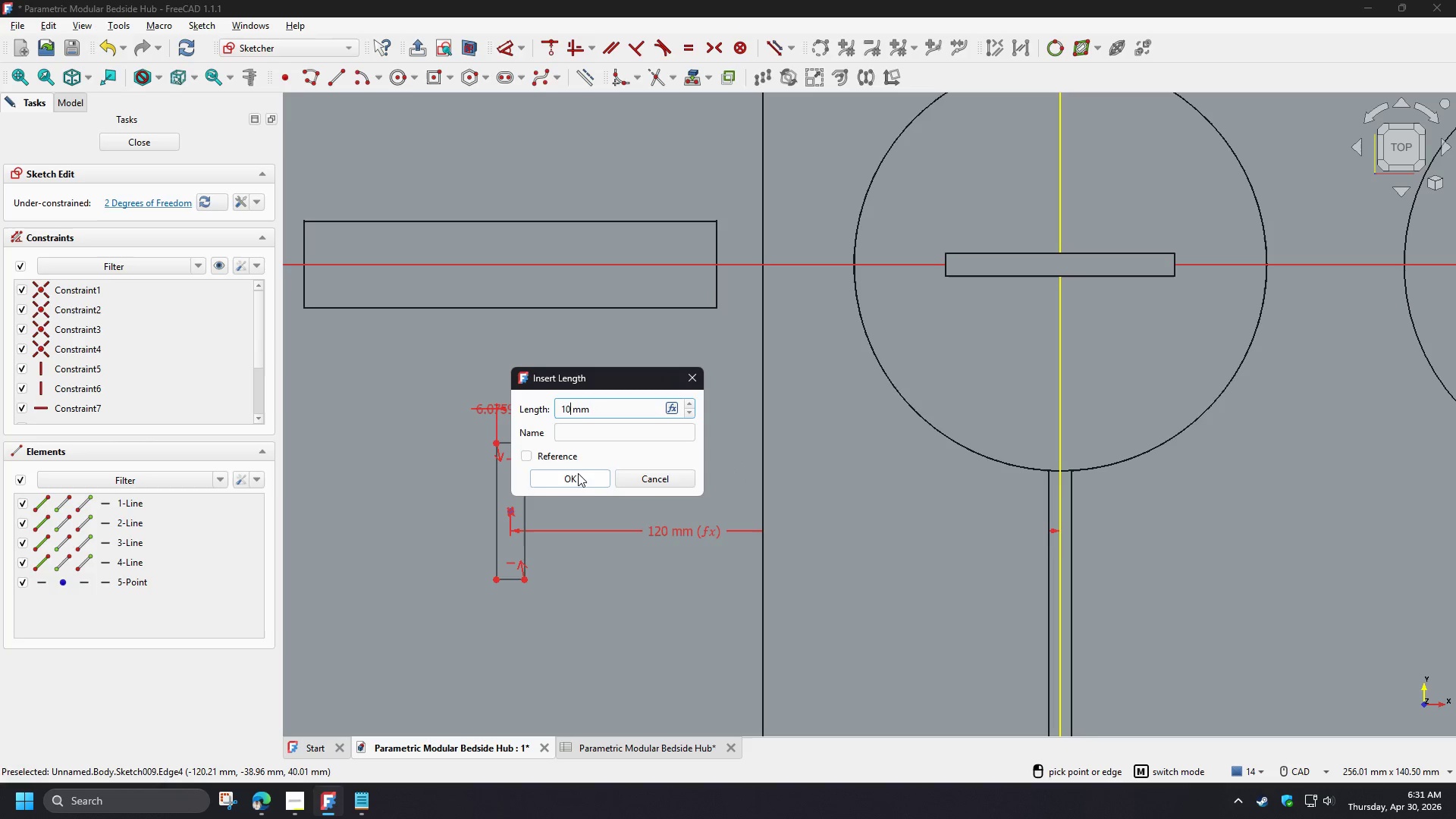 
key(Numpad0)
 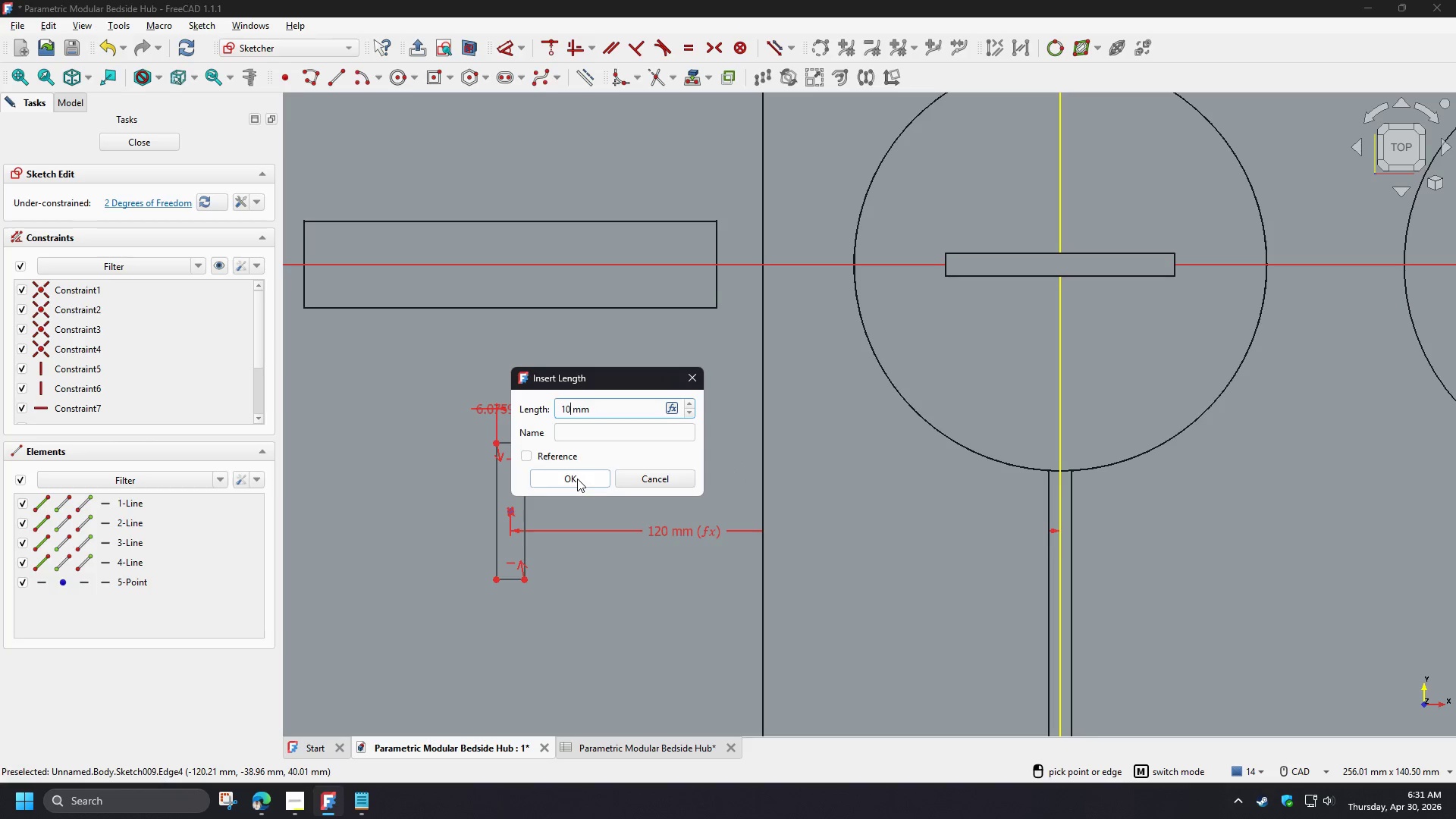 
left_click([577, 479])
 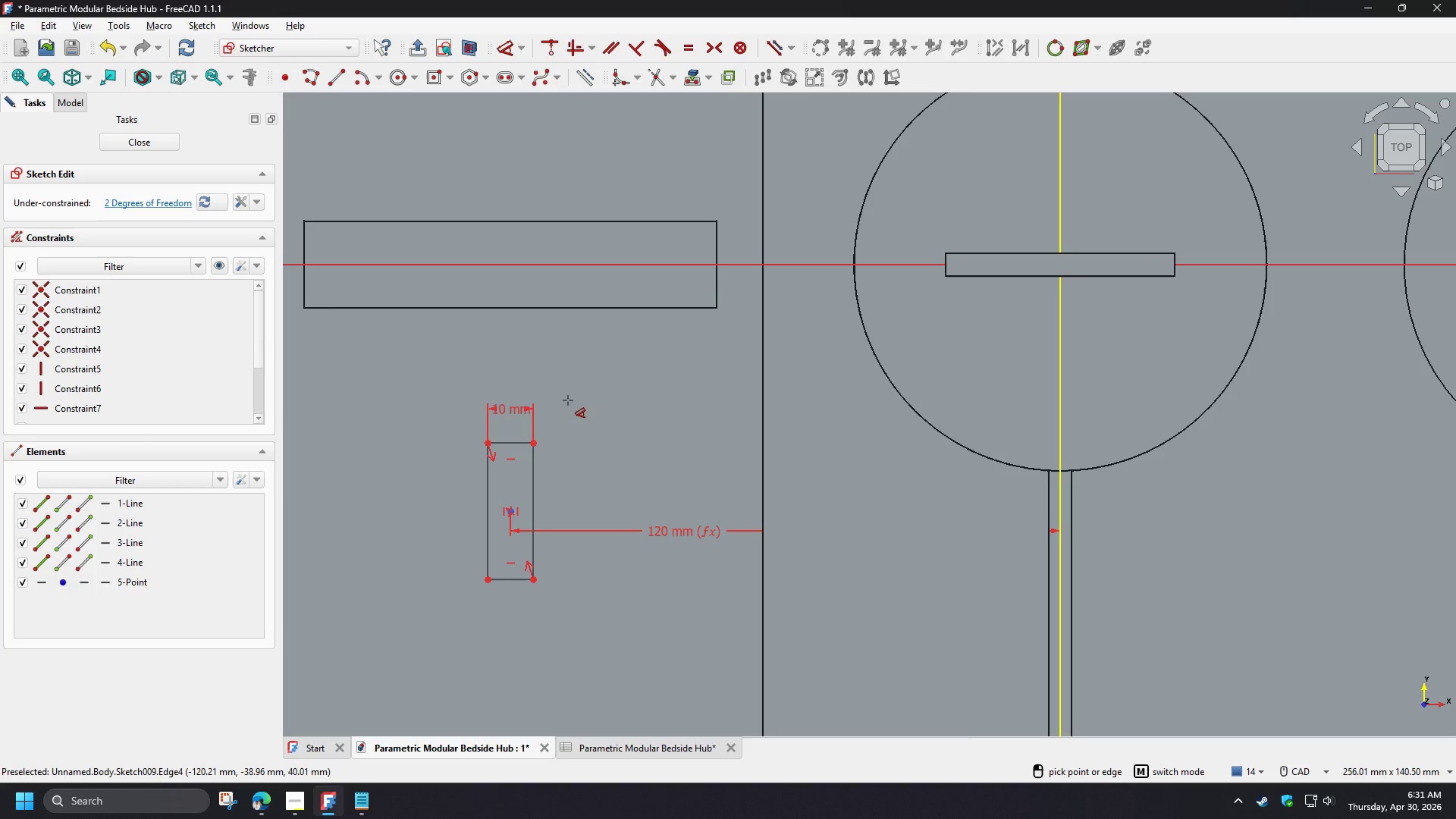 
right_click([573, 407])
 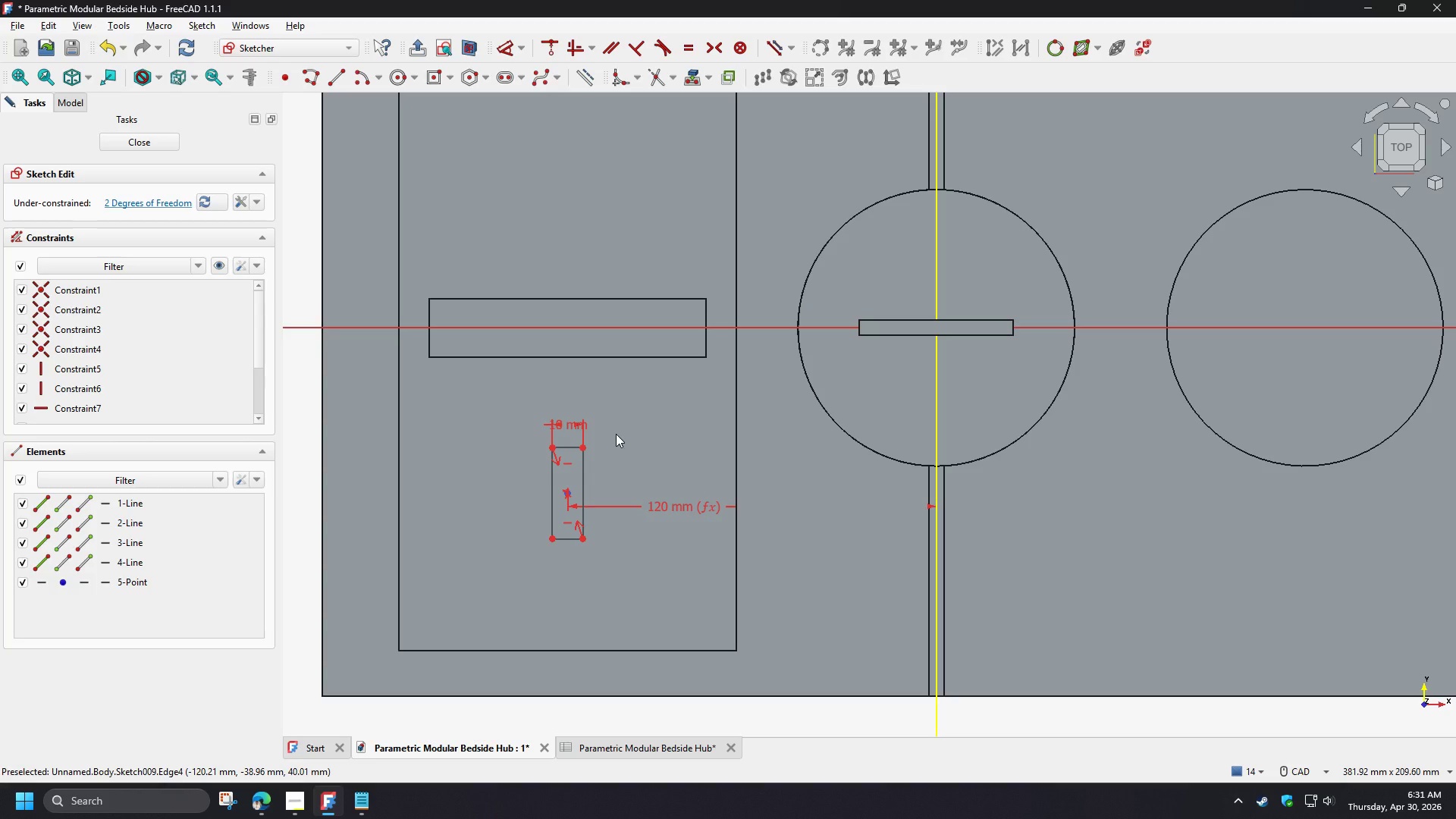 
scroll: coordinate [578, 404], scroll_direction: down, amount: 2.0
 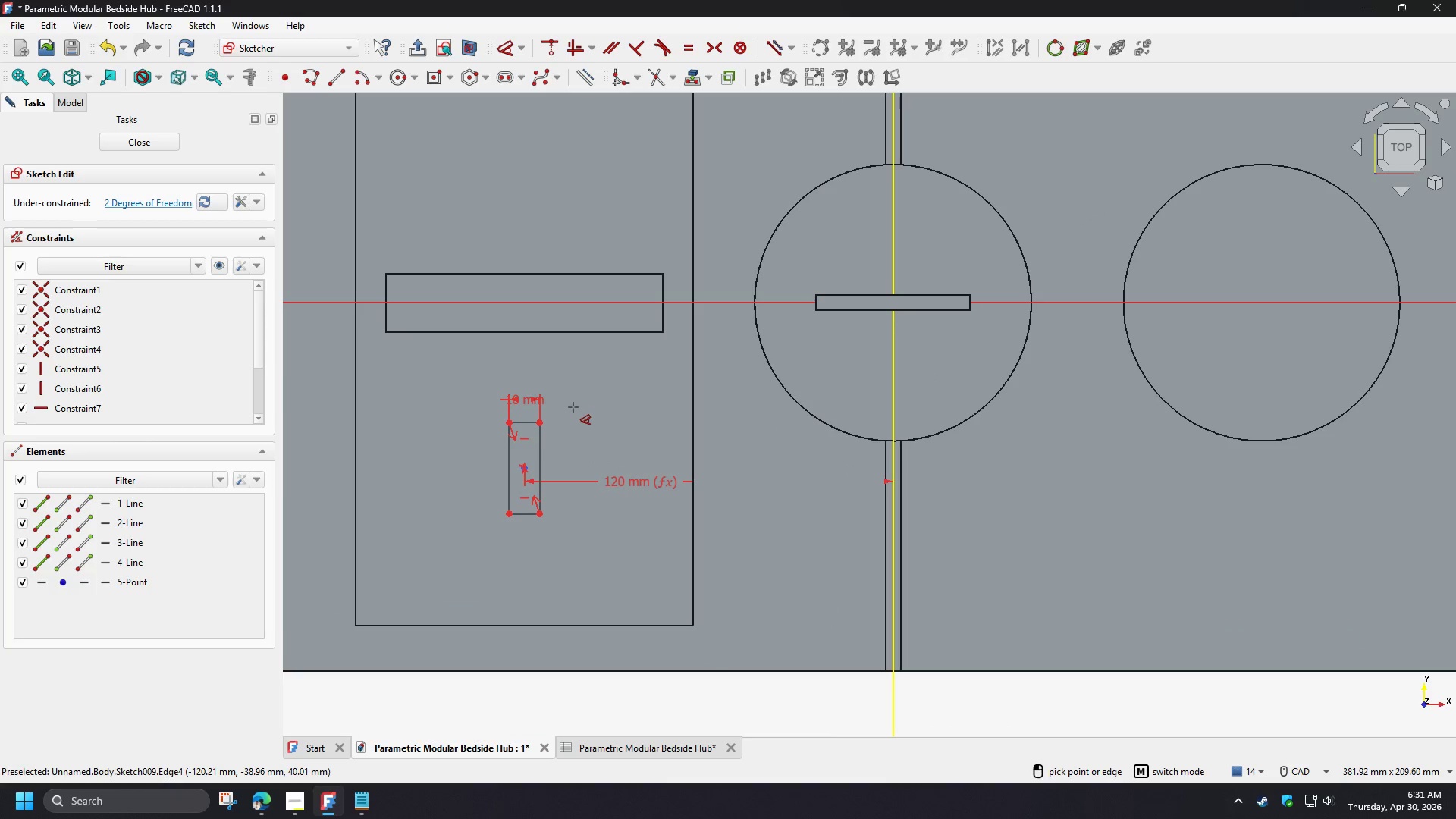 
wait(49.98)
 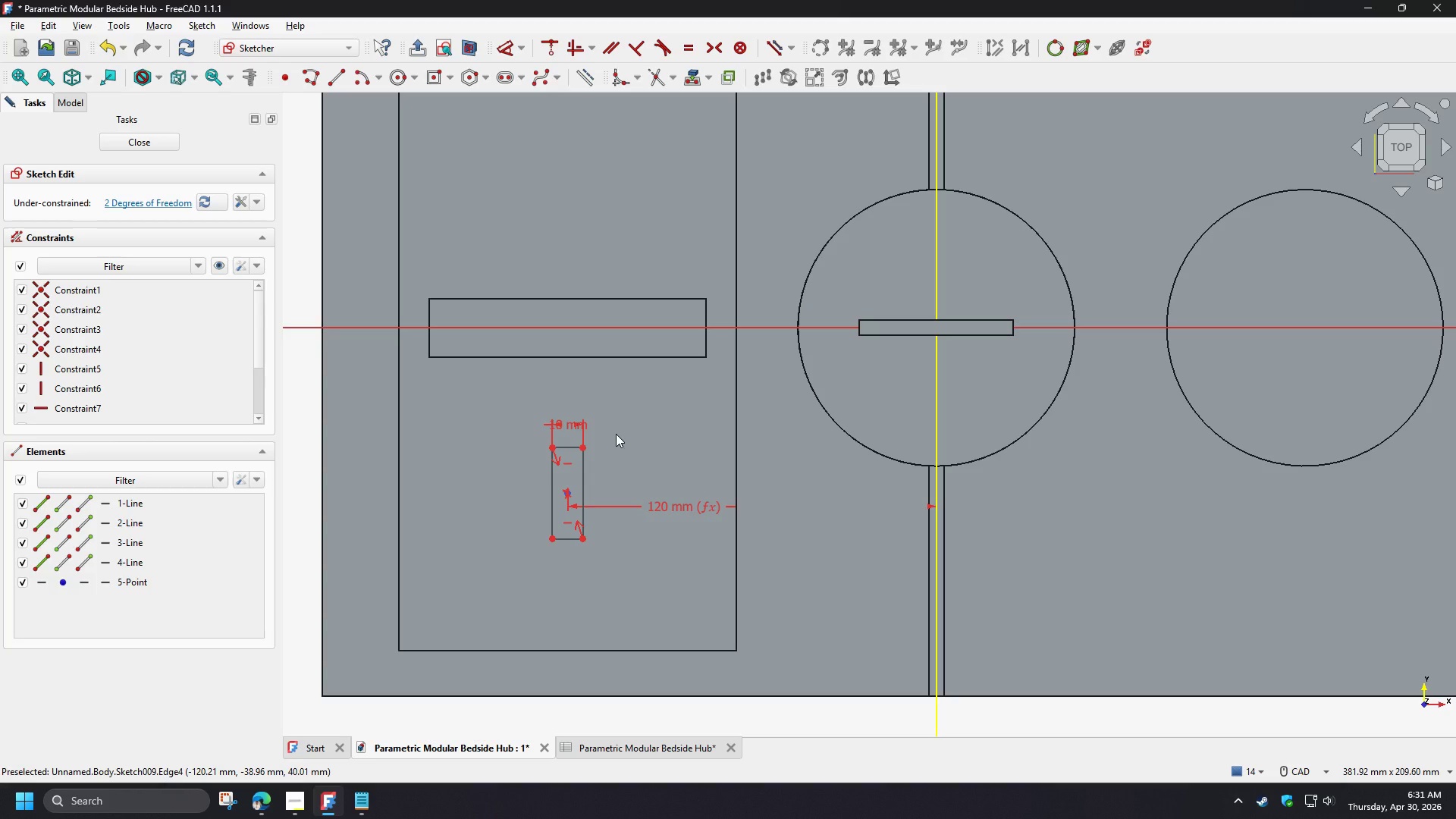 
left_click([554, 537])
 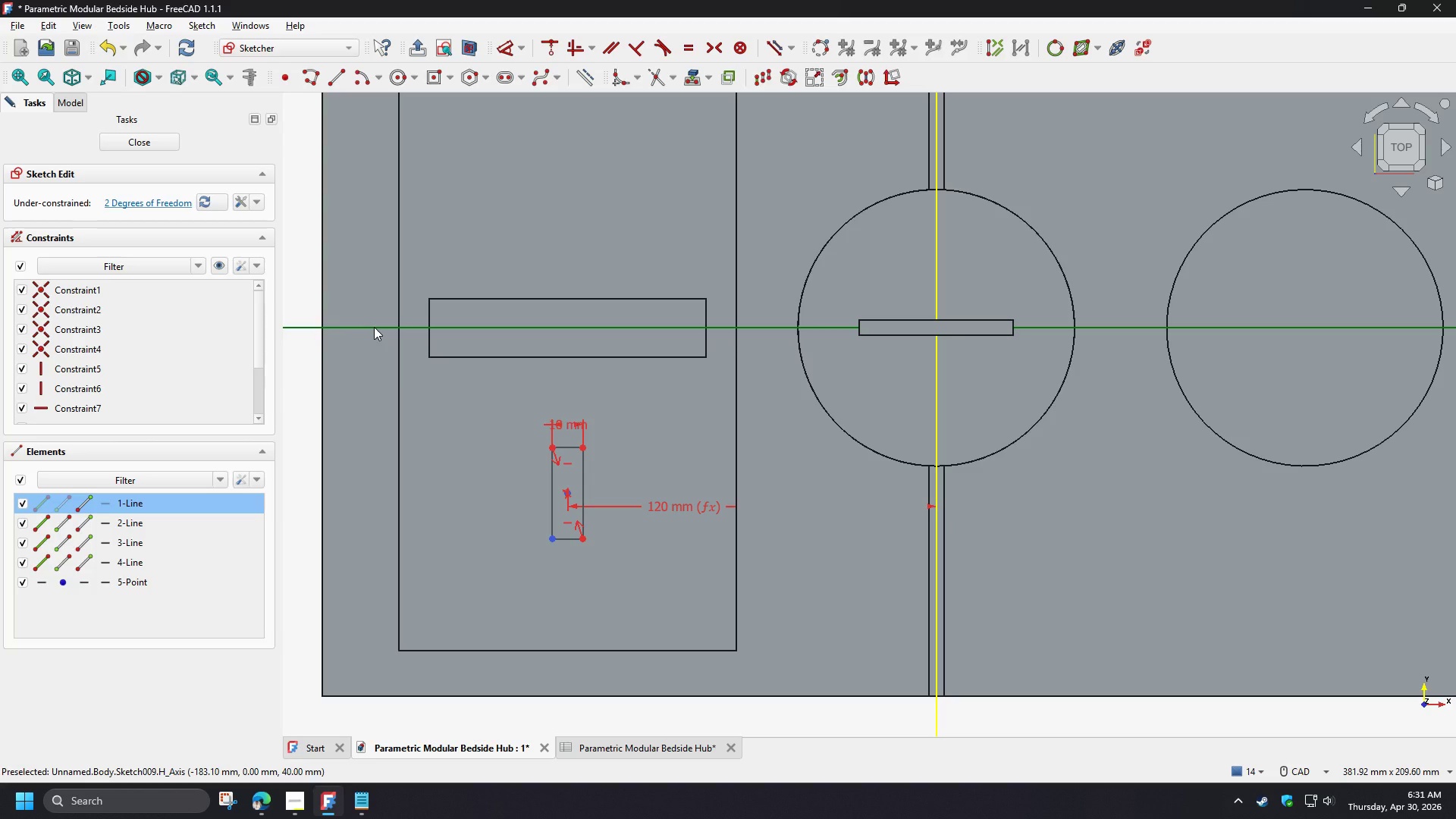 
left_click([374, 327])
 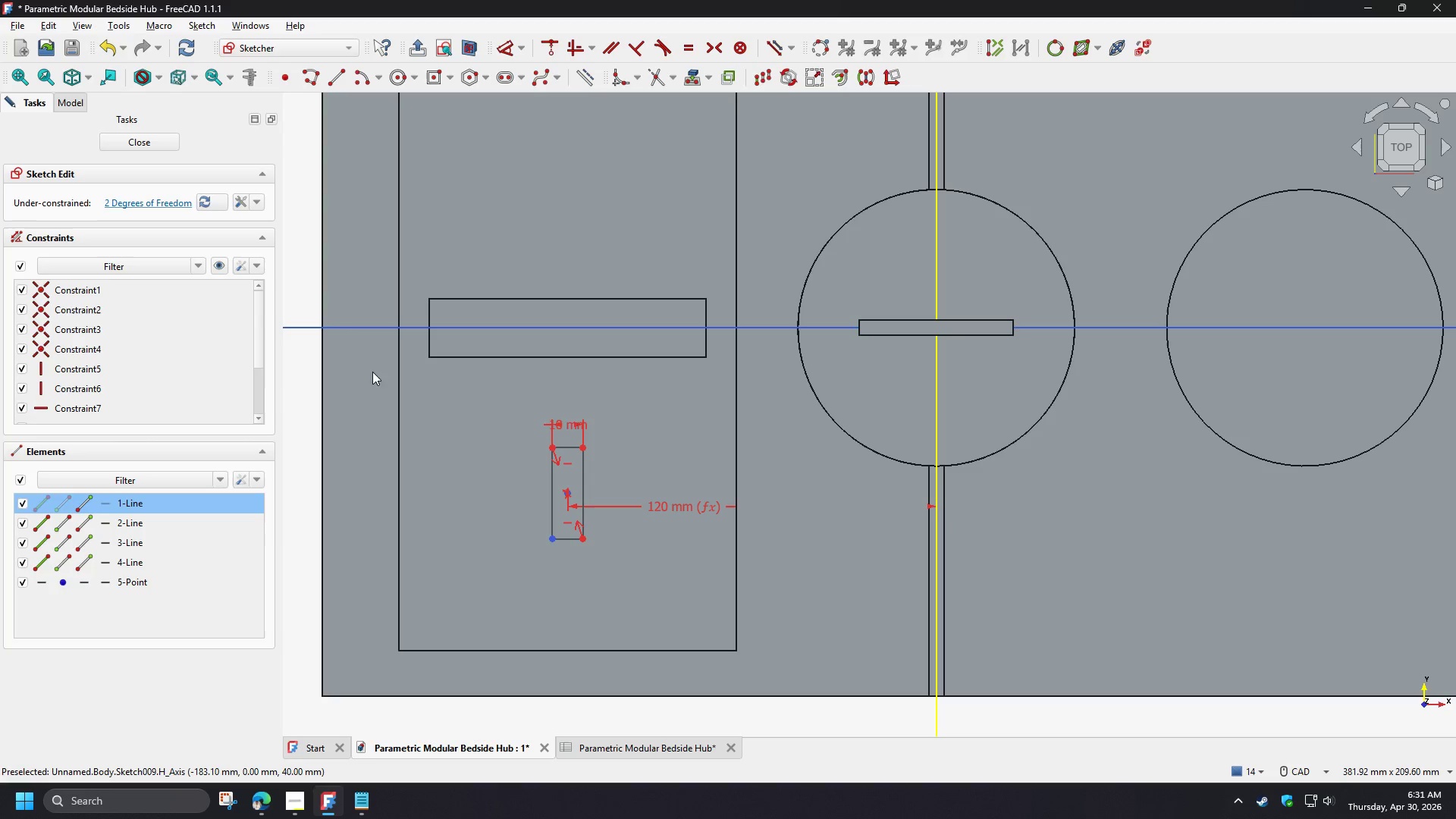 
key(D)
 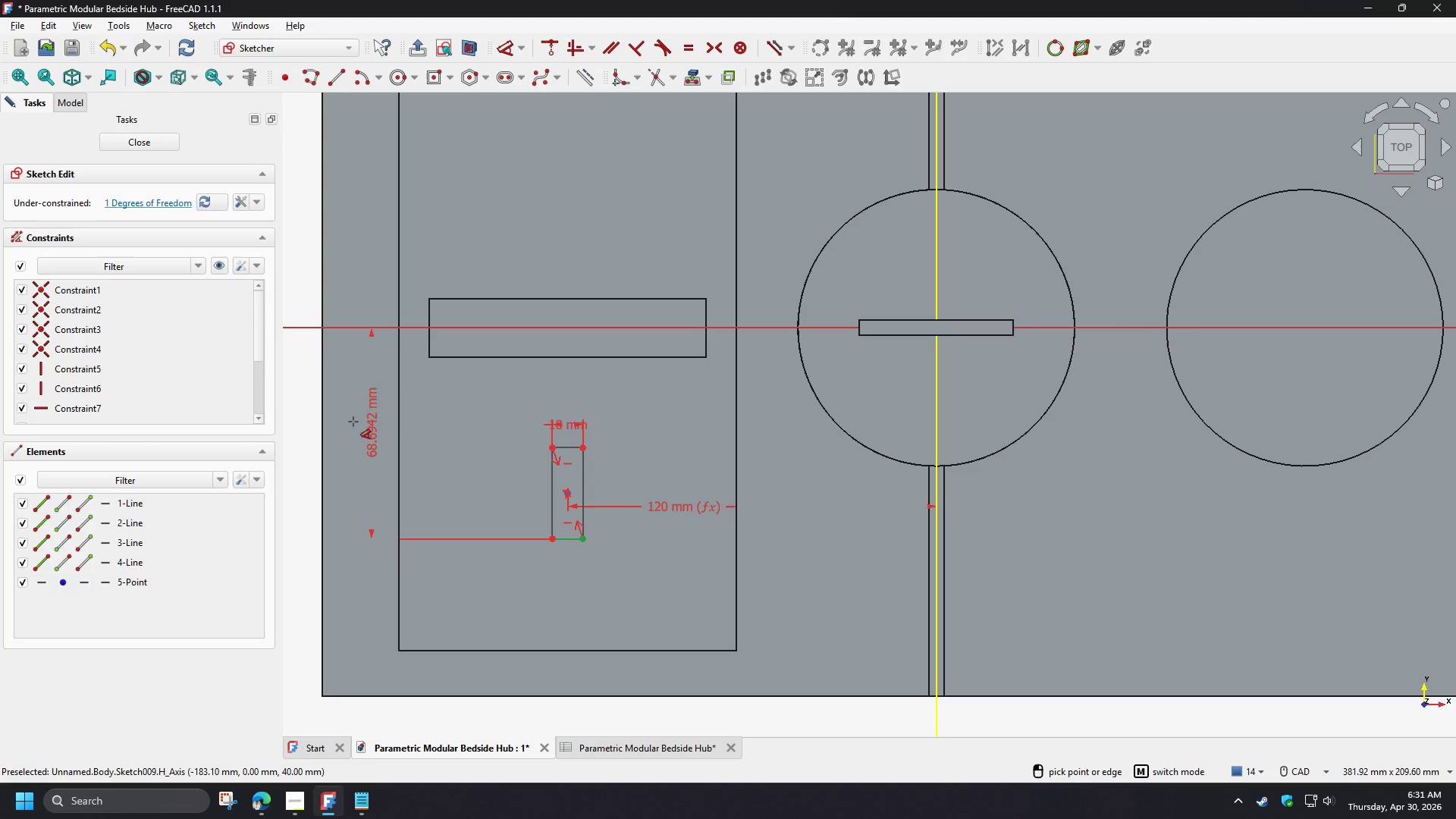 
left_click([353, 424])
 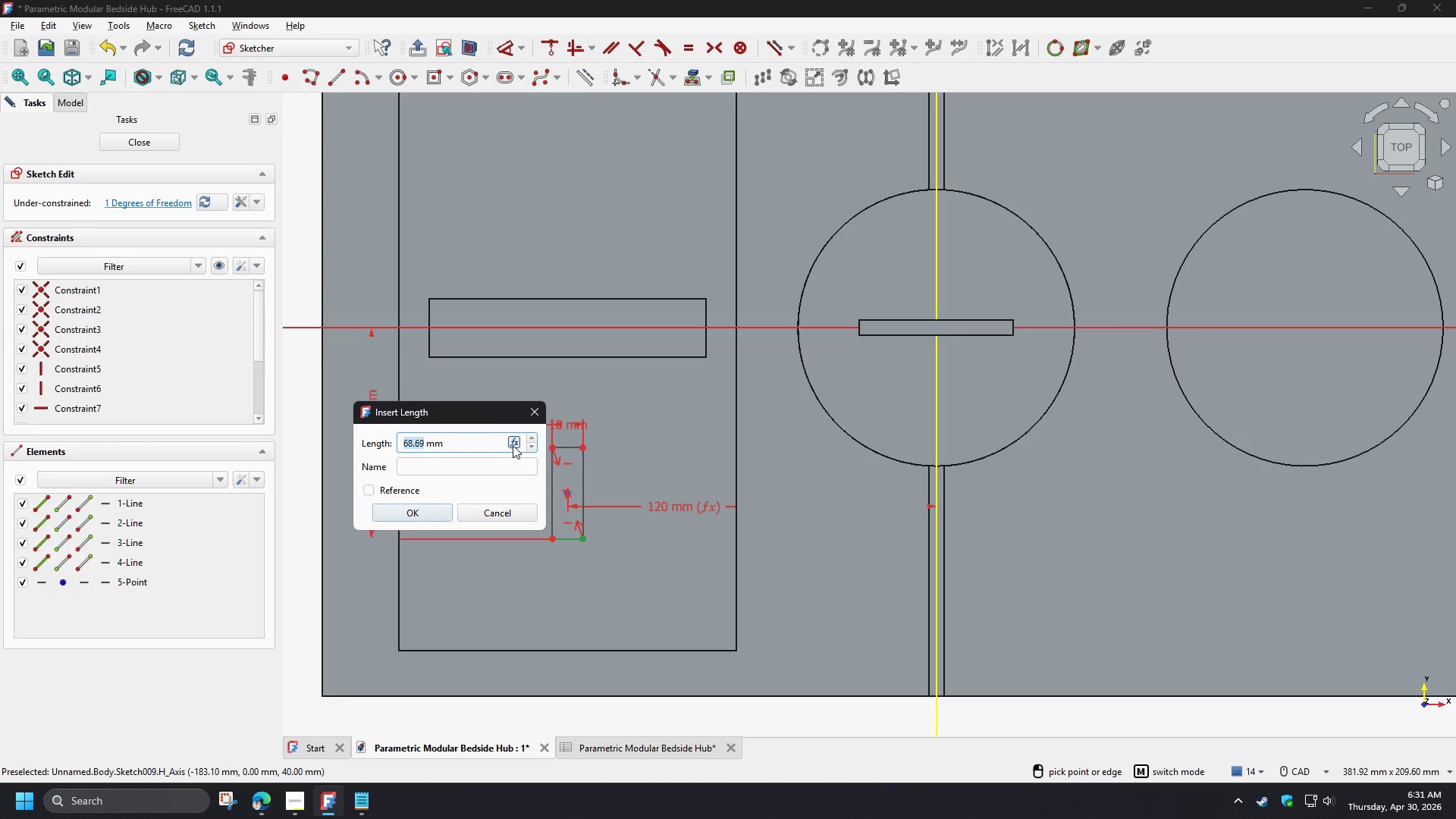 
left_click([513, 445])
 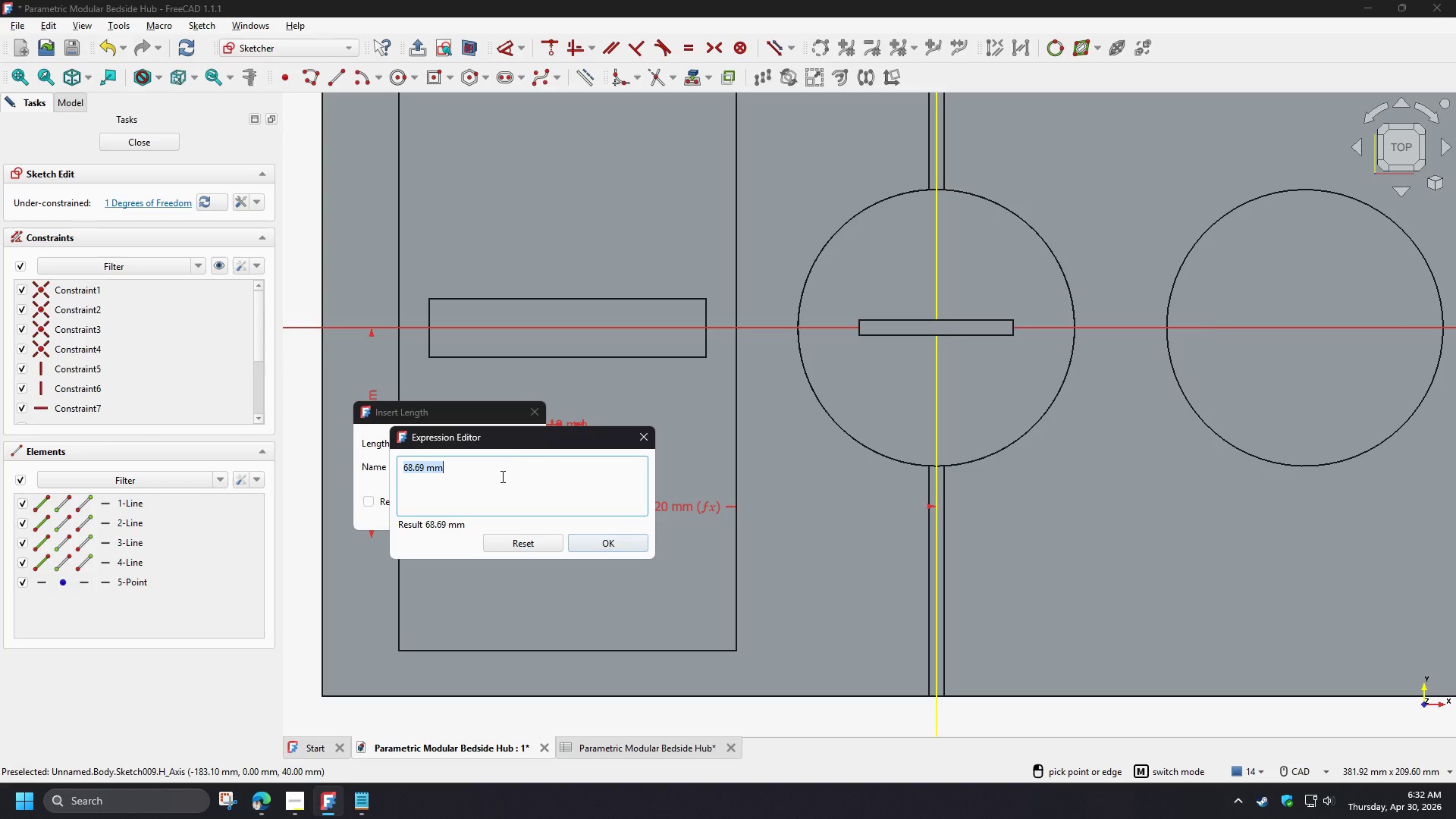 
type(hub)
 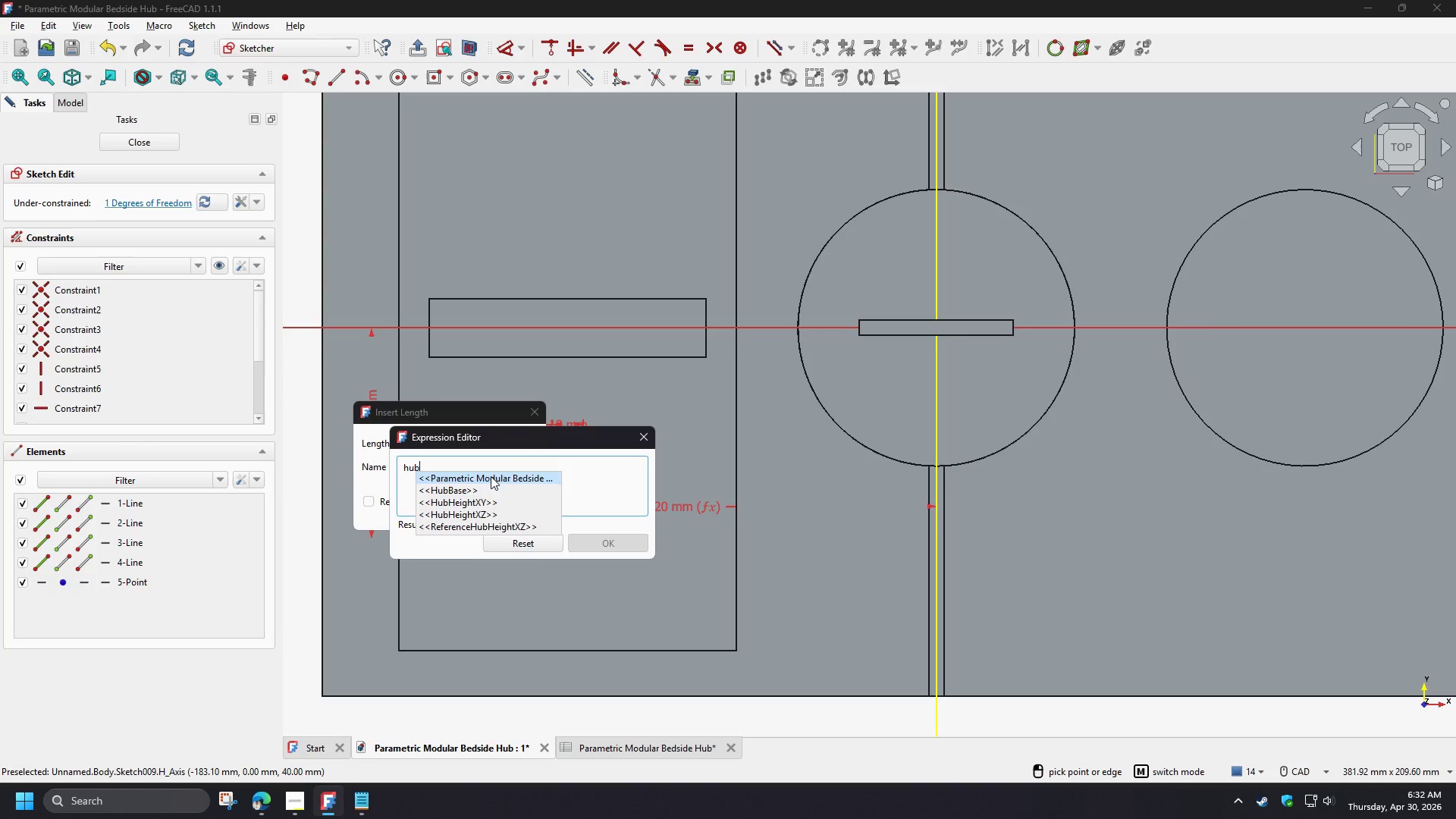 
left_click([444, 463])
 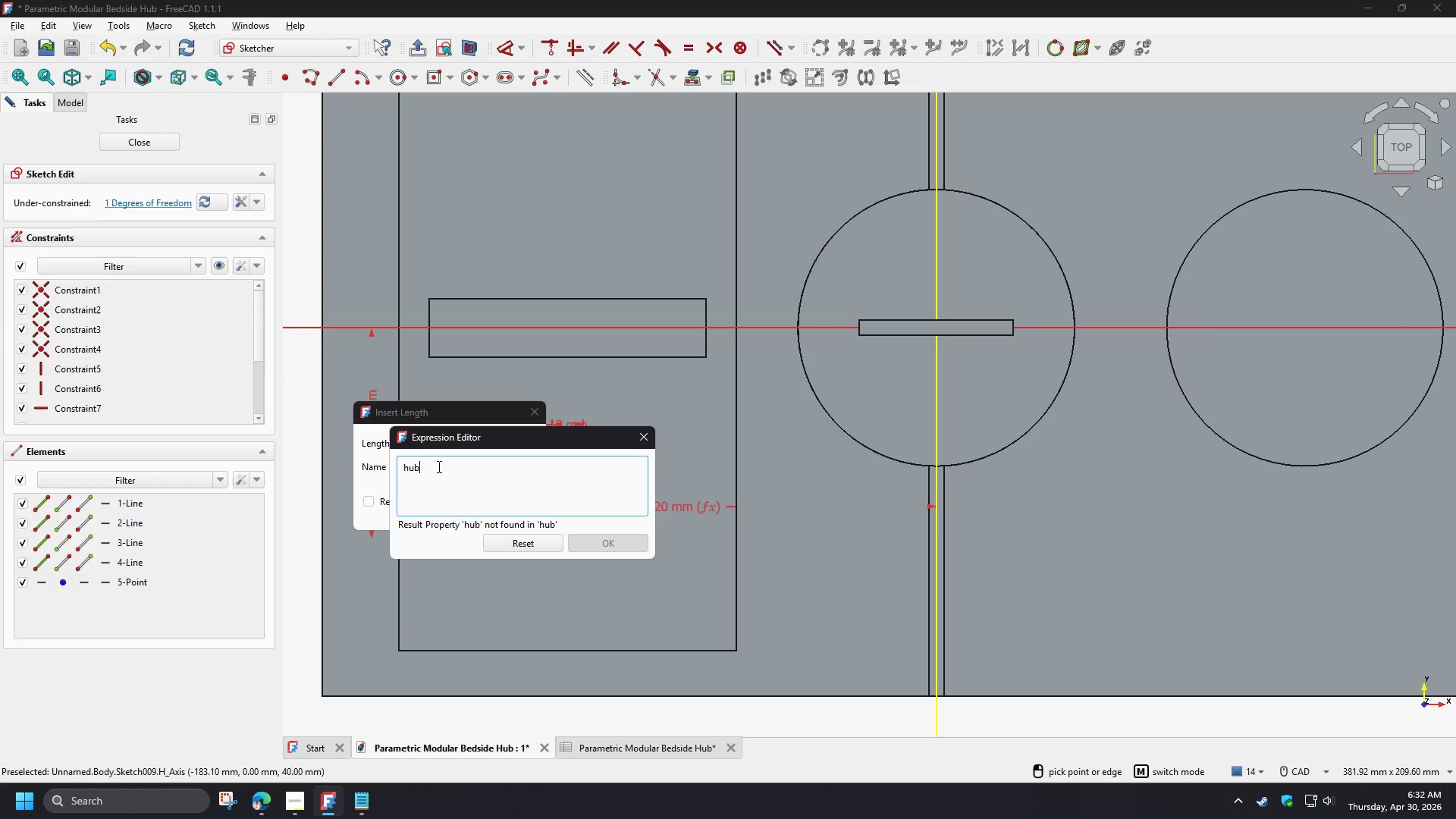 
left_click_drag(start_coordinate=[438, 466], to_coordinate=[353, 462])
 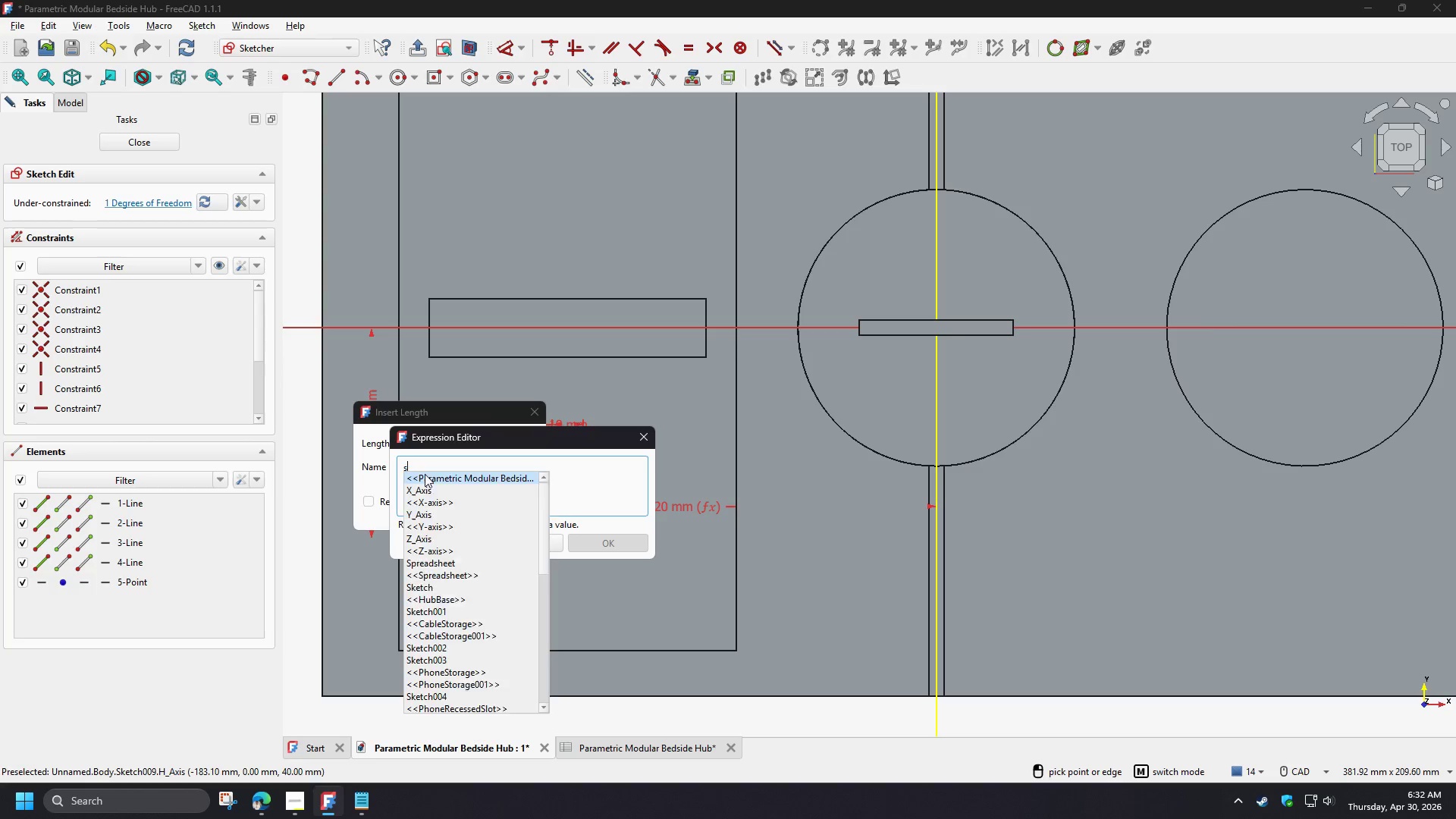 
type(sp)
 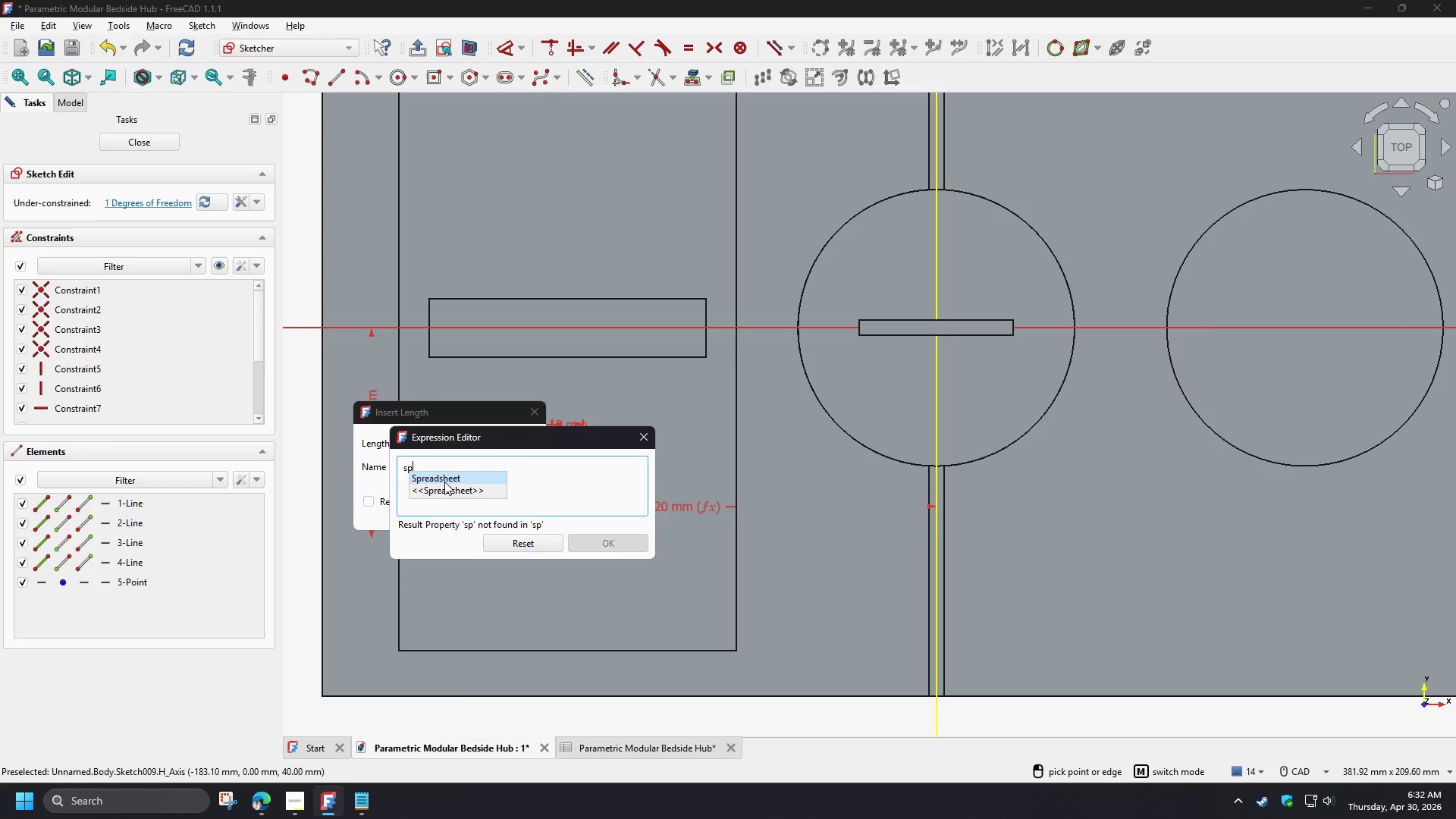 
left_click([444, 482])
 